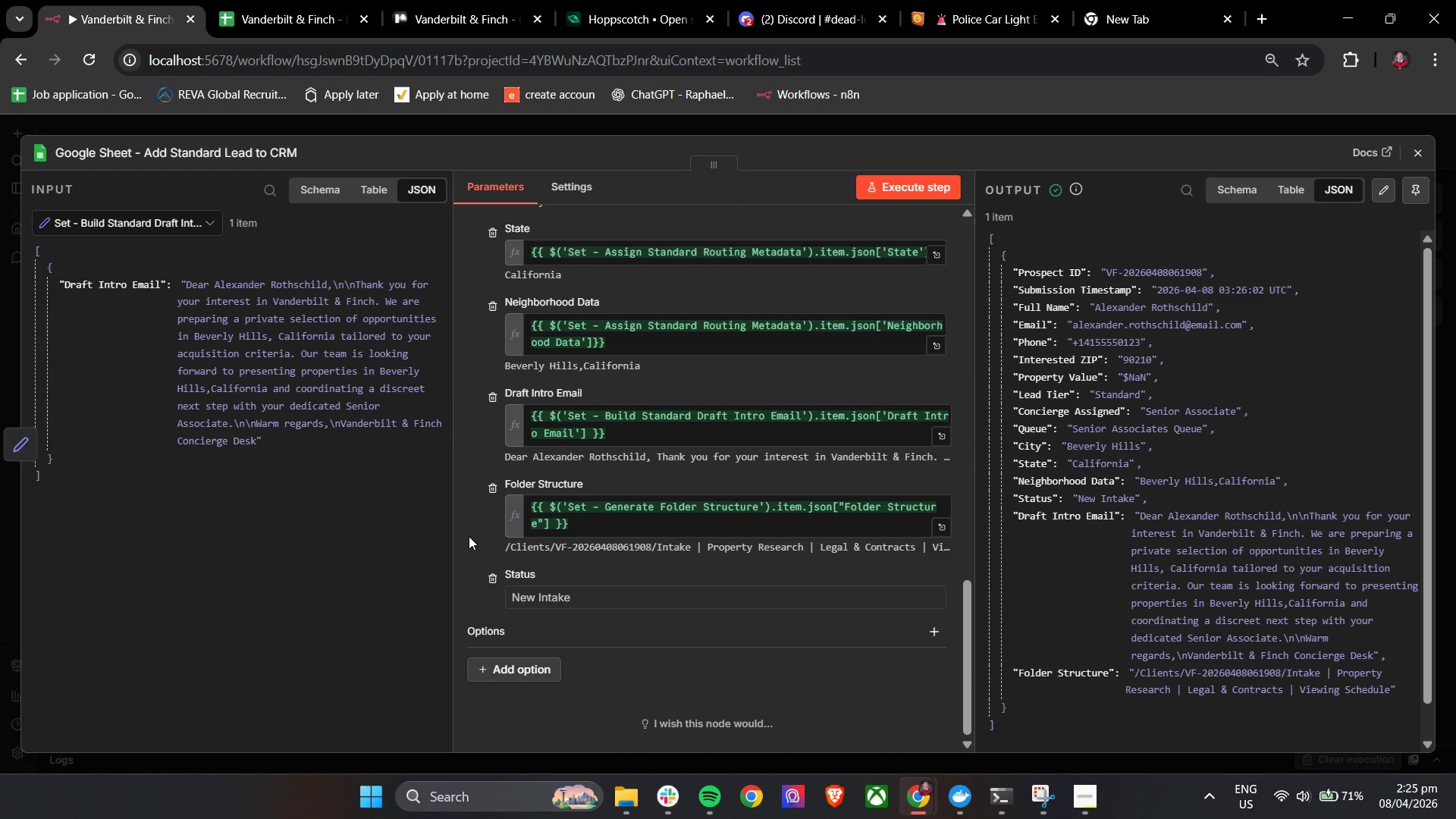 
wait(9.12)
 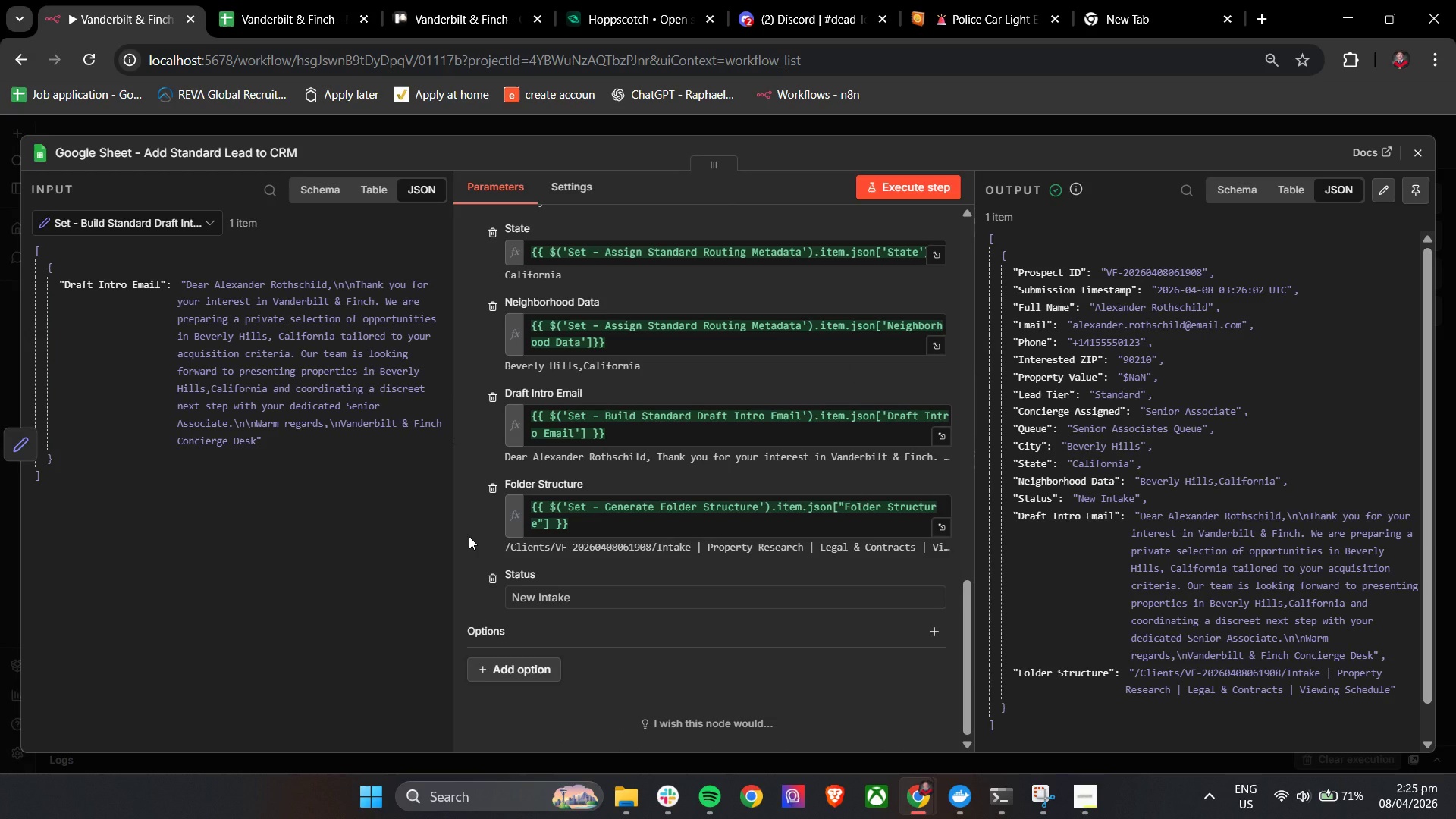 
left_click([249, 0])
 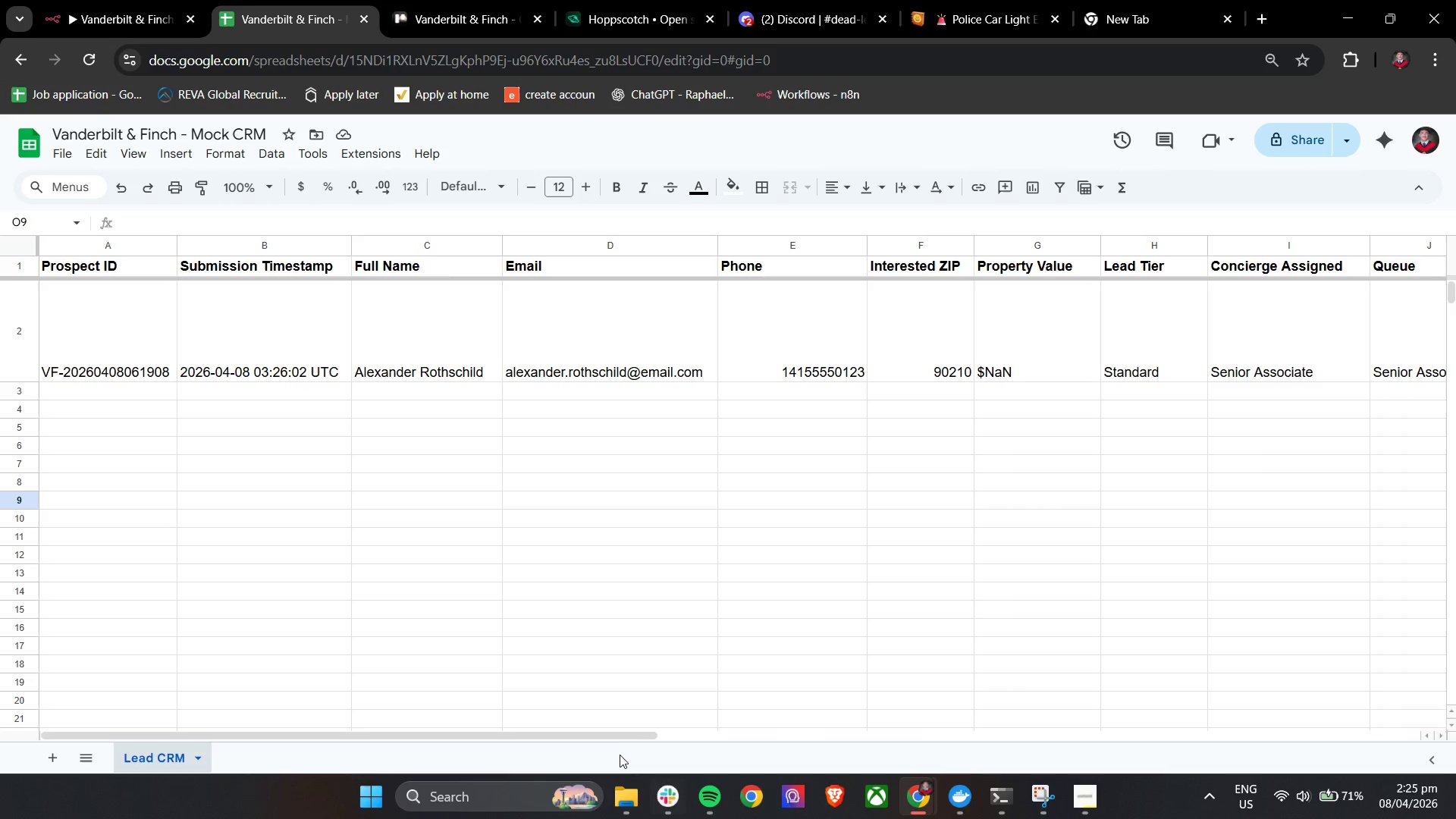 
left_click_drag(start_coordinate=[609, 737], to_coordinate=[1106, 733])
 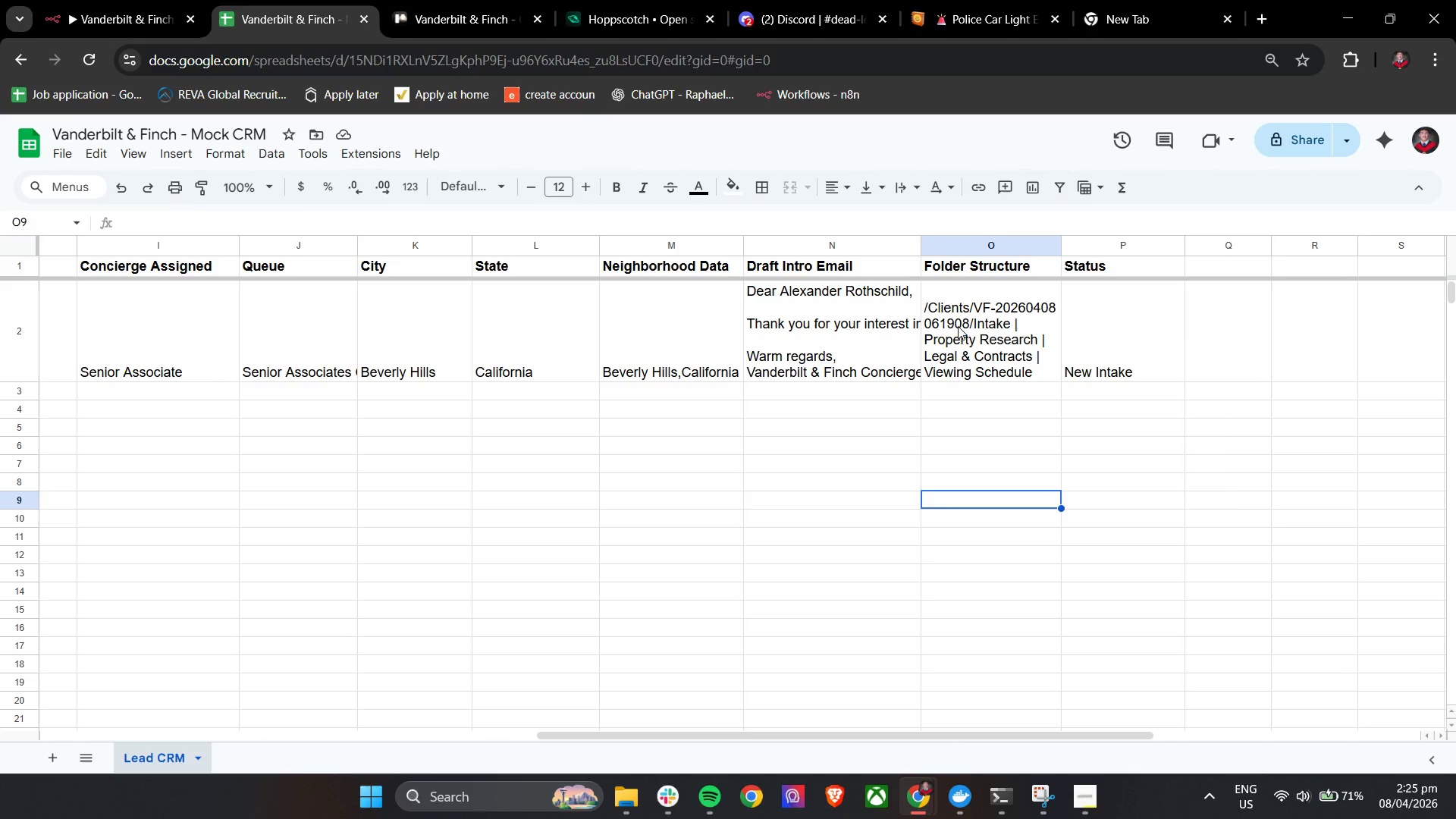 
left_click([974, 330])
 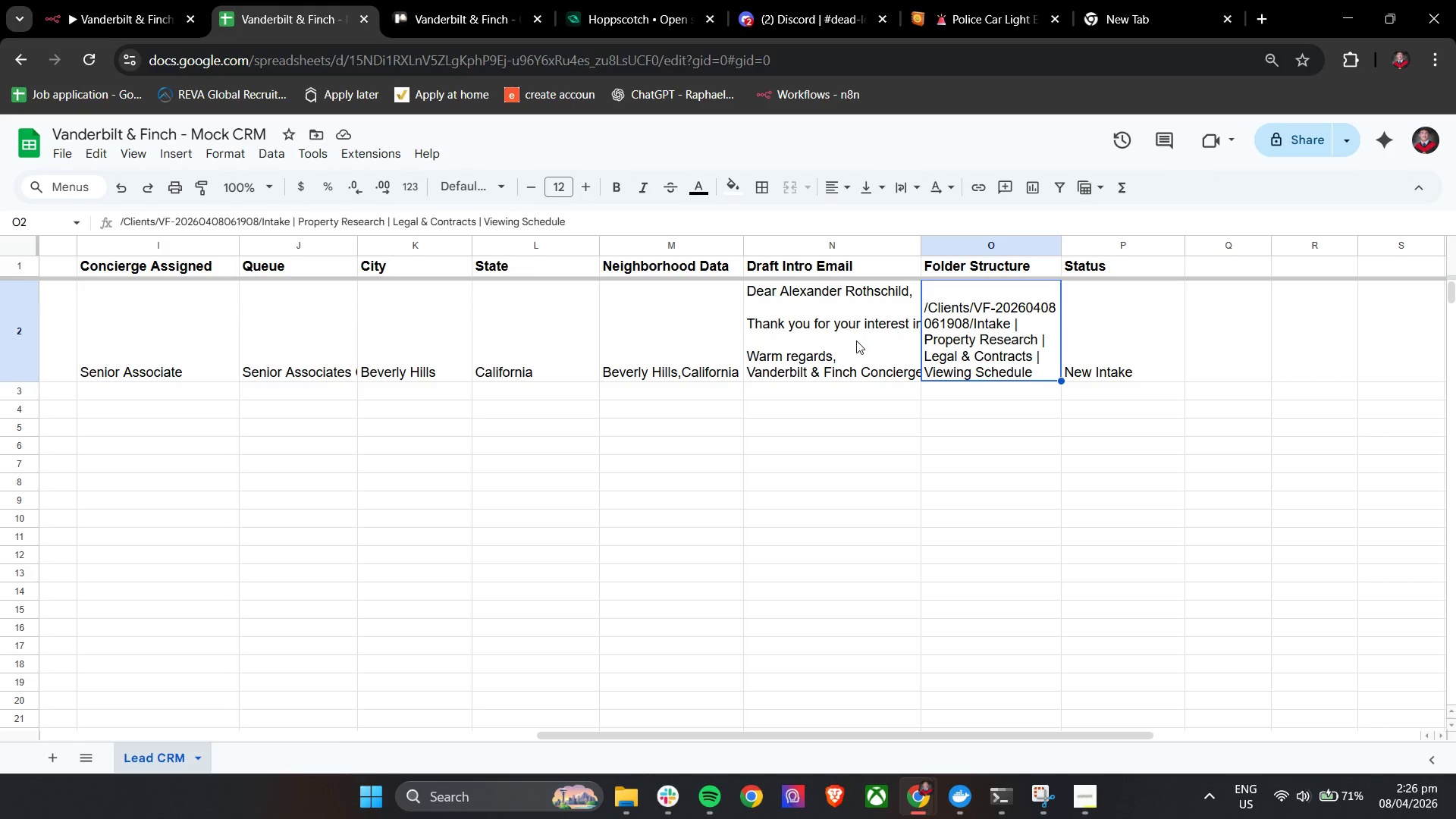 
double_click([856, 340])
 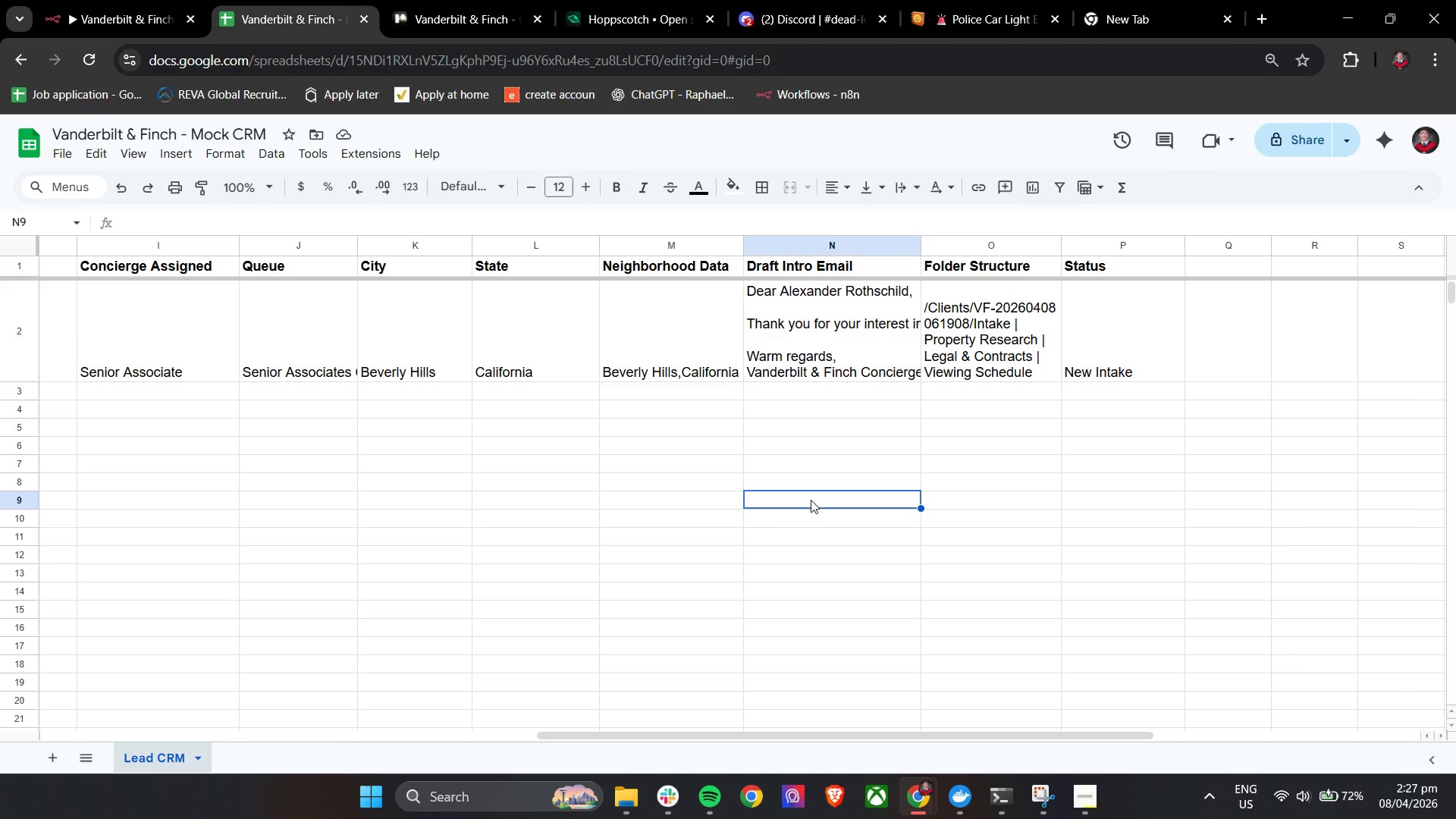 
wait(74.69)
 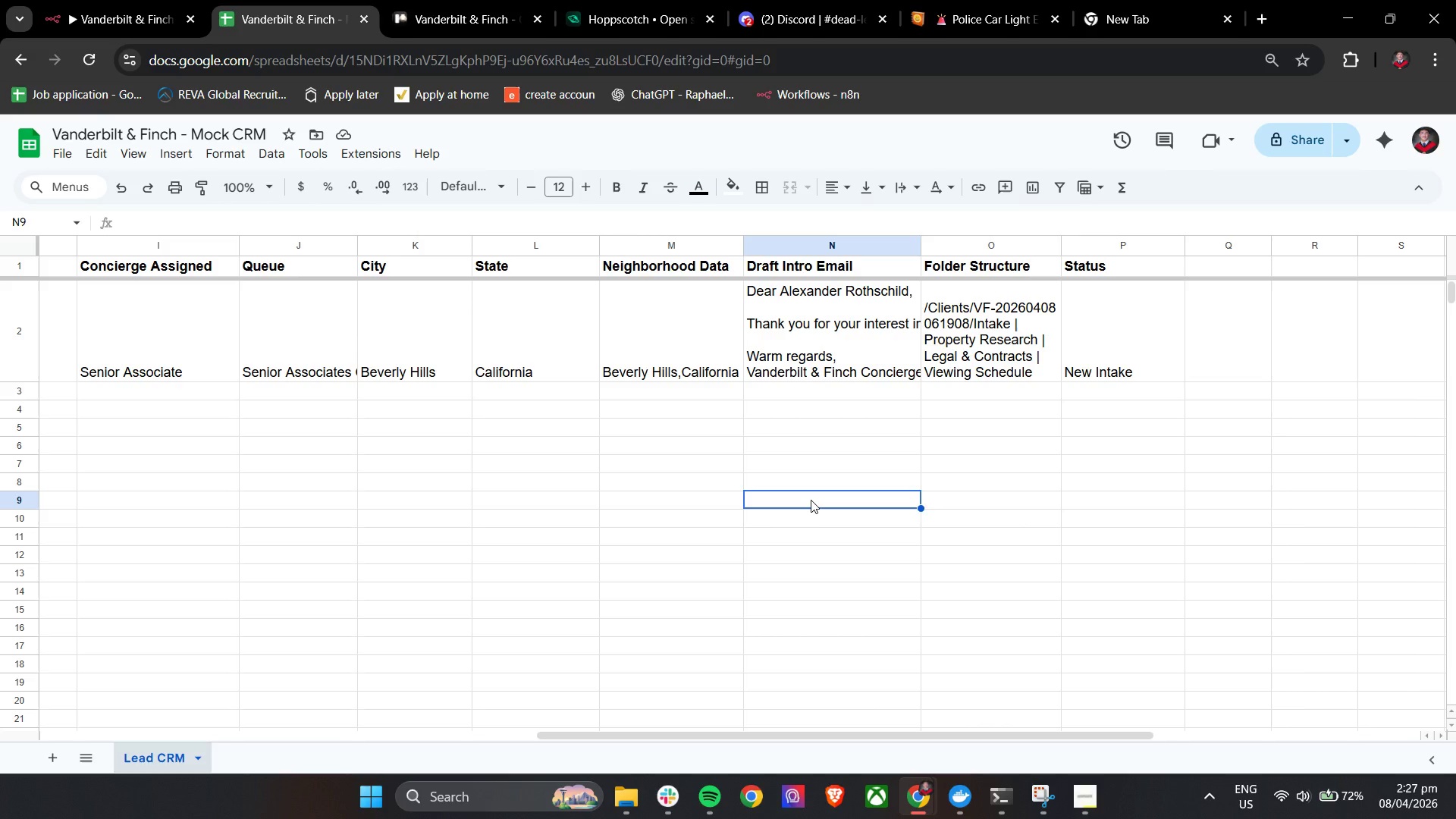 
left_click([89, 0])
 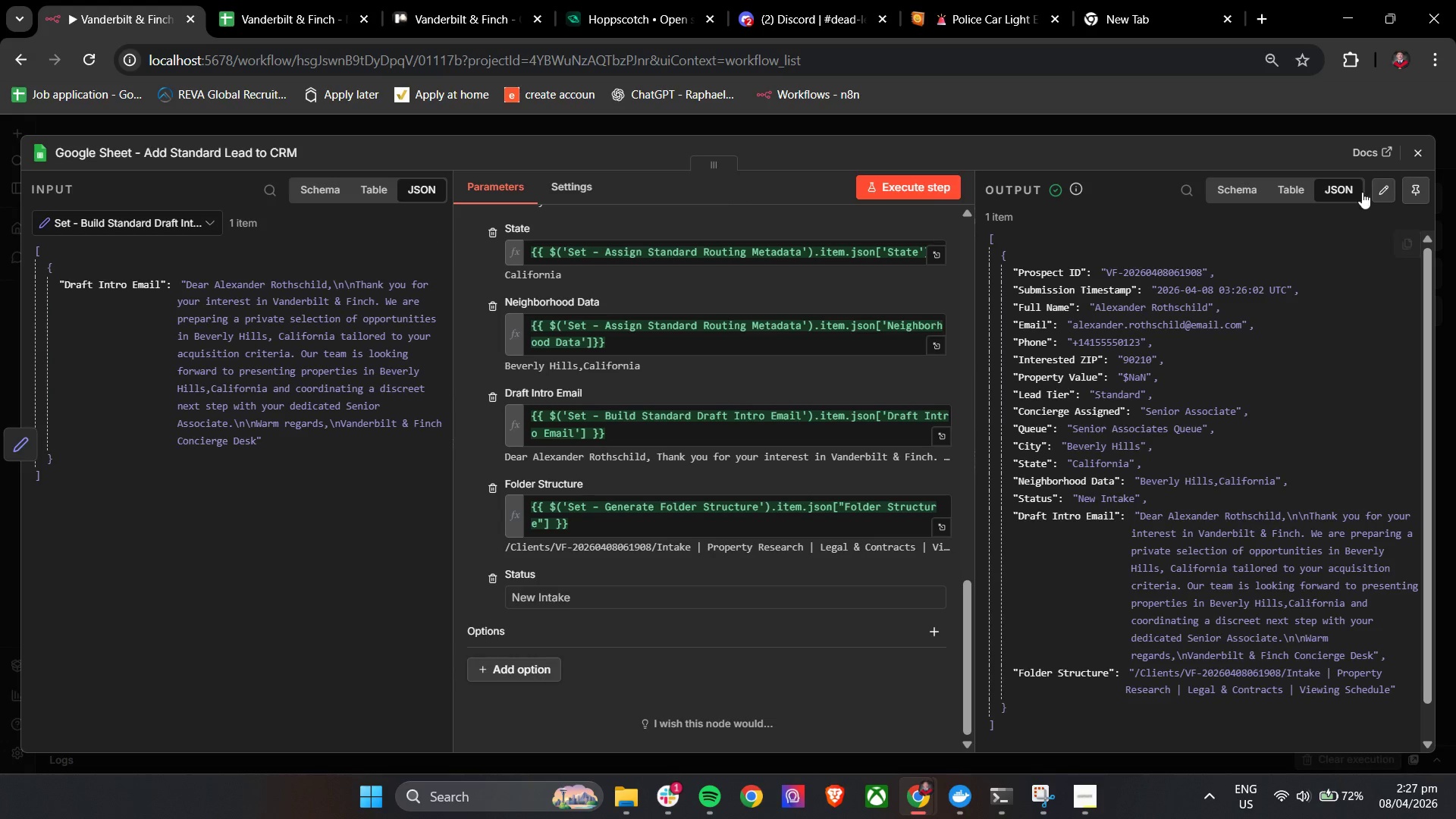 
left_click([1417, 150])
 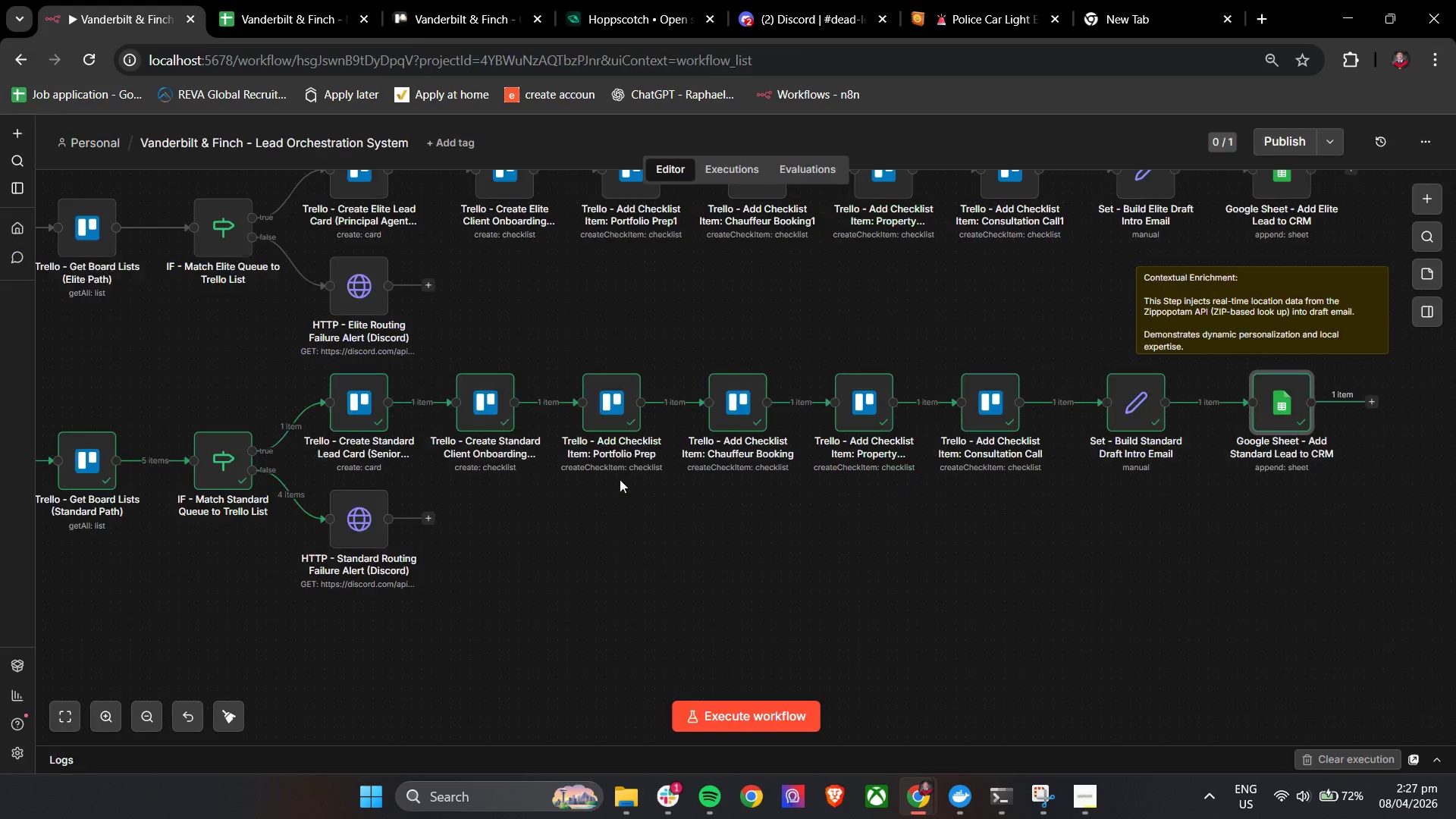 
key(Shift+ShiftLeft)
 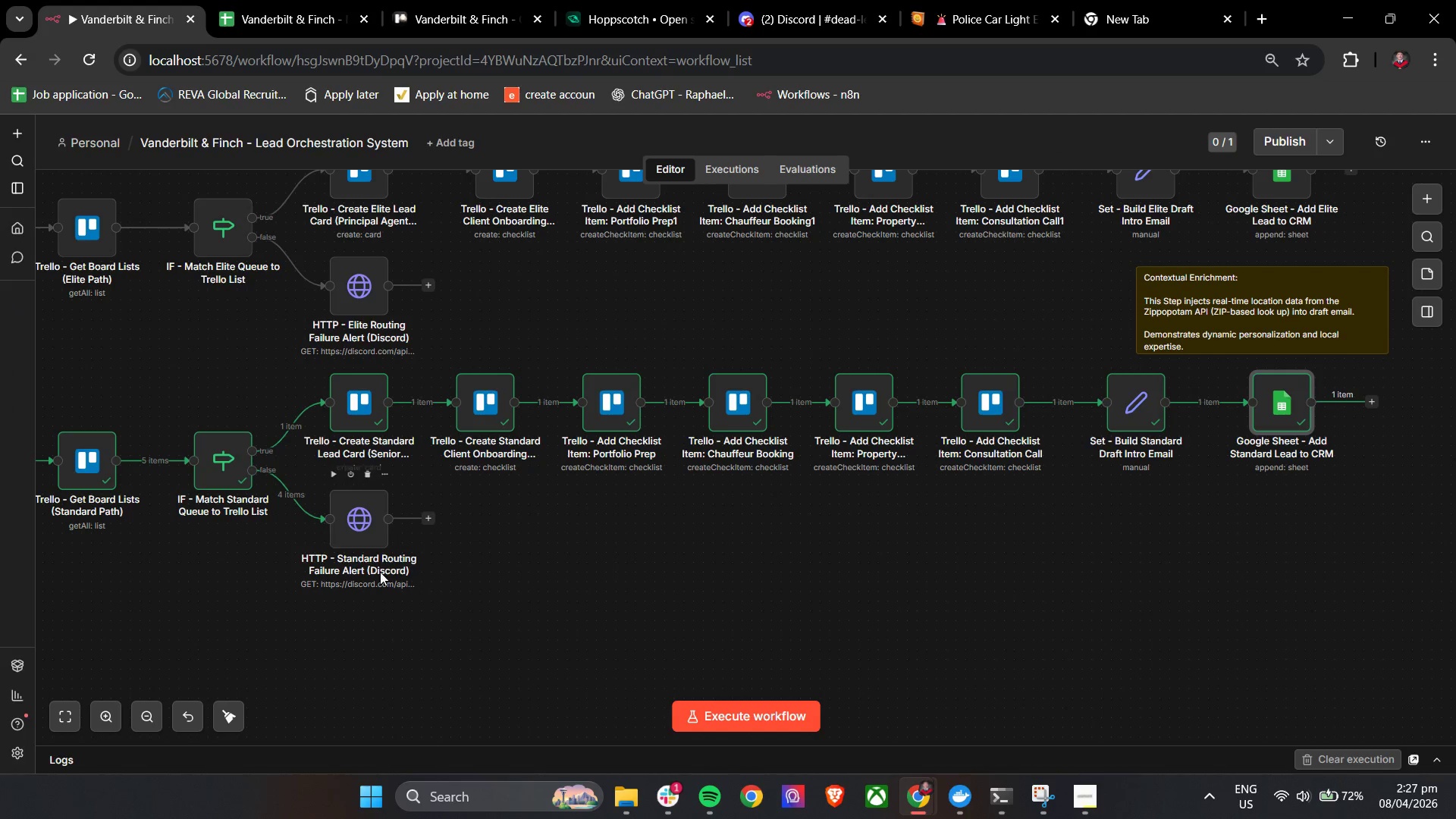 
hold_key(key=ControlLeft, duration=1.5)
left_click_drag(start_coordinate=[466, 593], to_coordinate=[1223, 569])
 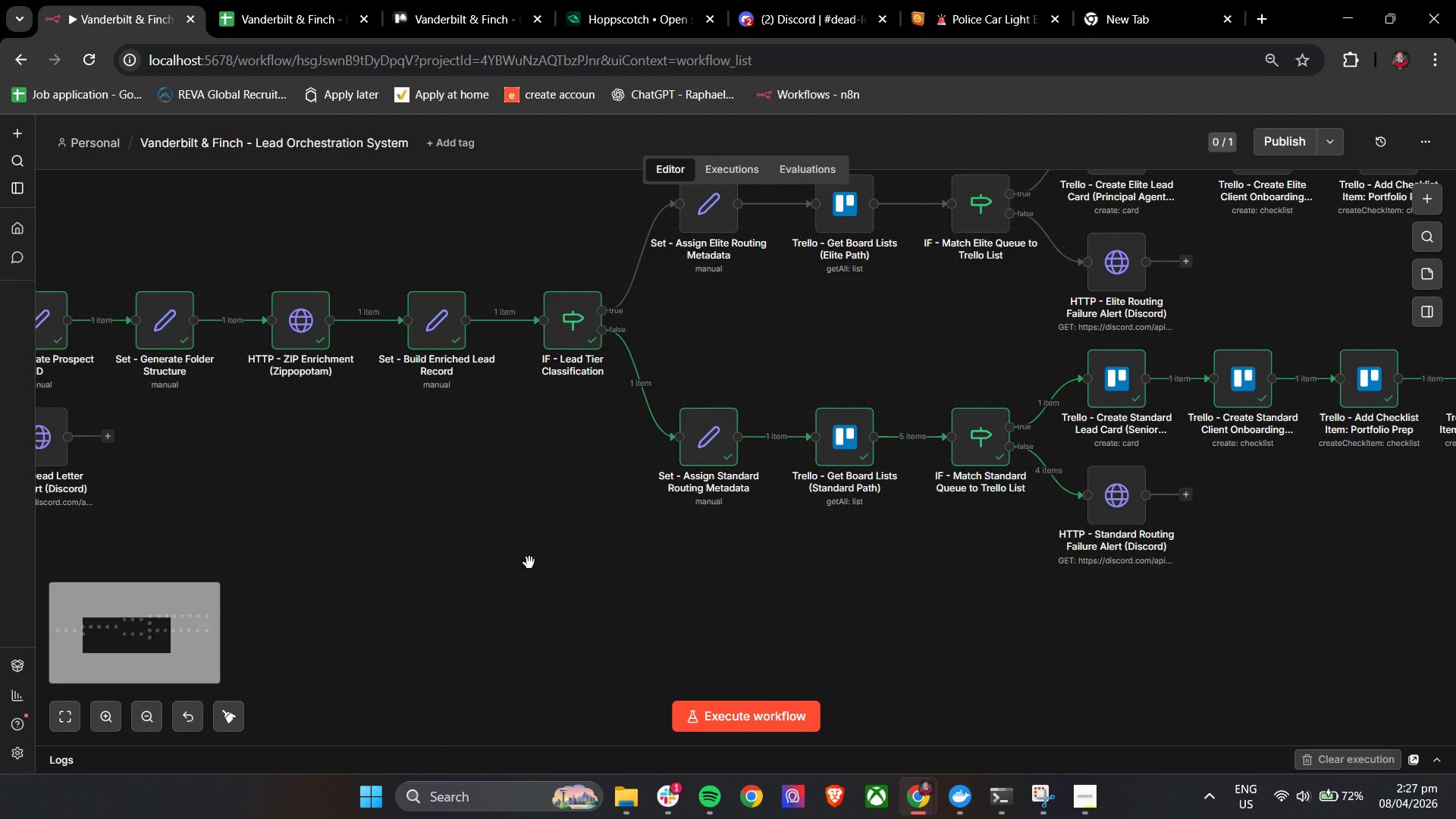 
left_click_drag(start_coordinate=[487, 555], to_coordinate=[998, 576])
 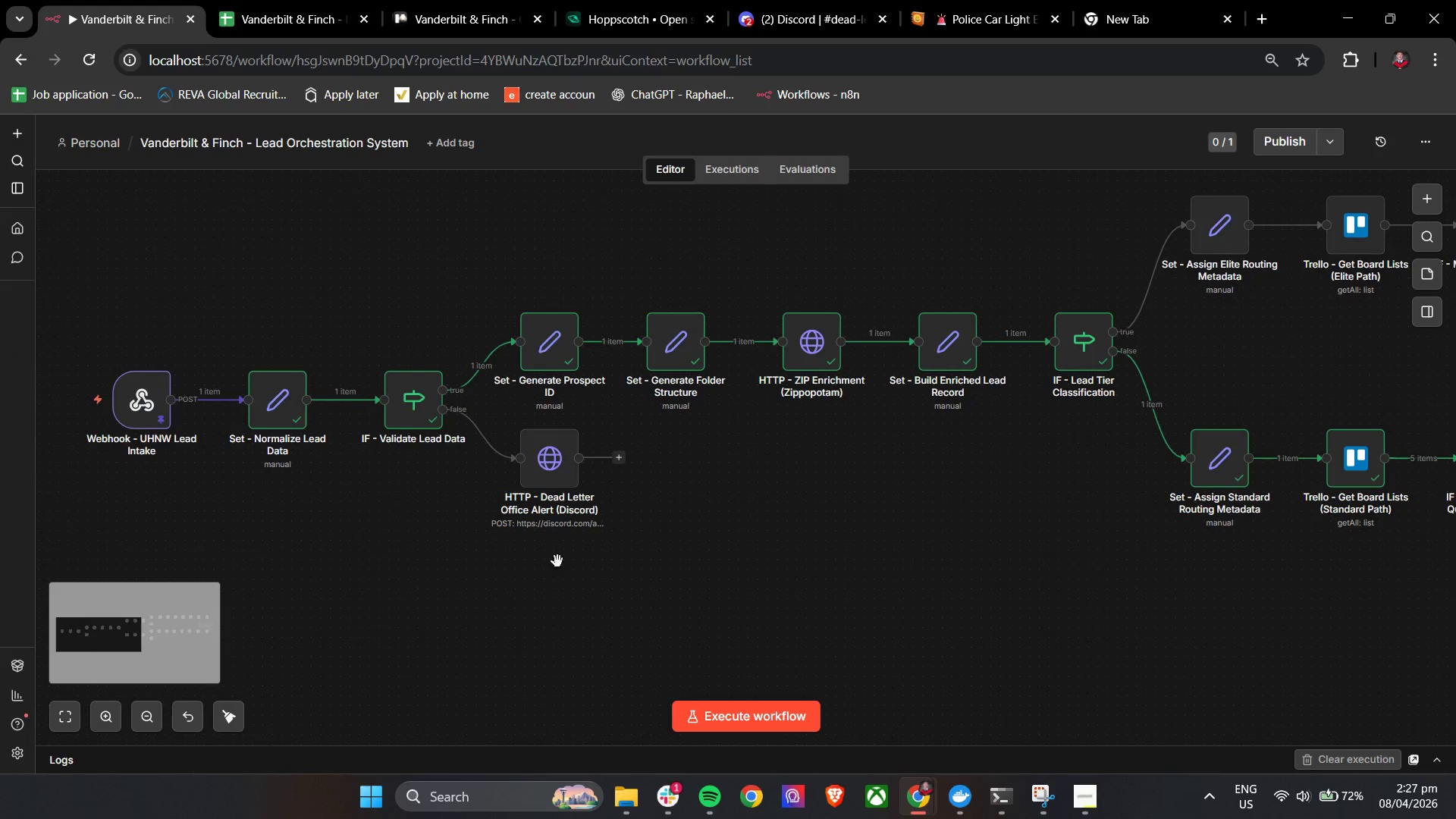 
left_click_drag(start_coordinate=[536, 560], to_coordinate=[616, 586])
 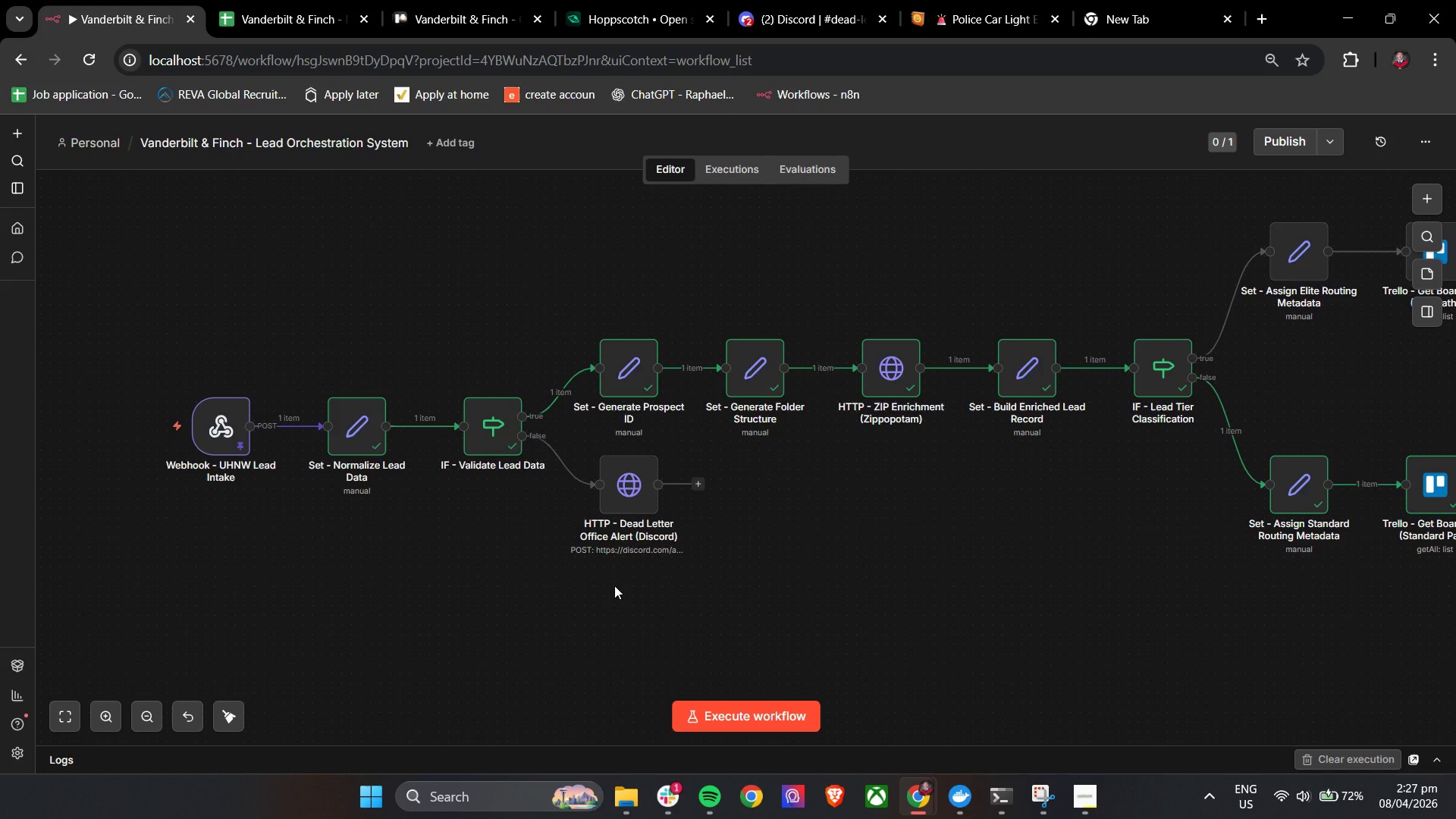 
mouse_move([218, 502])
 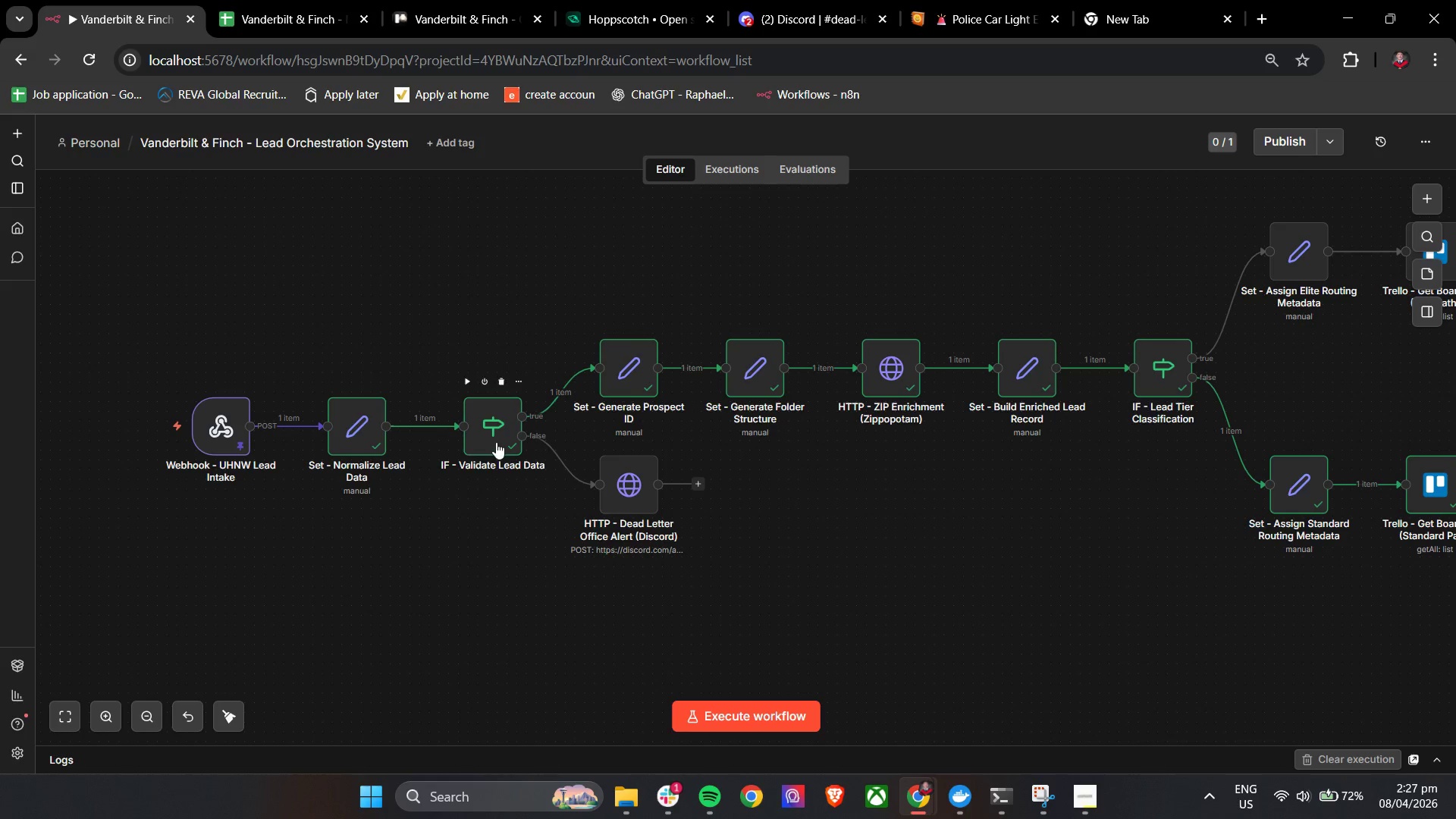 
double_click([496, 442])
 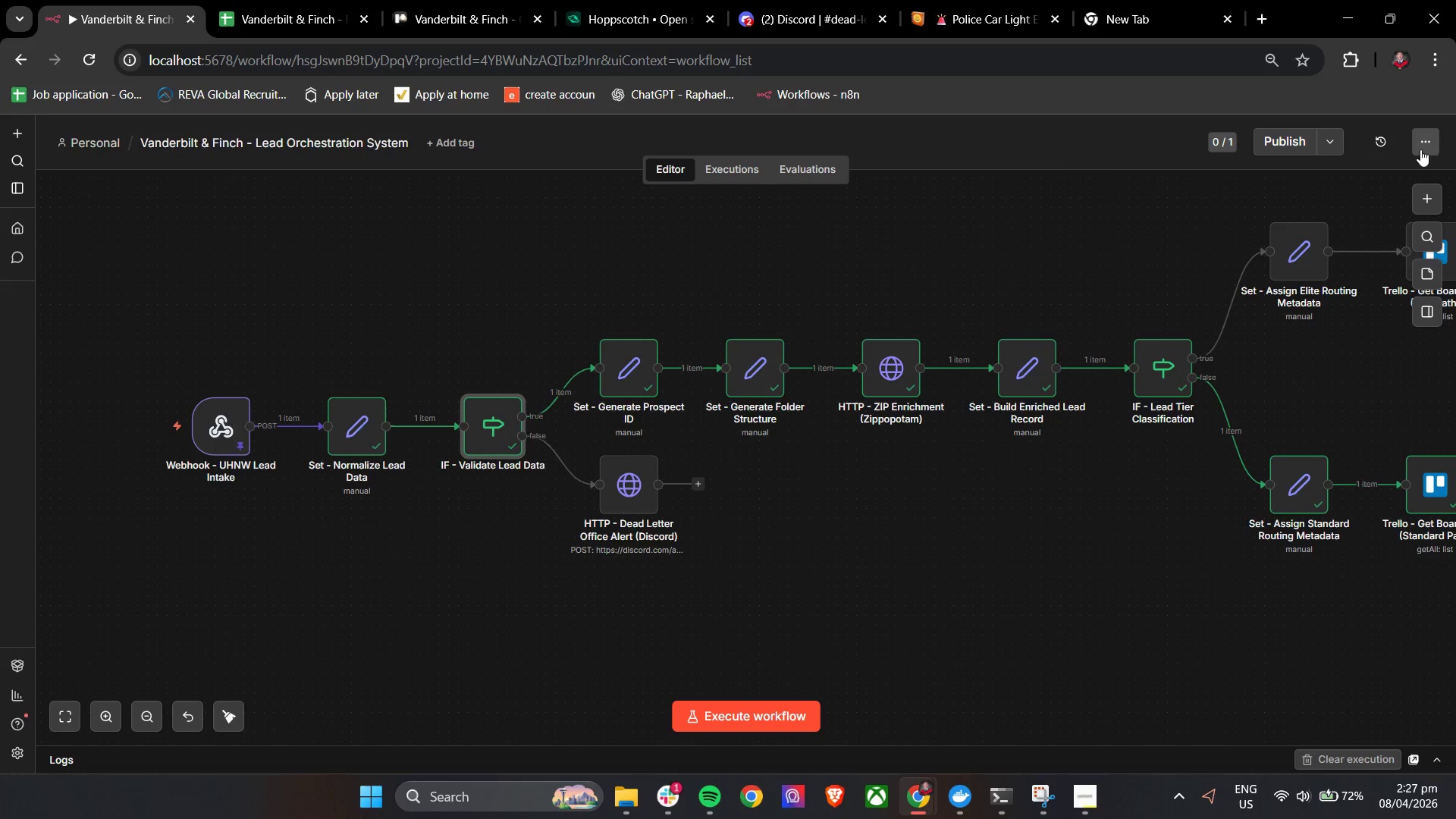 
double_click([739, 375])
 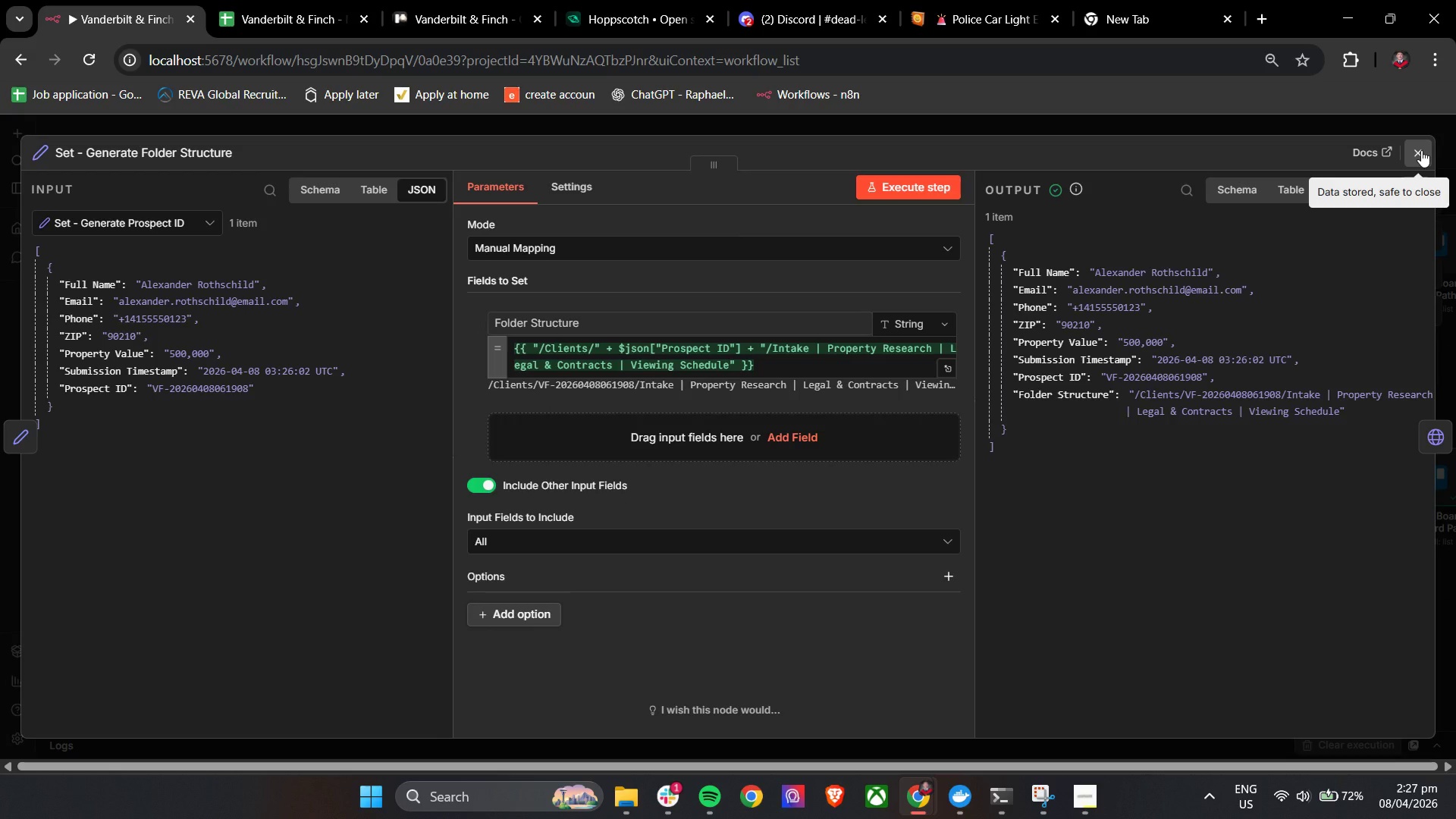 
wait(7.81)
 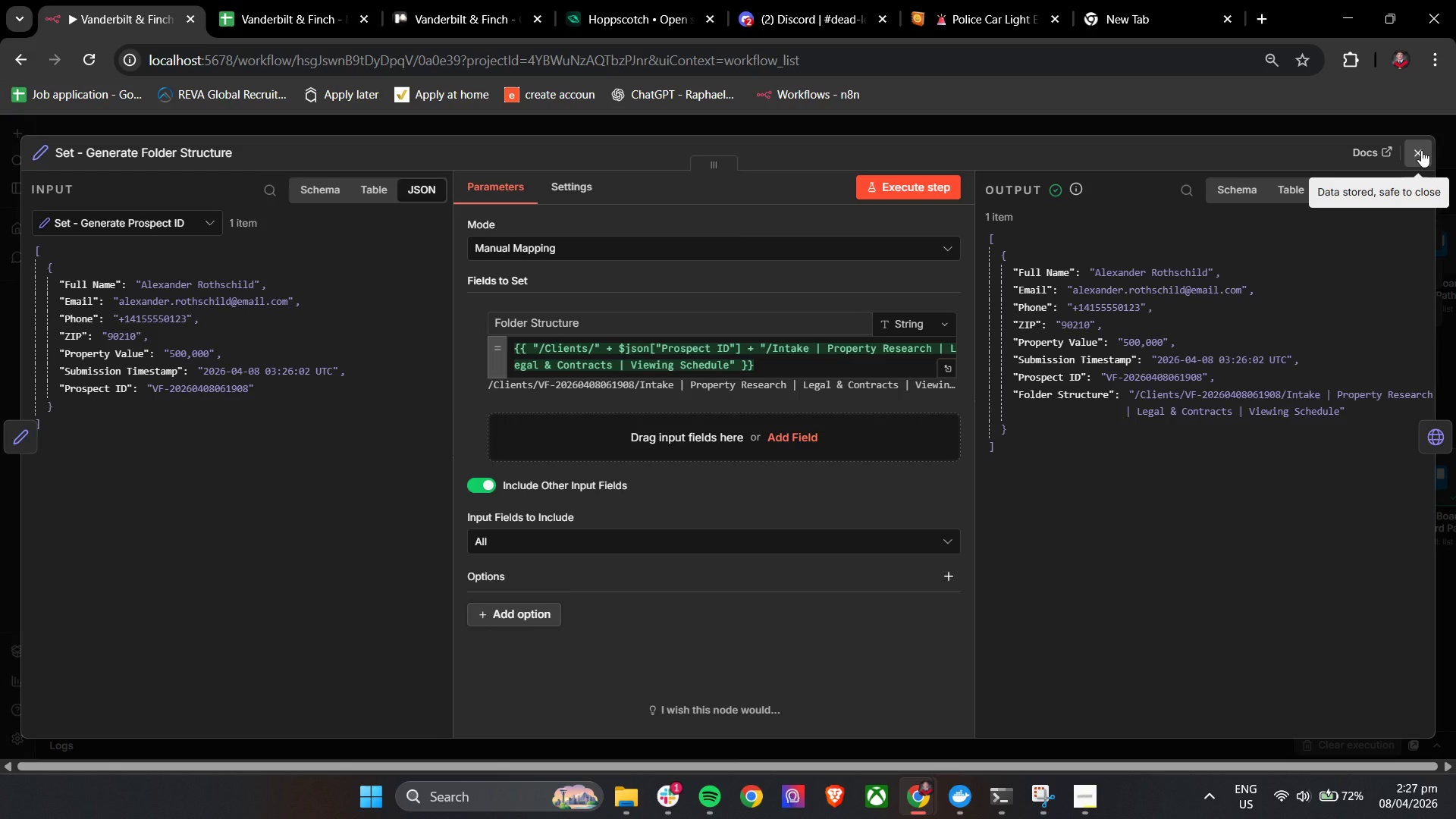 
left_click([1421, 157])
 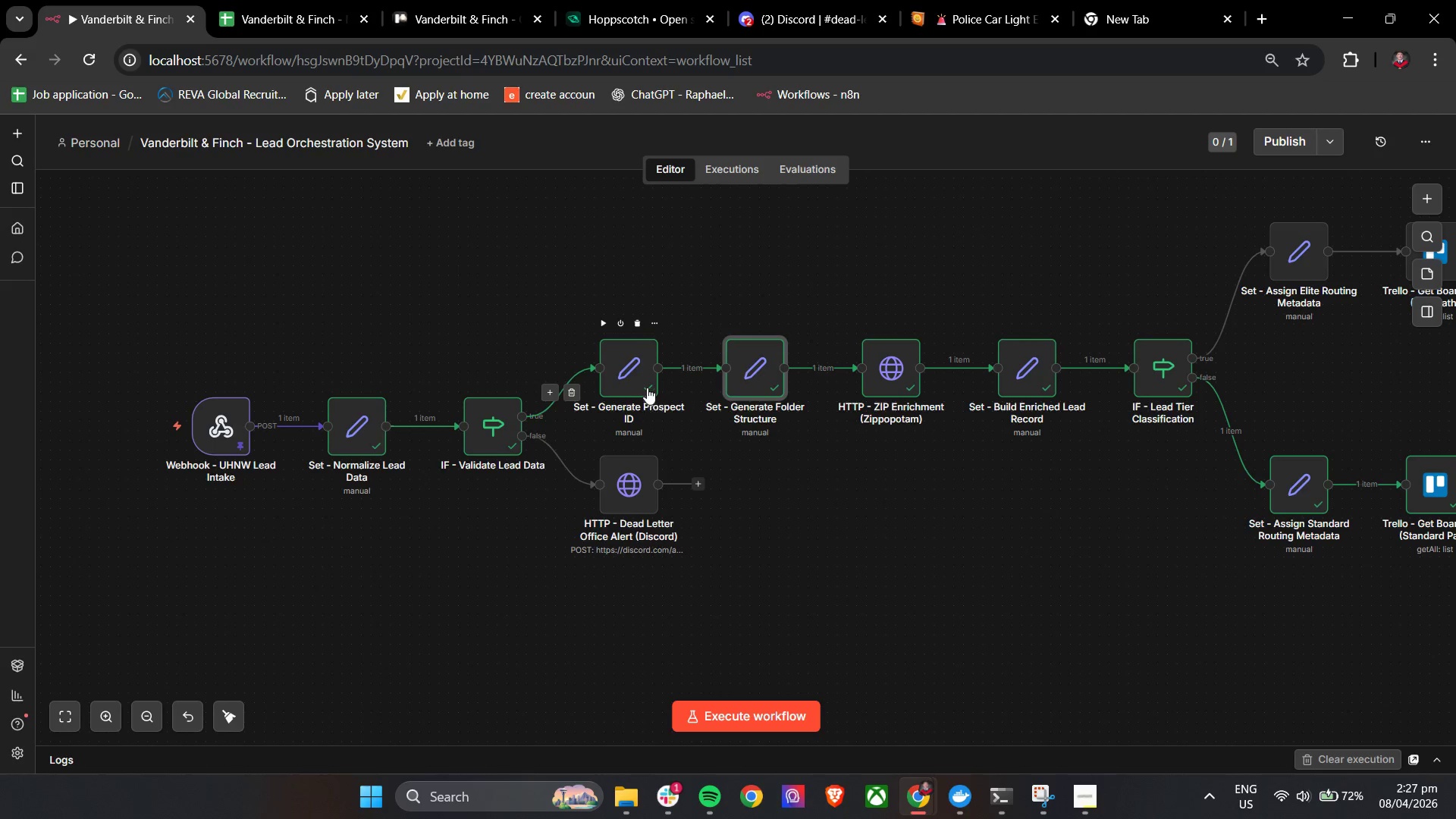 
double_click([637, 375])
 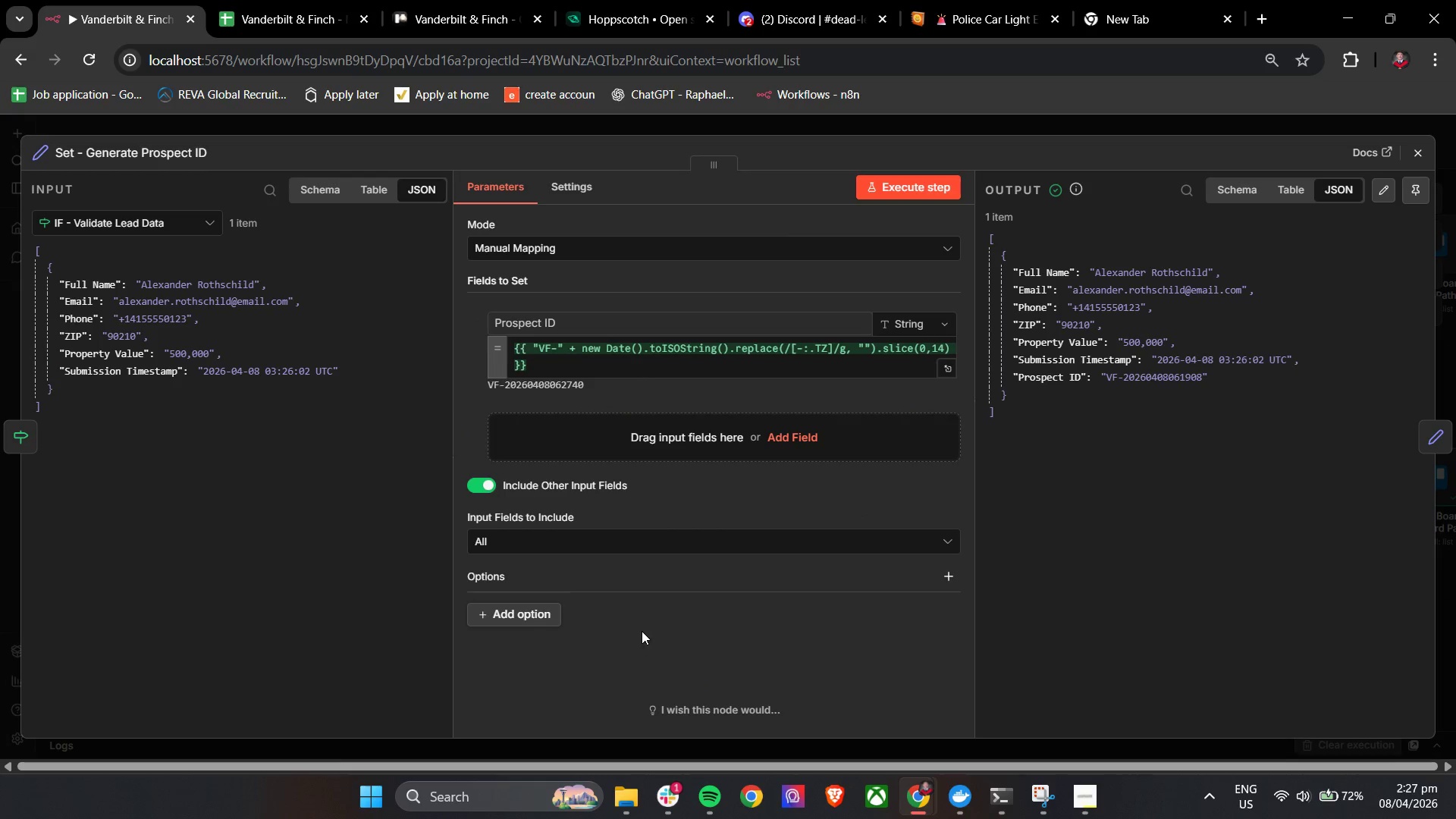 
left_click([663, 789])
 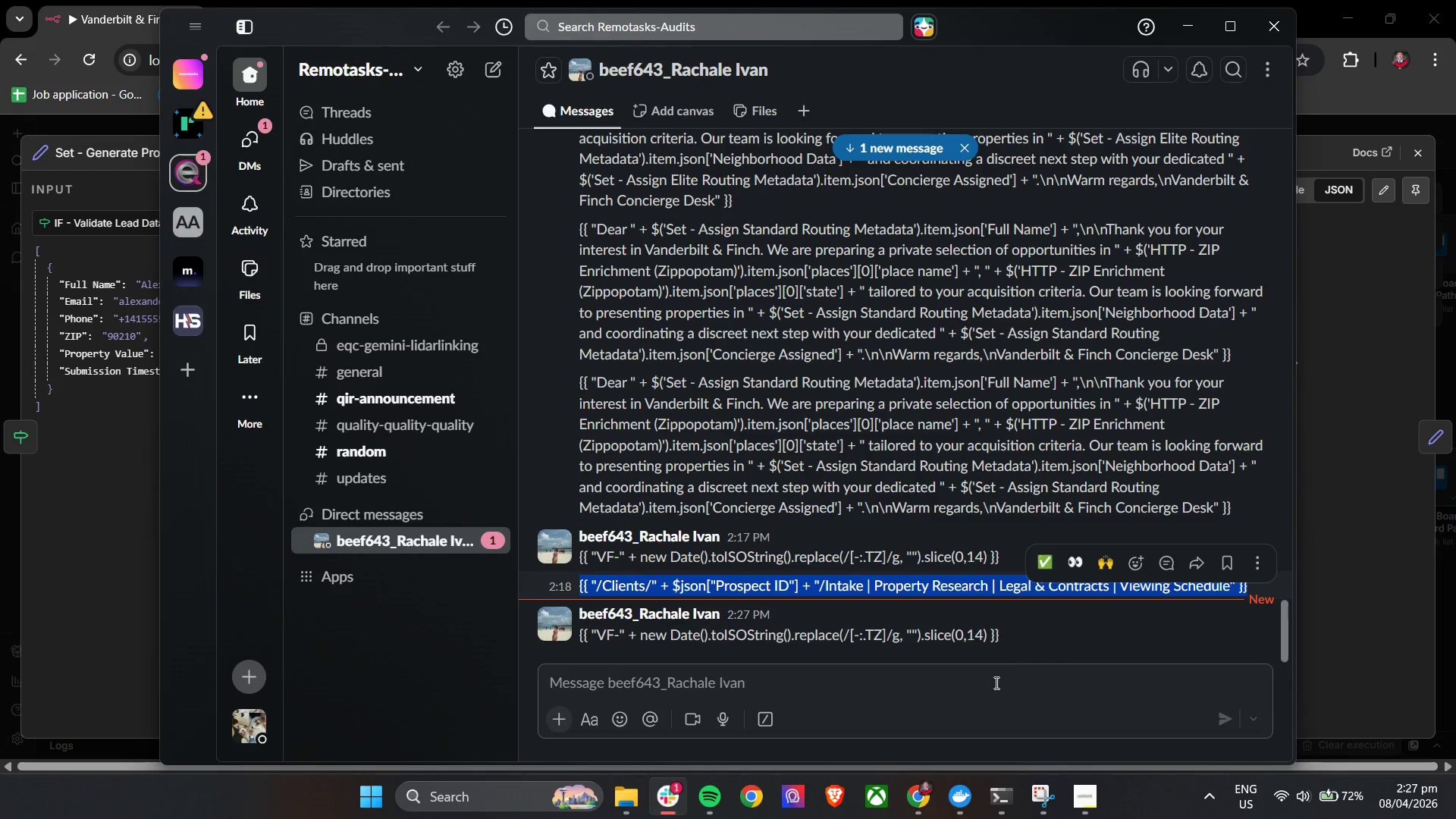 
left_click_drag(start_coordinate=[1028, 645], to_coordinate=[579, 631])
 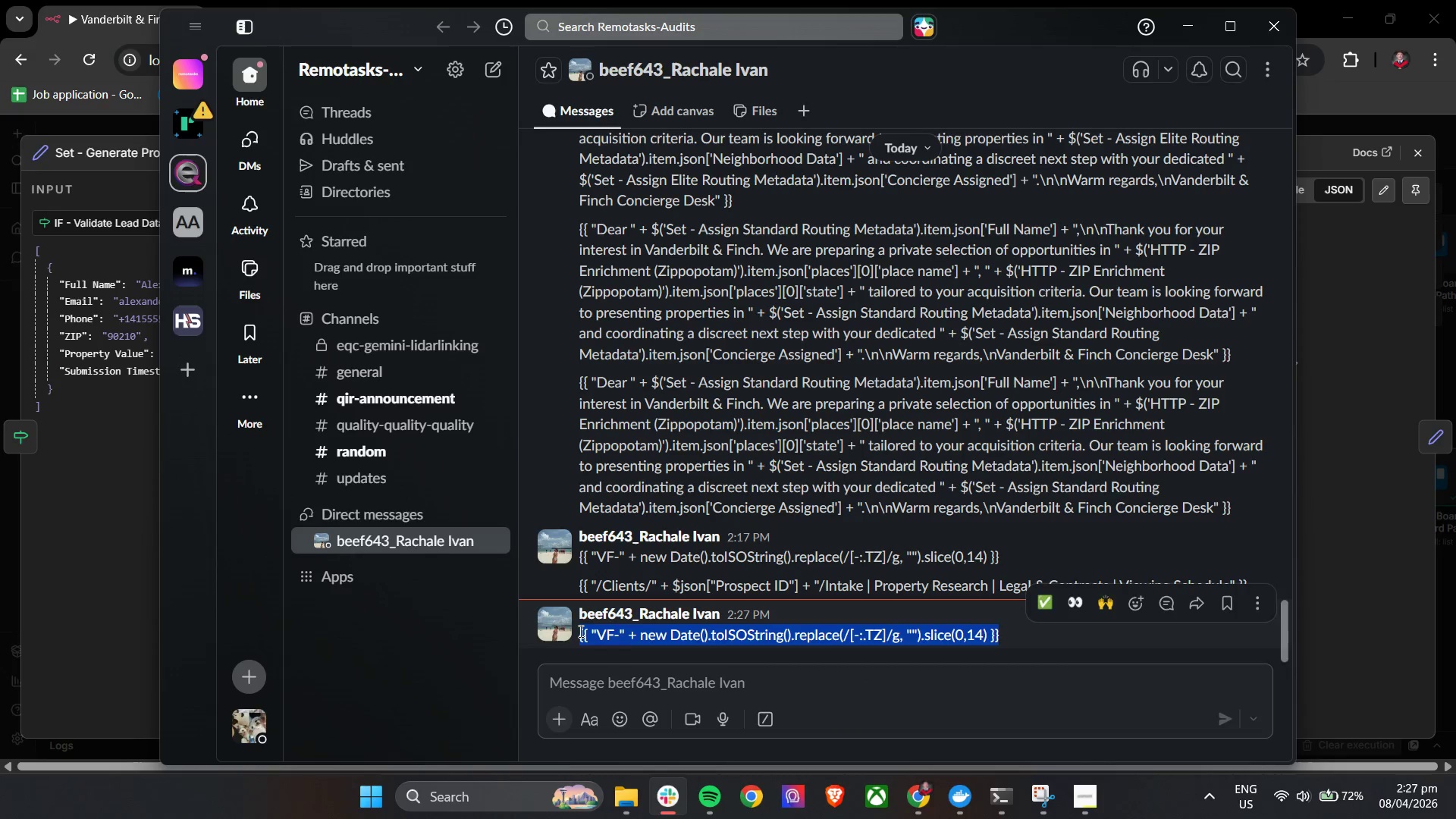 
key(Control+C)
 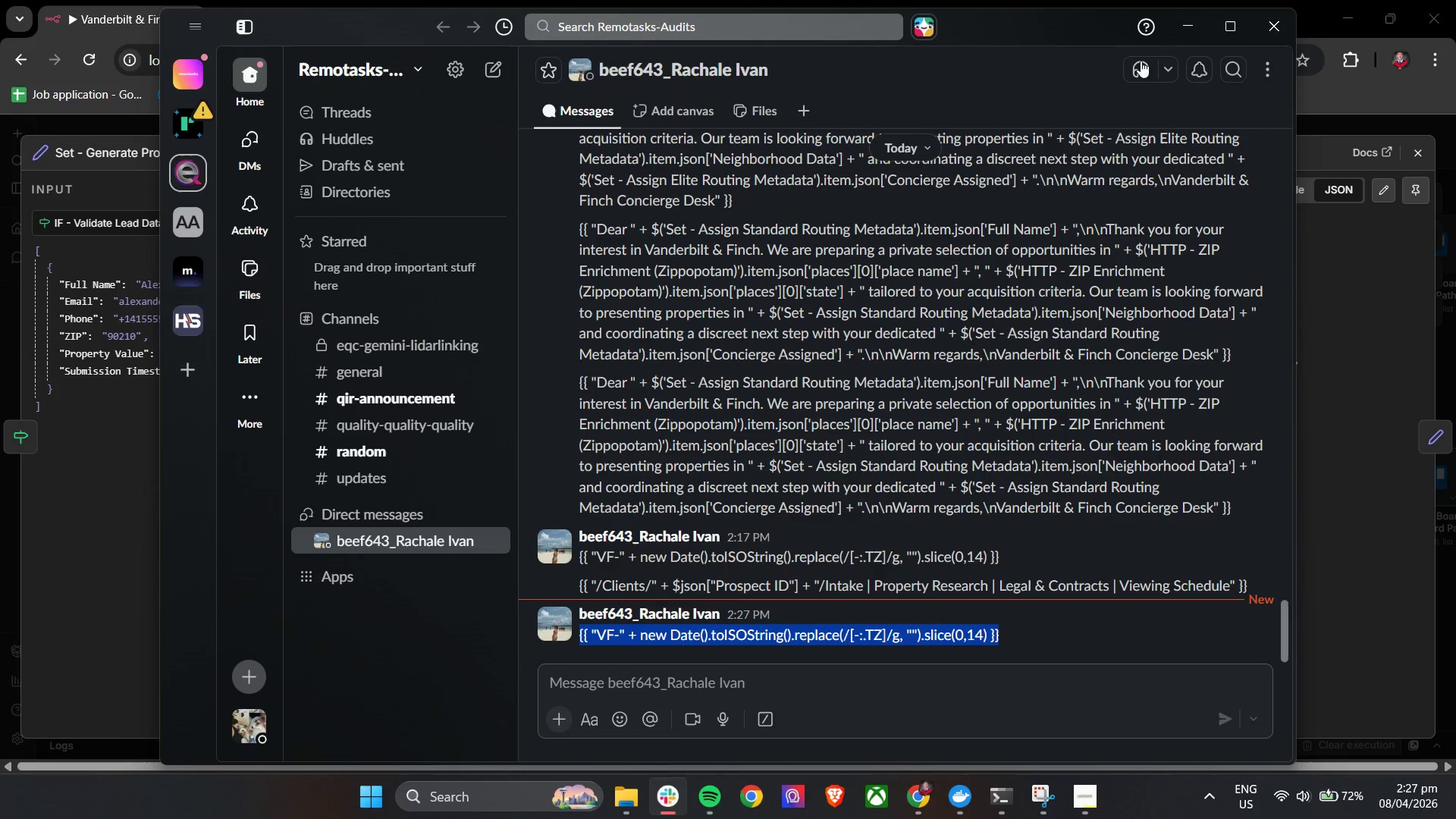 
key(Control+C)
 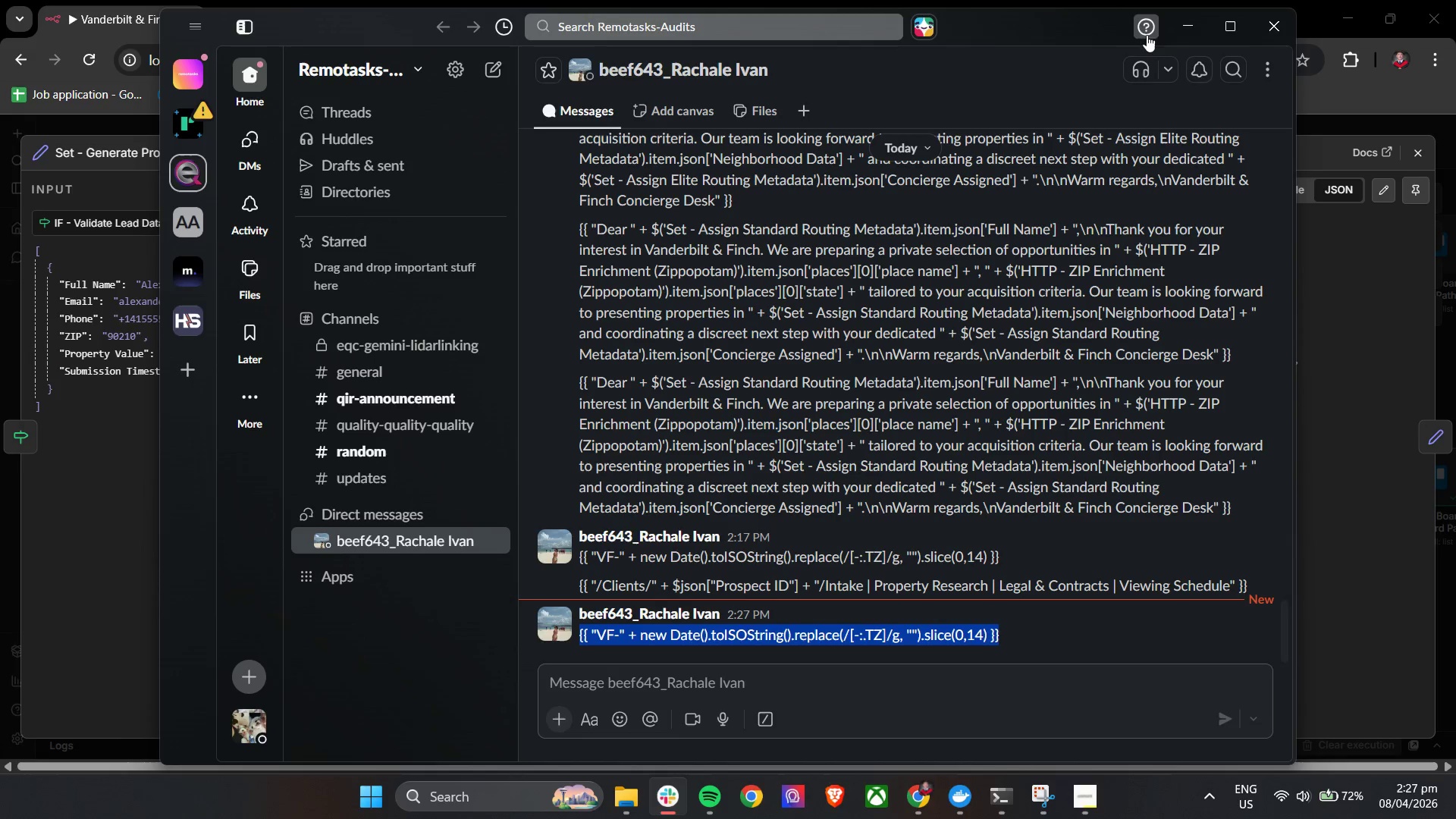 
key(Control+C)
 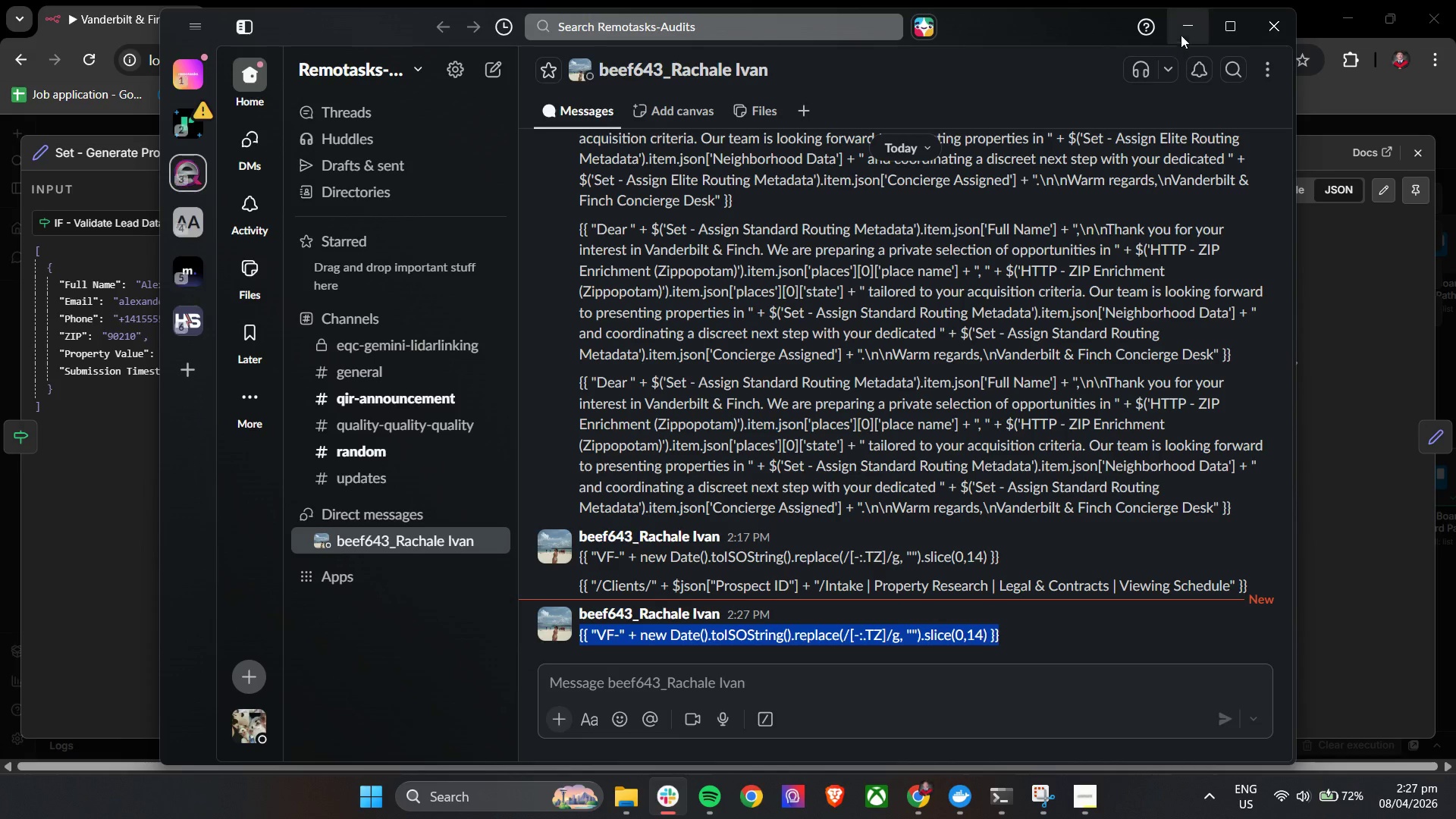 
left_click([1186, 29])
 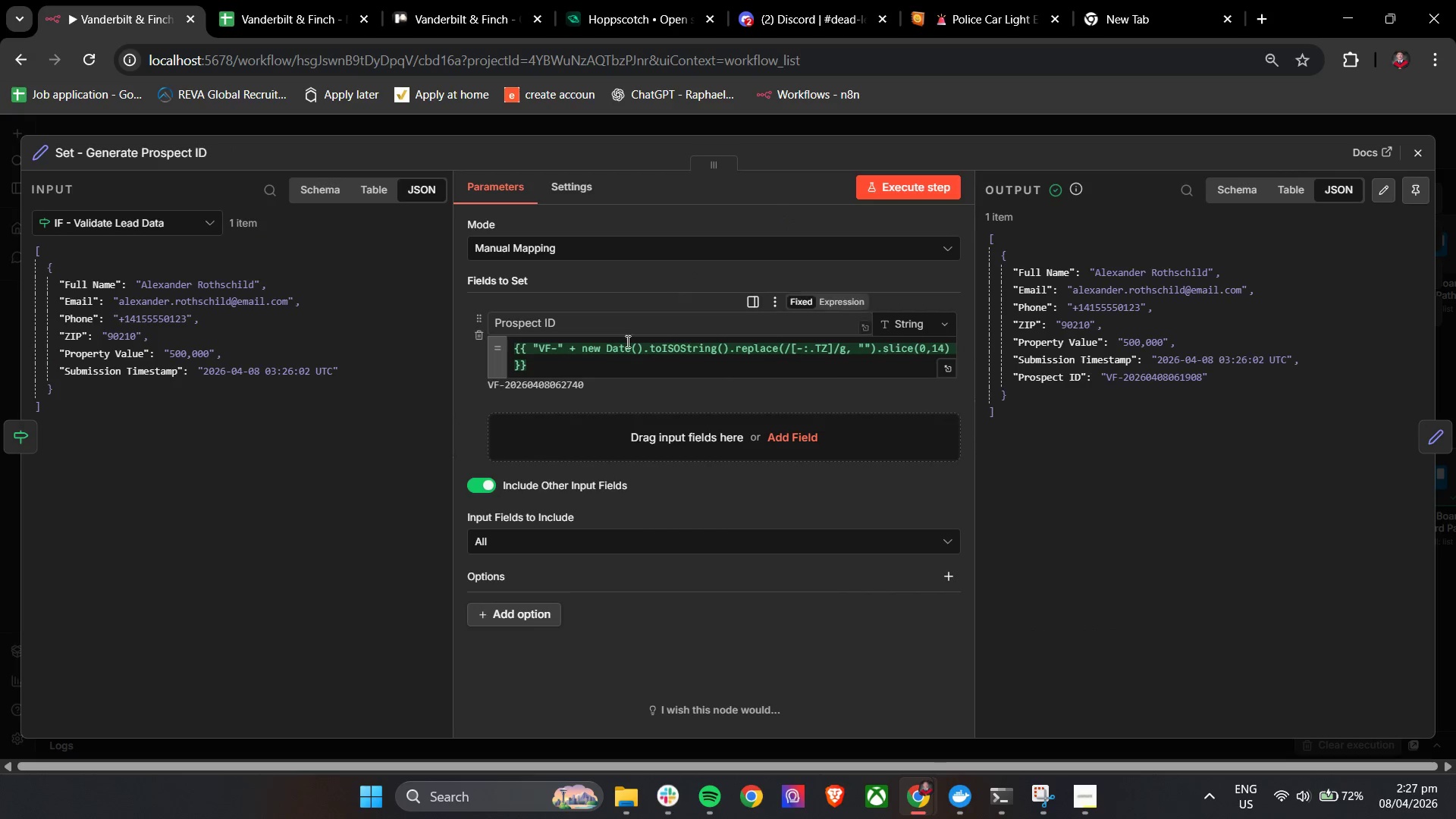 
left_click([598, 370])
 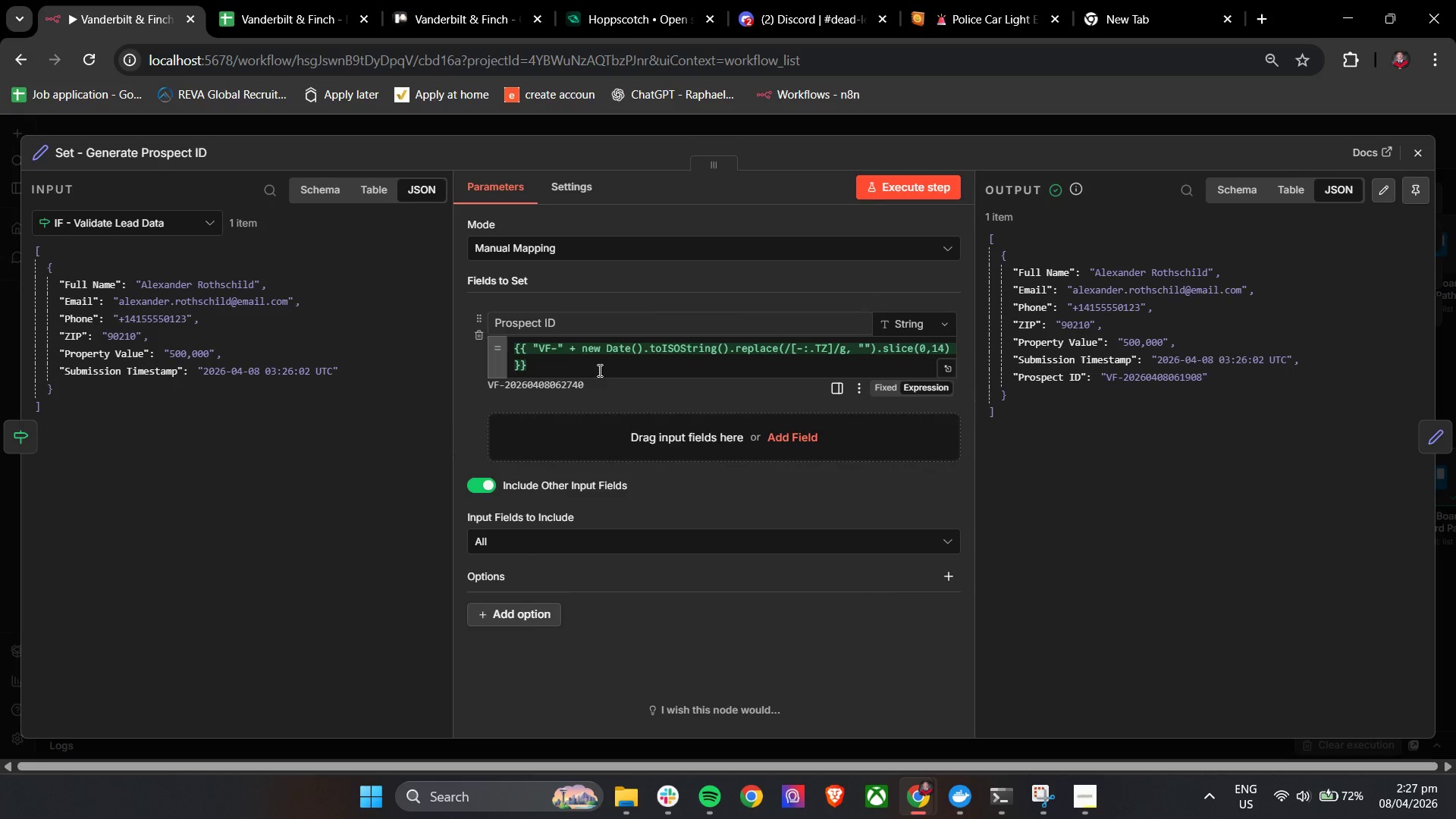 
key(Control+A)
 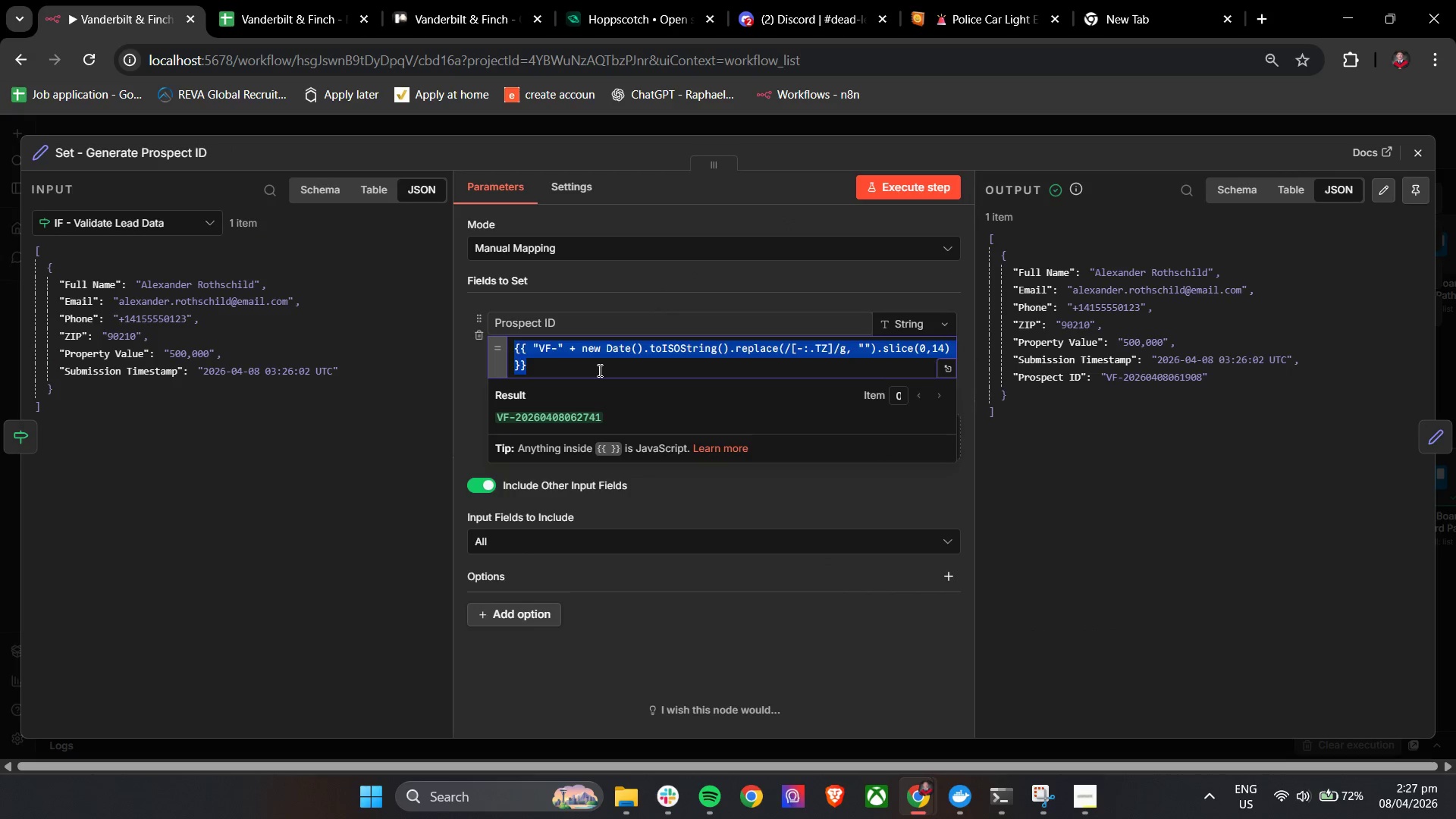 
key(Control+V)
 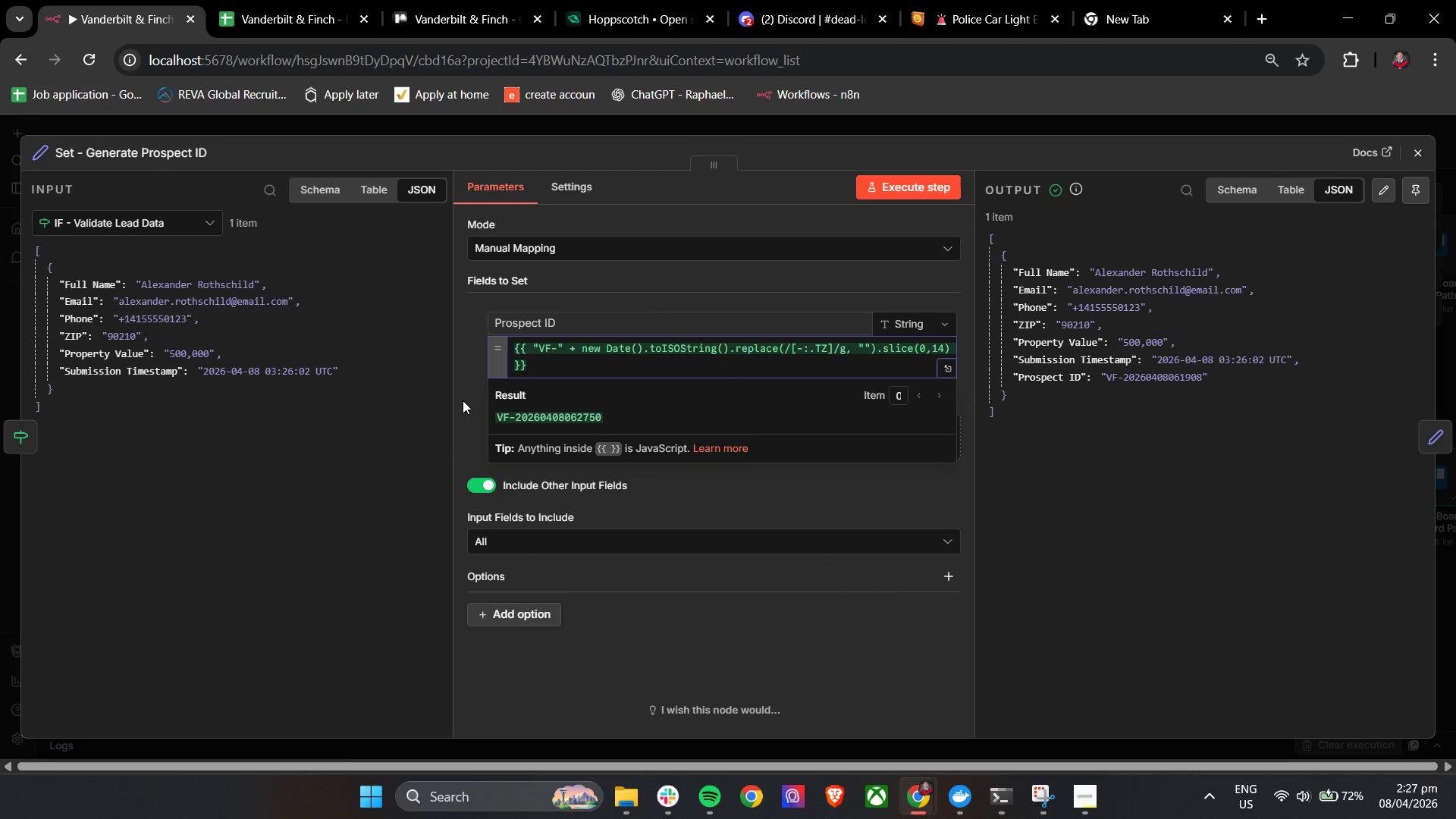 
left_click([463, 395])
 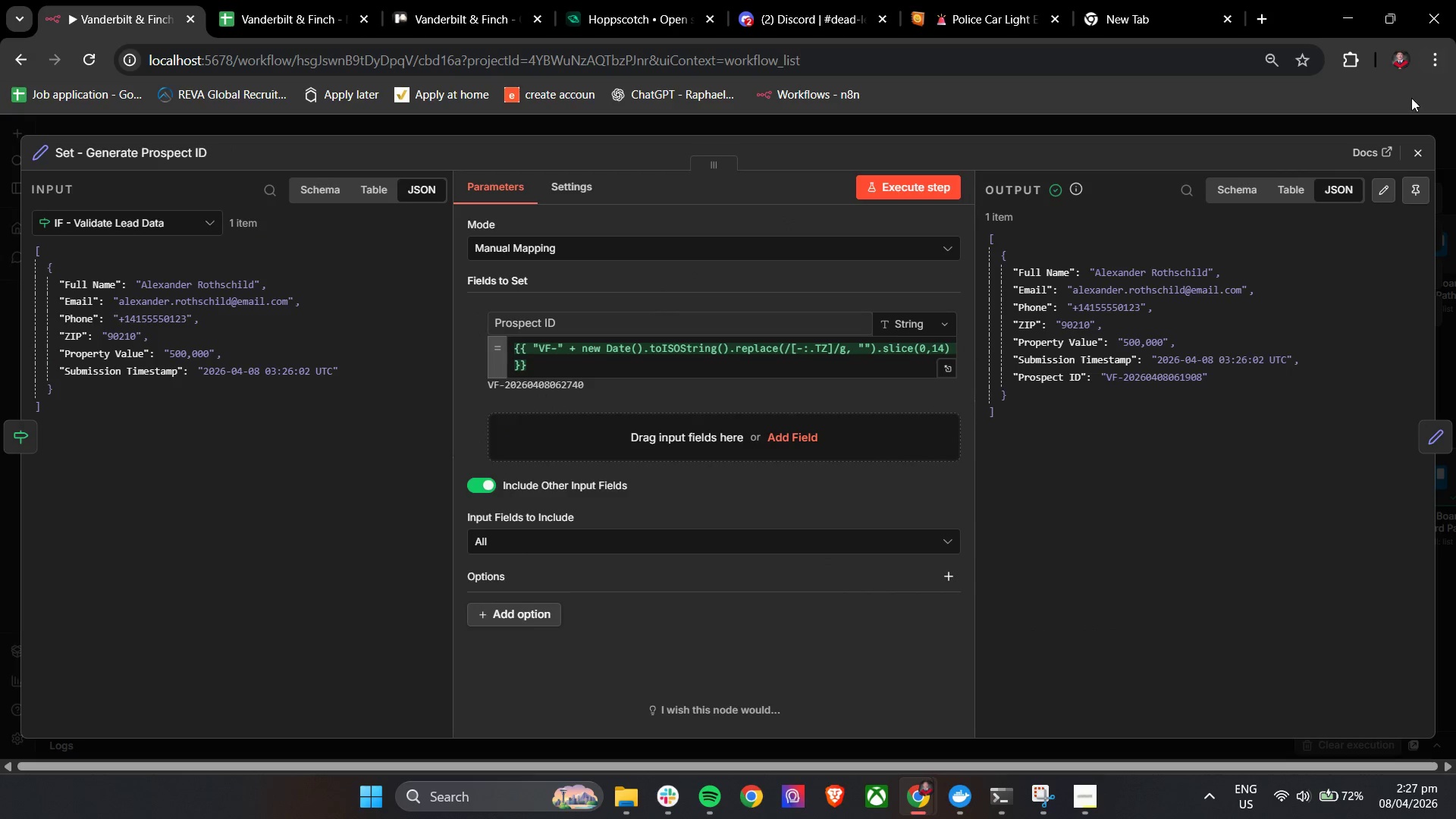 
left_click([1416, 154])
 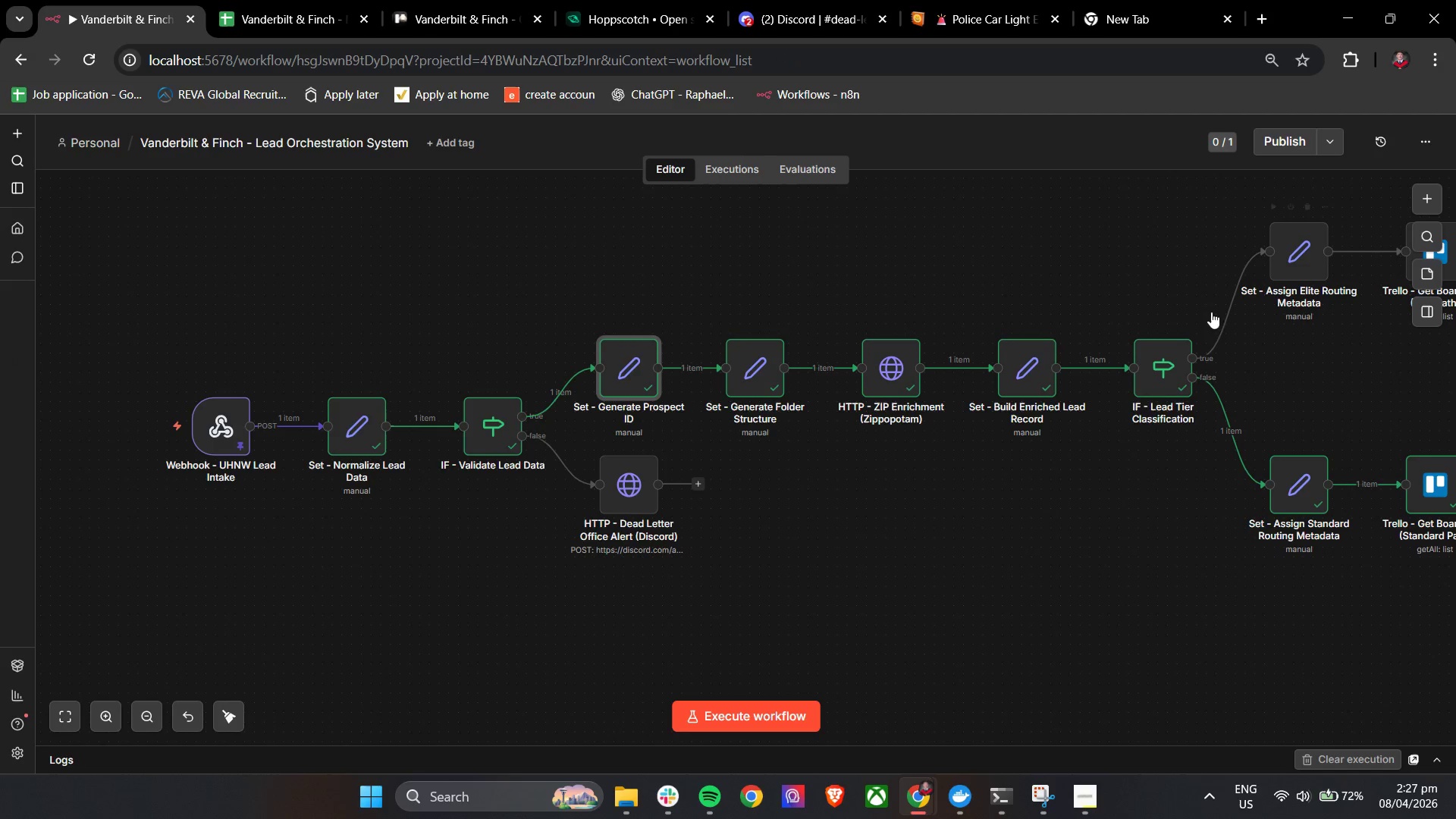 
hold_key(key=ControlLeft, duration=1.34)
left_click_drag(start_coordinate=[1119, 504], to_coordinate=[986, 503])
 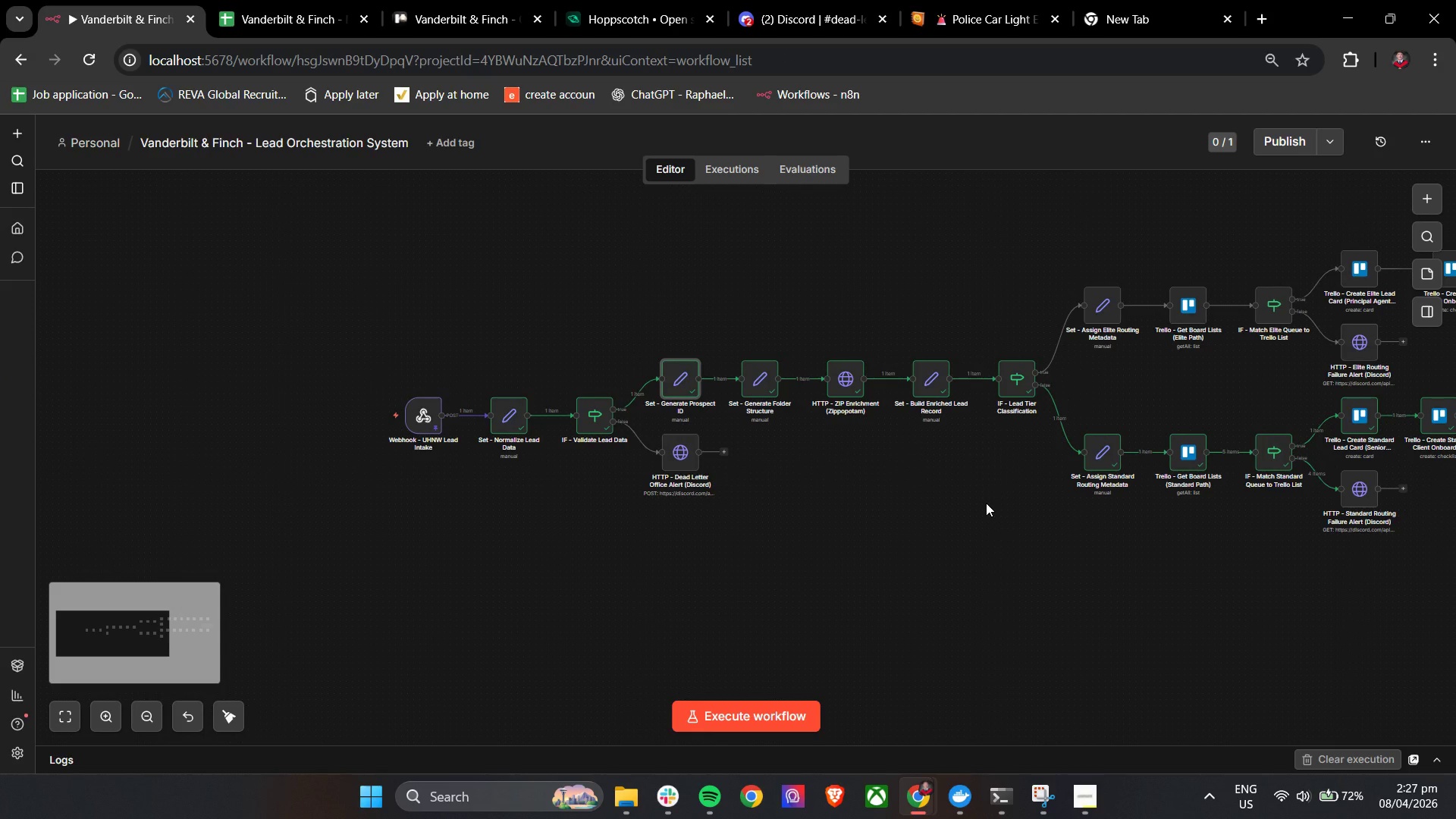 
scroll: coordinate [1128, 400], scroll_direction: down, amount: 3.0
 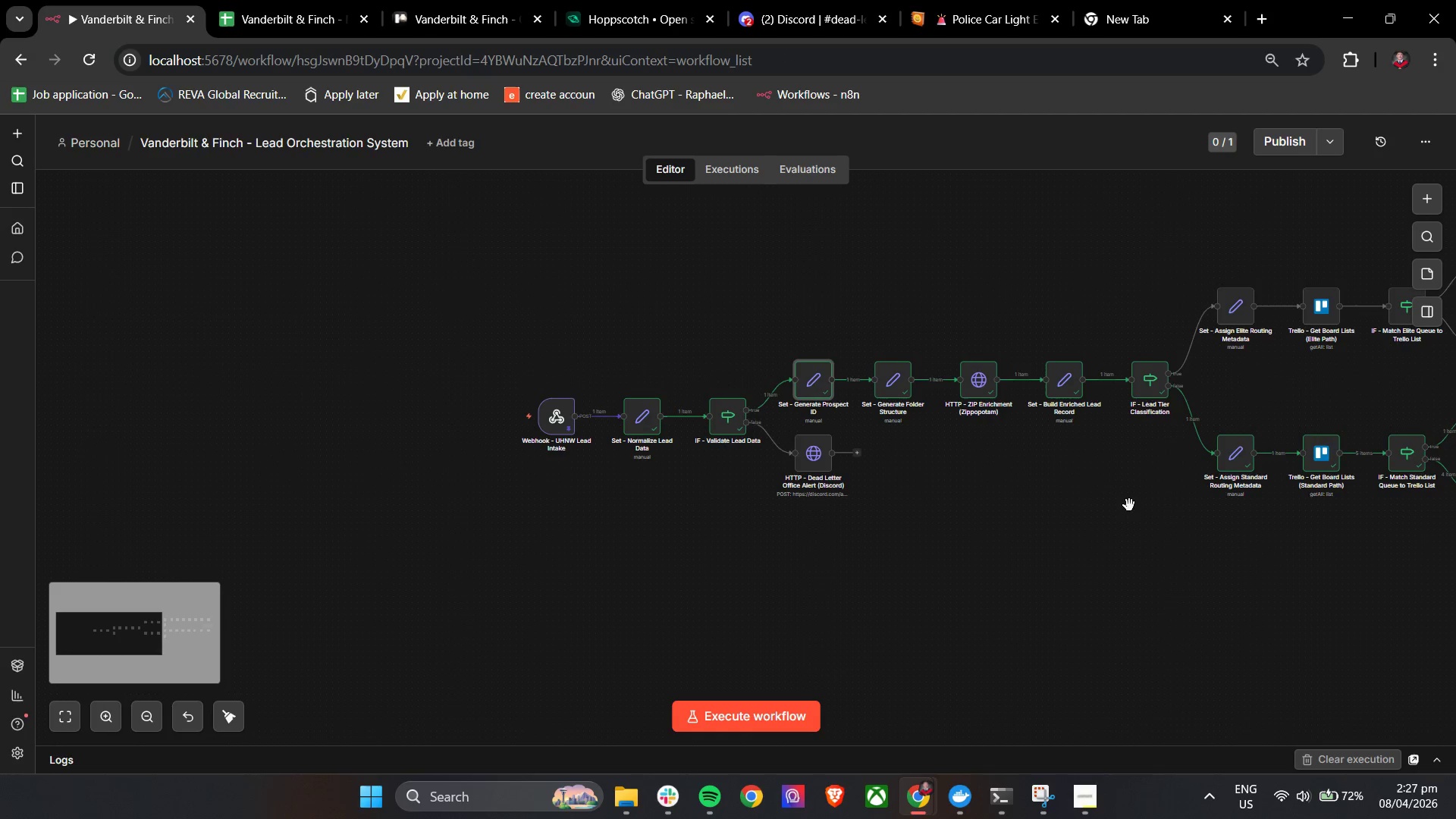 
hold_key(key=ControlLeft, duration=1.52)
scroll: coordinate [986, 503], scroll_direction: up, amount: 3.0
 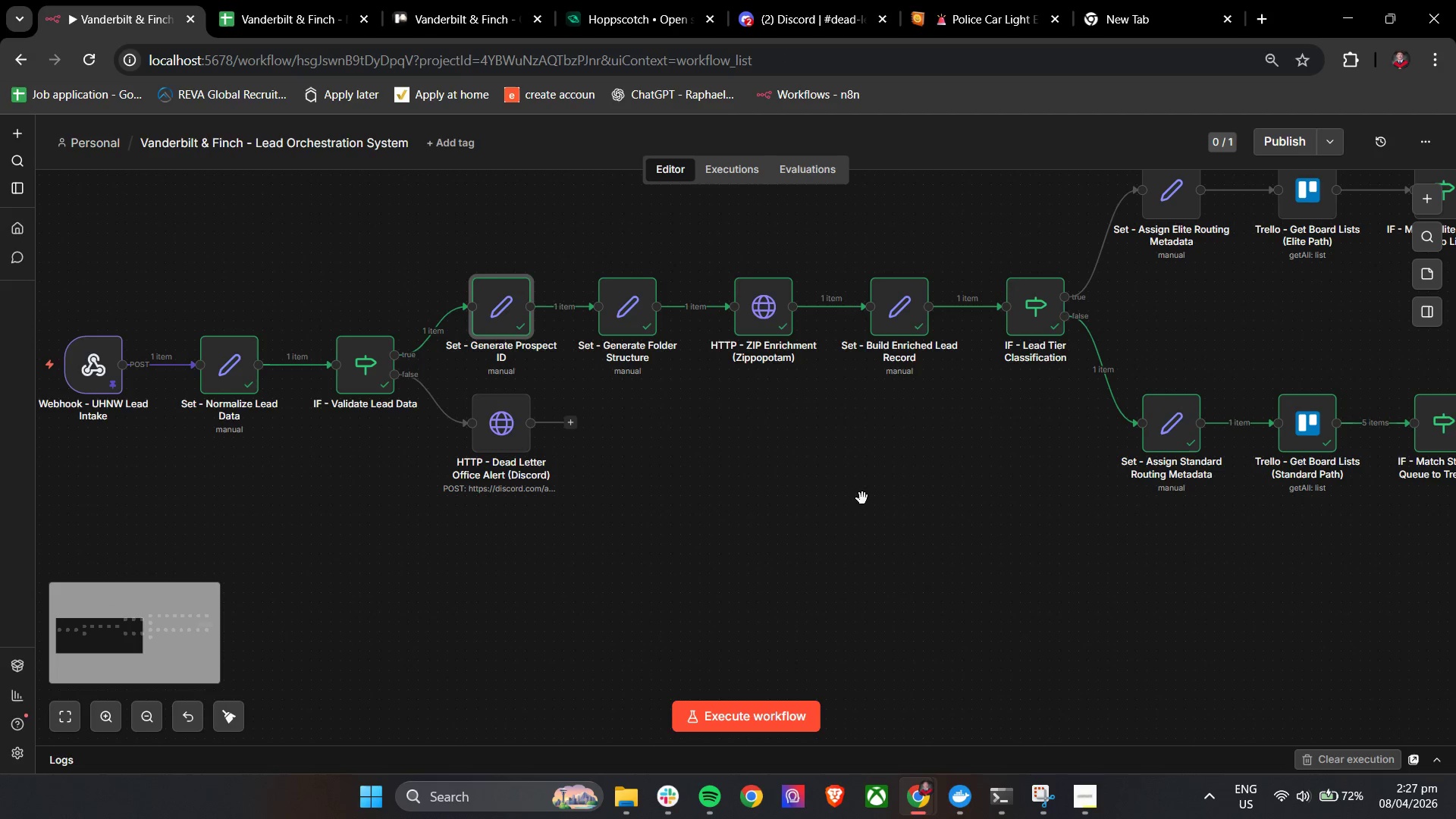 
left_click_drag(start_coordinate=[846, 495], to_coordinate=[968, 552])
 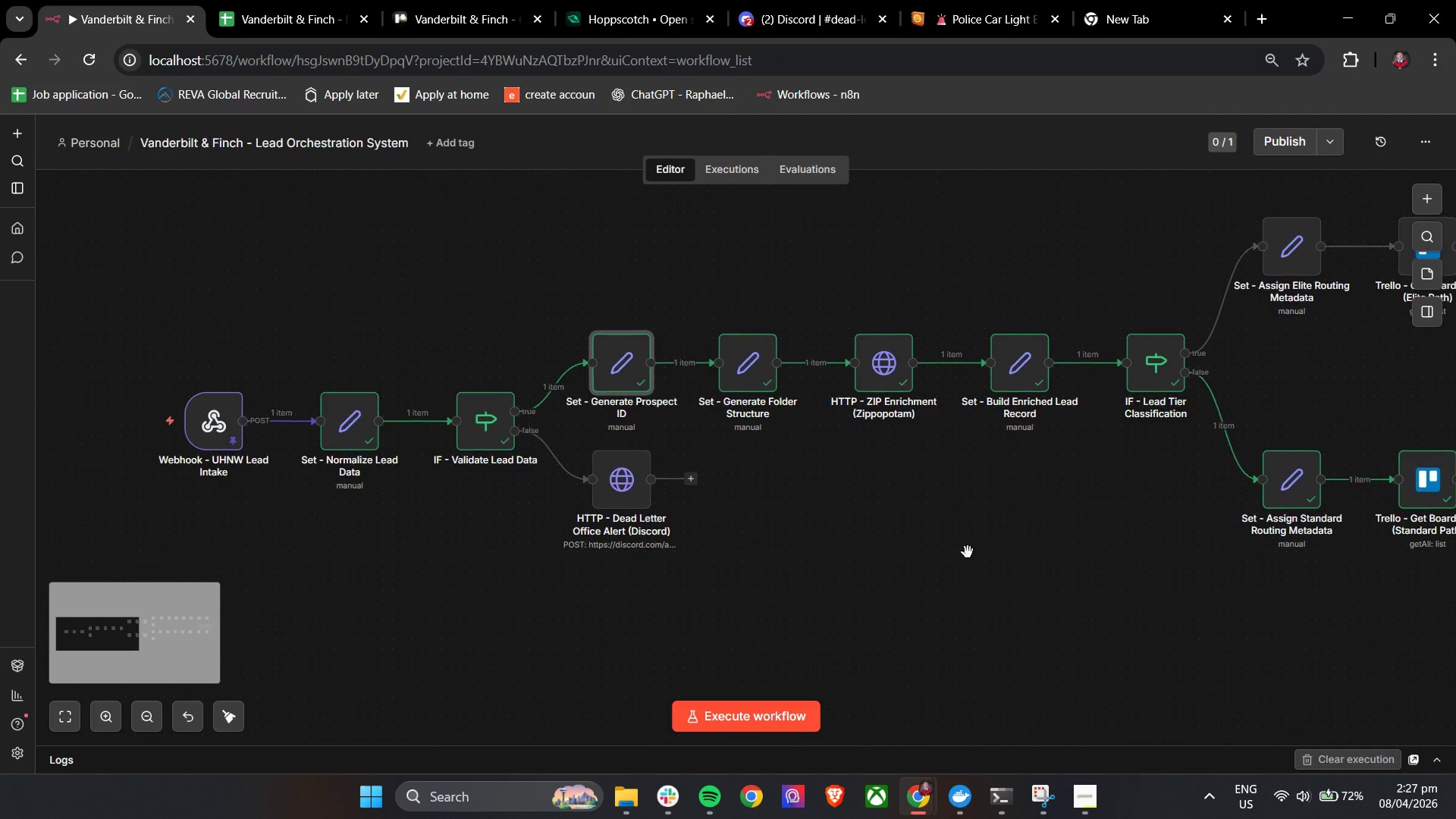 
hold_key(key=ControlLeft, duration=1.5)
left_click_drag(start_coordinate=[918, 540], to_coordinate=[1067, 606])
 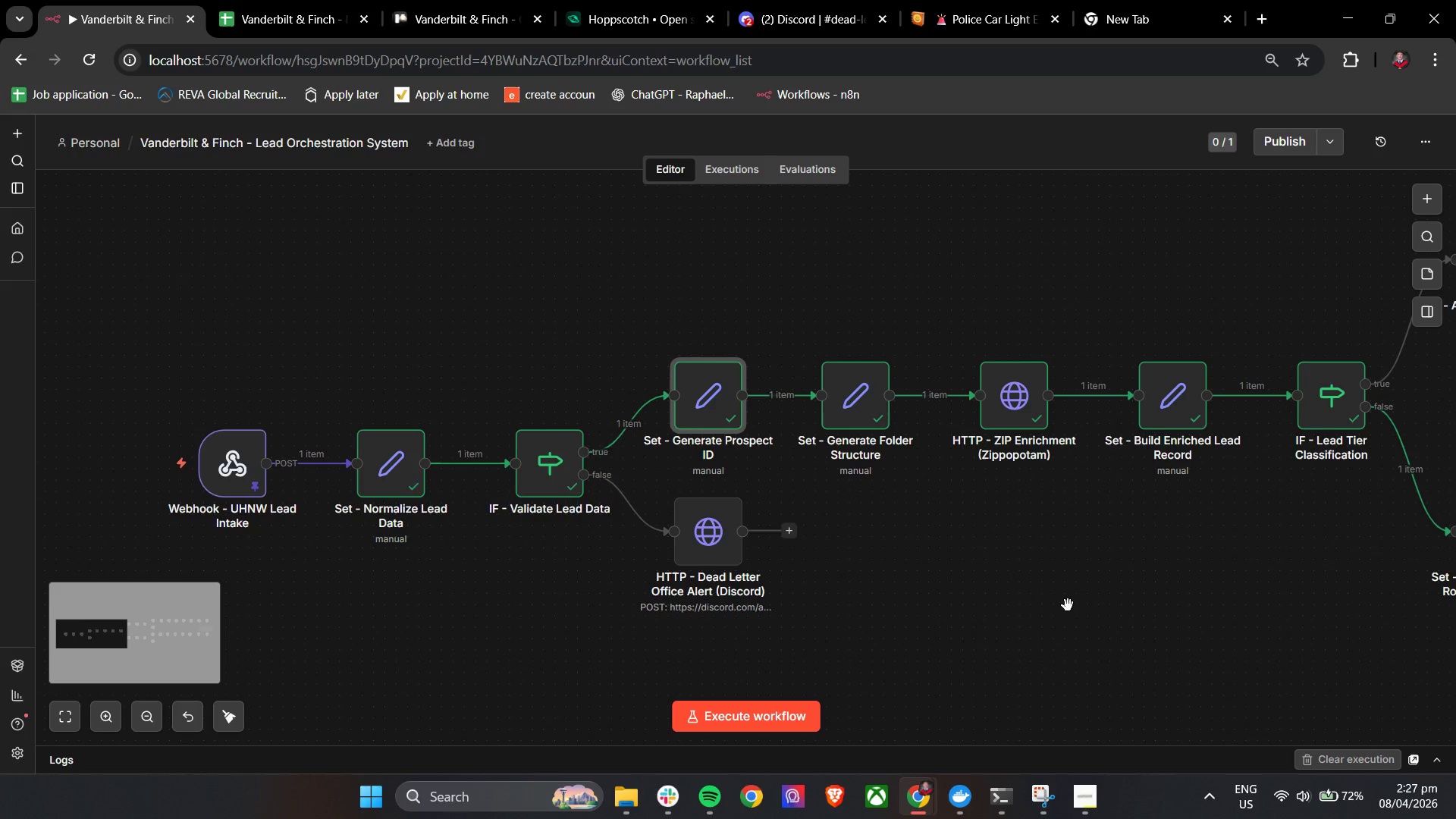 
scroll: coordinate [968, 552], scroll_direction: up, amount: 2.0
 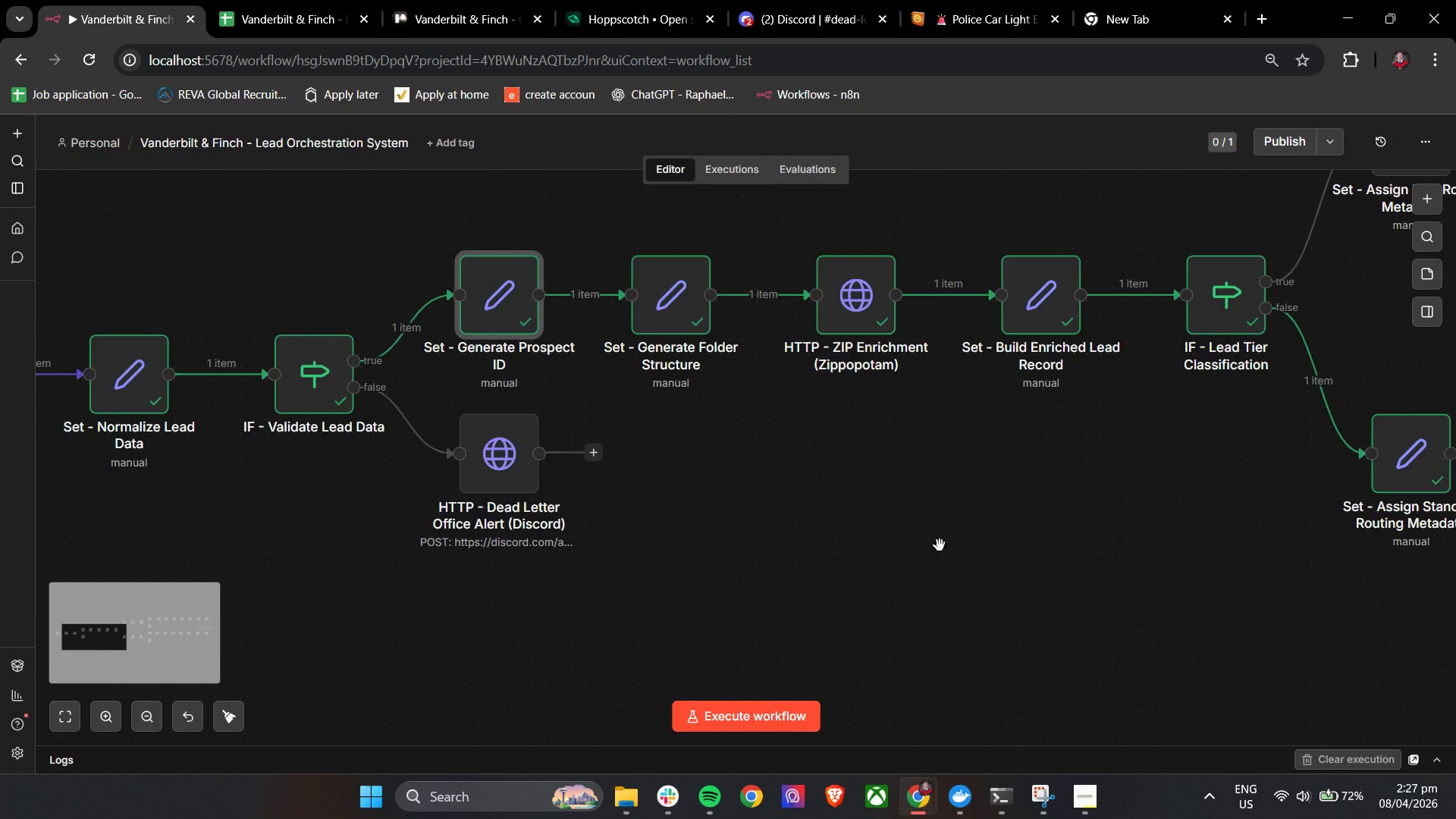 
hold_key(key=ControlLeft, duration=1.22)
scroll: coordinate [1068, 606], scroll_direction: down, amount: 1.0
 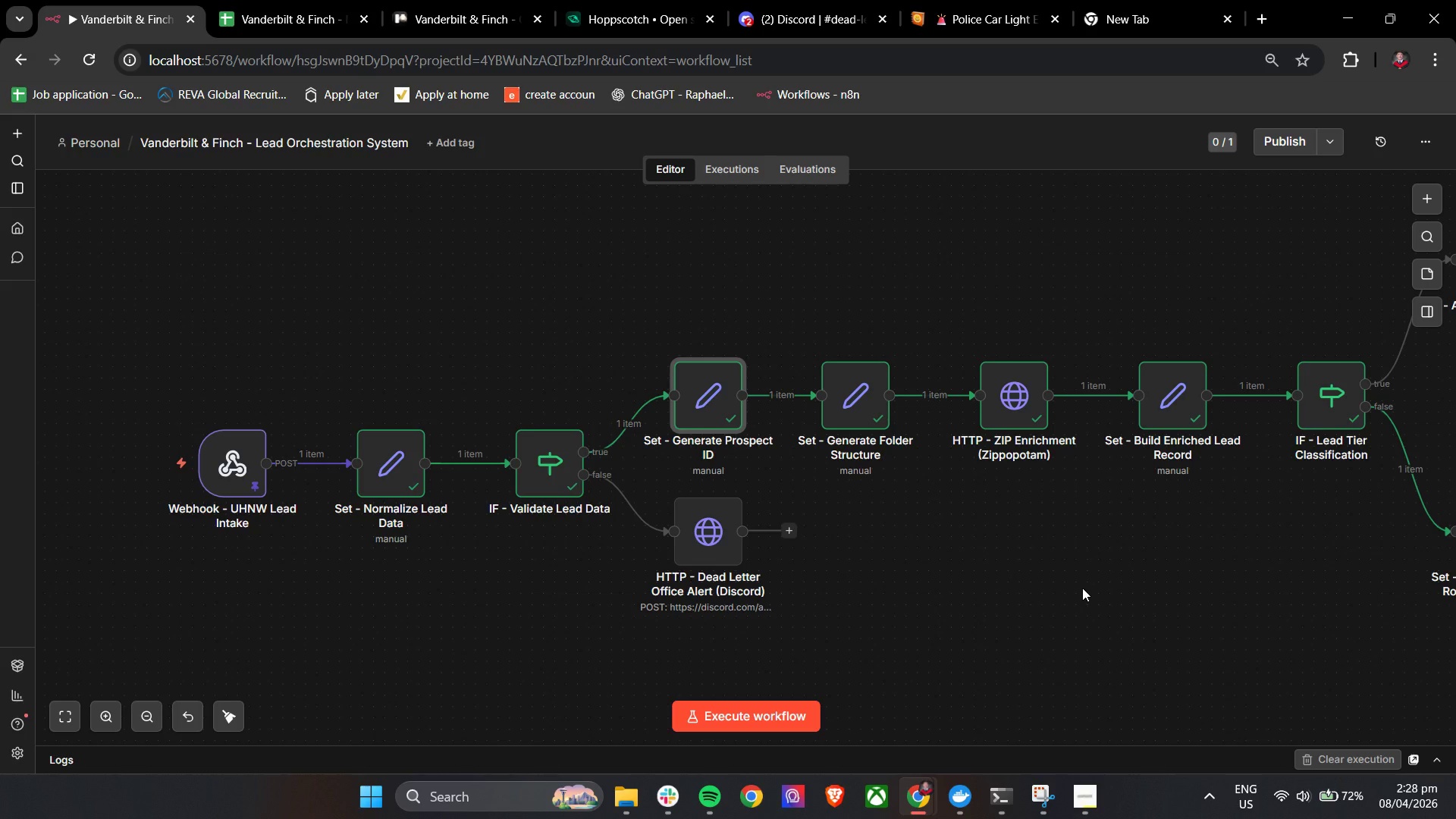 
wait(13.39)
 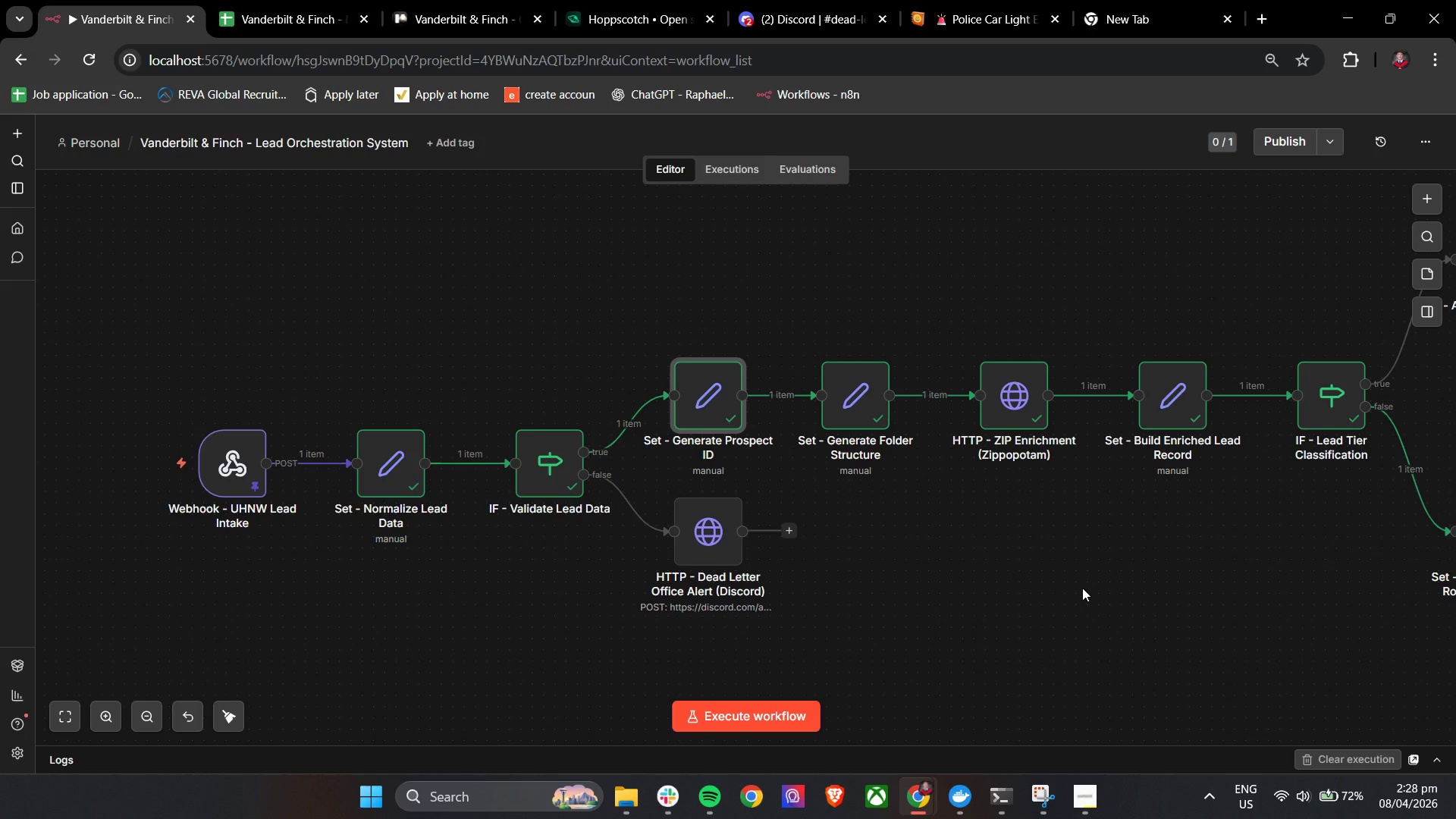 
hold_key(key=ControlLeft, duration=1.3)
 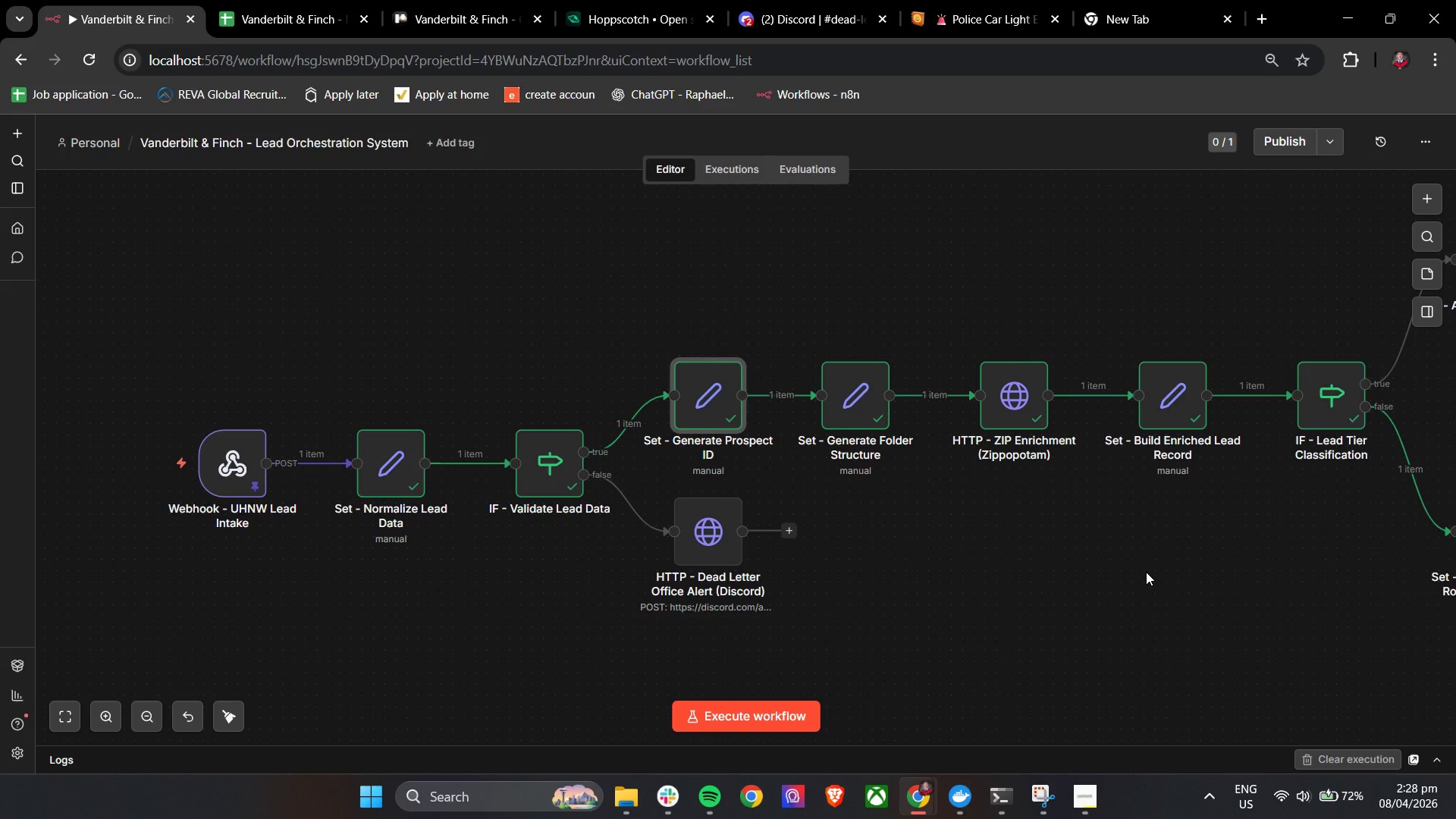 
hold_key(key=ShiftLeft, duration=1.51)
hold_key(key=ShiftLeft, duration=1.5)
hold_key(key=ShiftLeft, duration=0.58)
scroll: coordinate [1146, 572], scroll_direction: down, amount: 17.0
 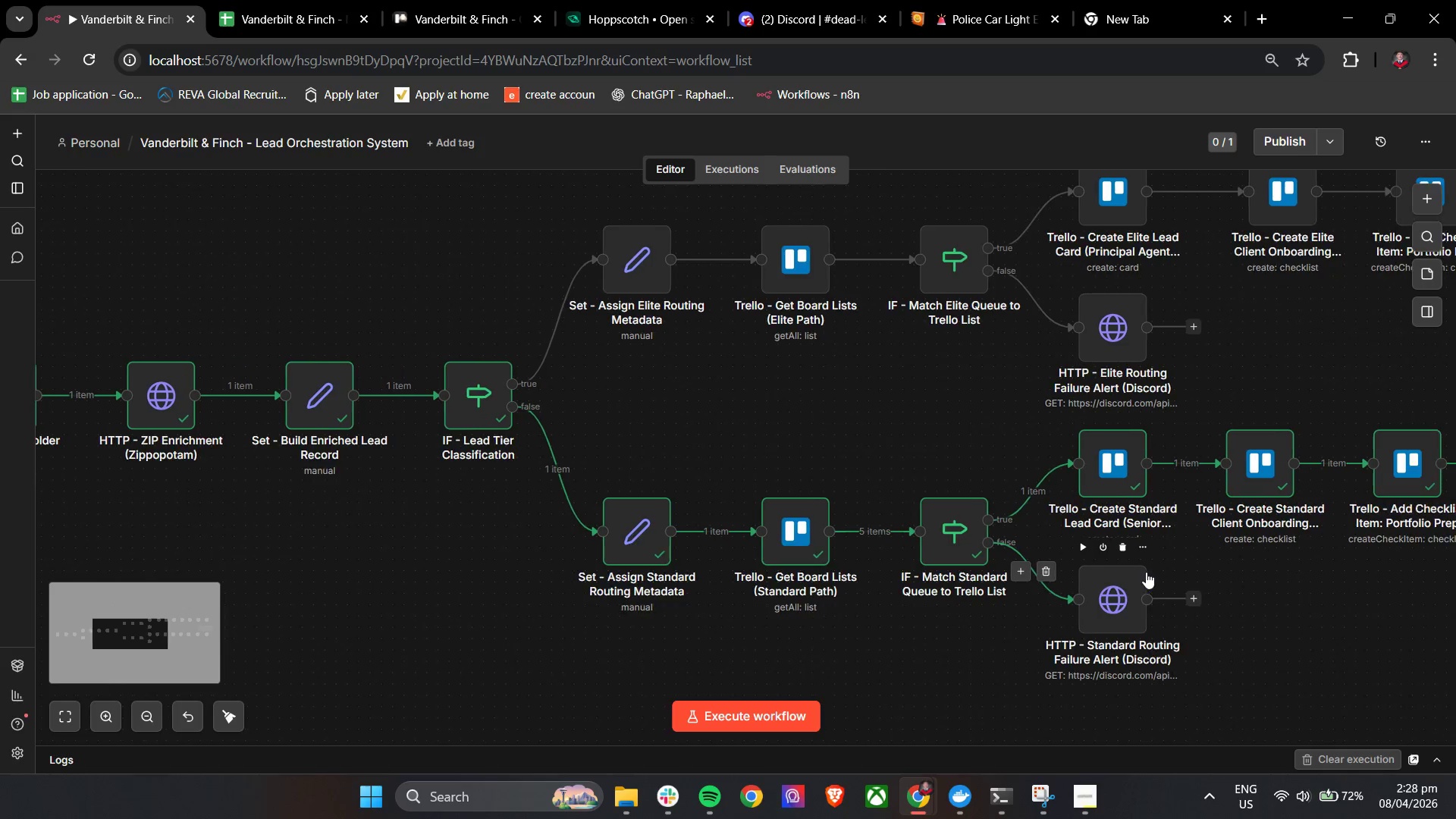 
hold_key(key=ShiftLeft, duration=1.77)
scroll: coordinate [1146, 572], scroll_direction: up, amount: 1.0
 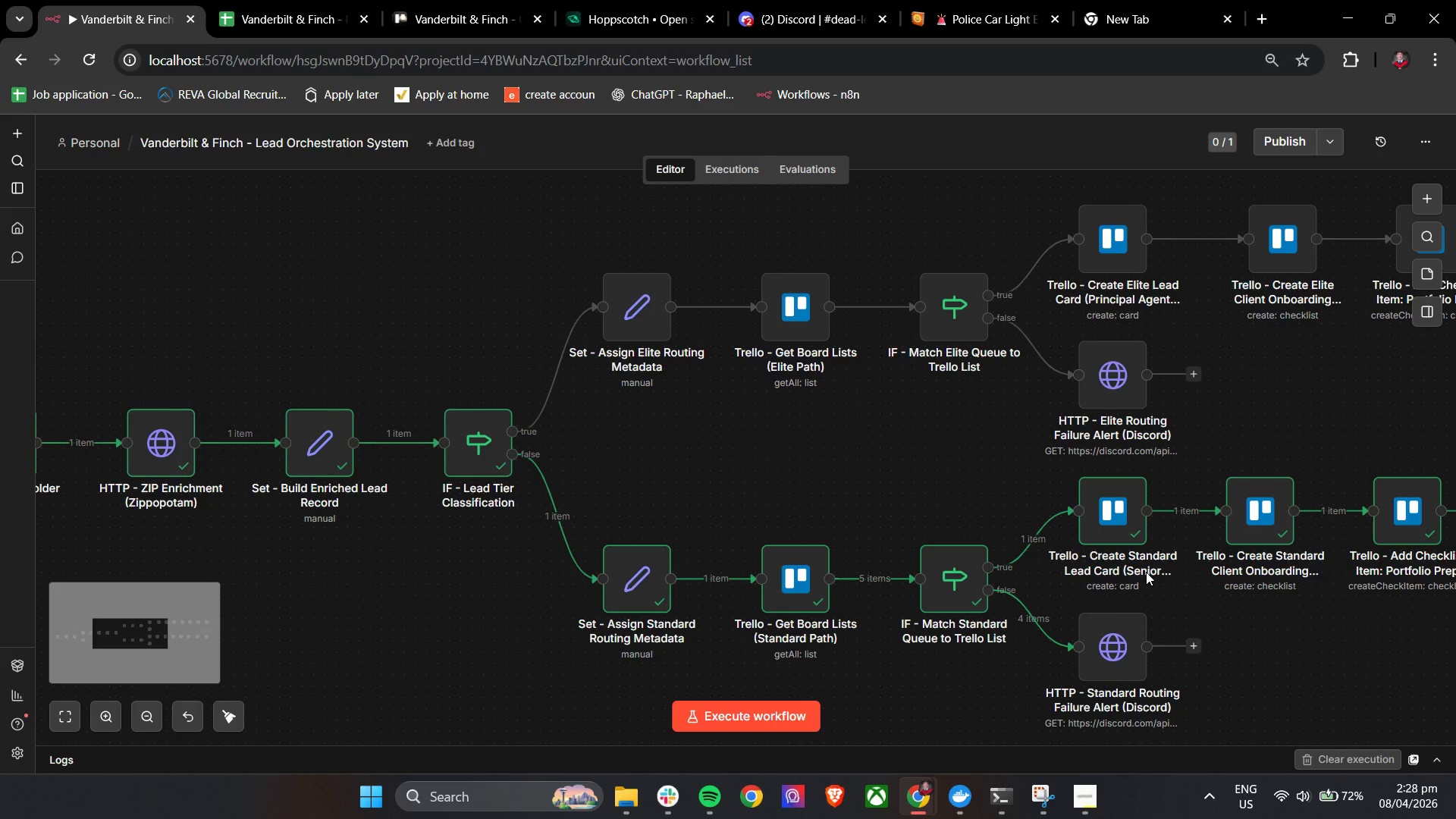 
hold_key(key=ShiftLeft, duration=1.52)
scroll: coordinate [1146, 572], scroll_direction: down, amount: 2.0
 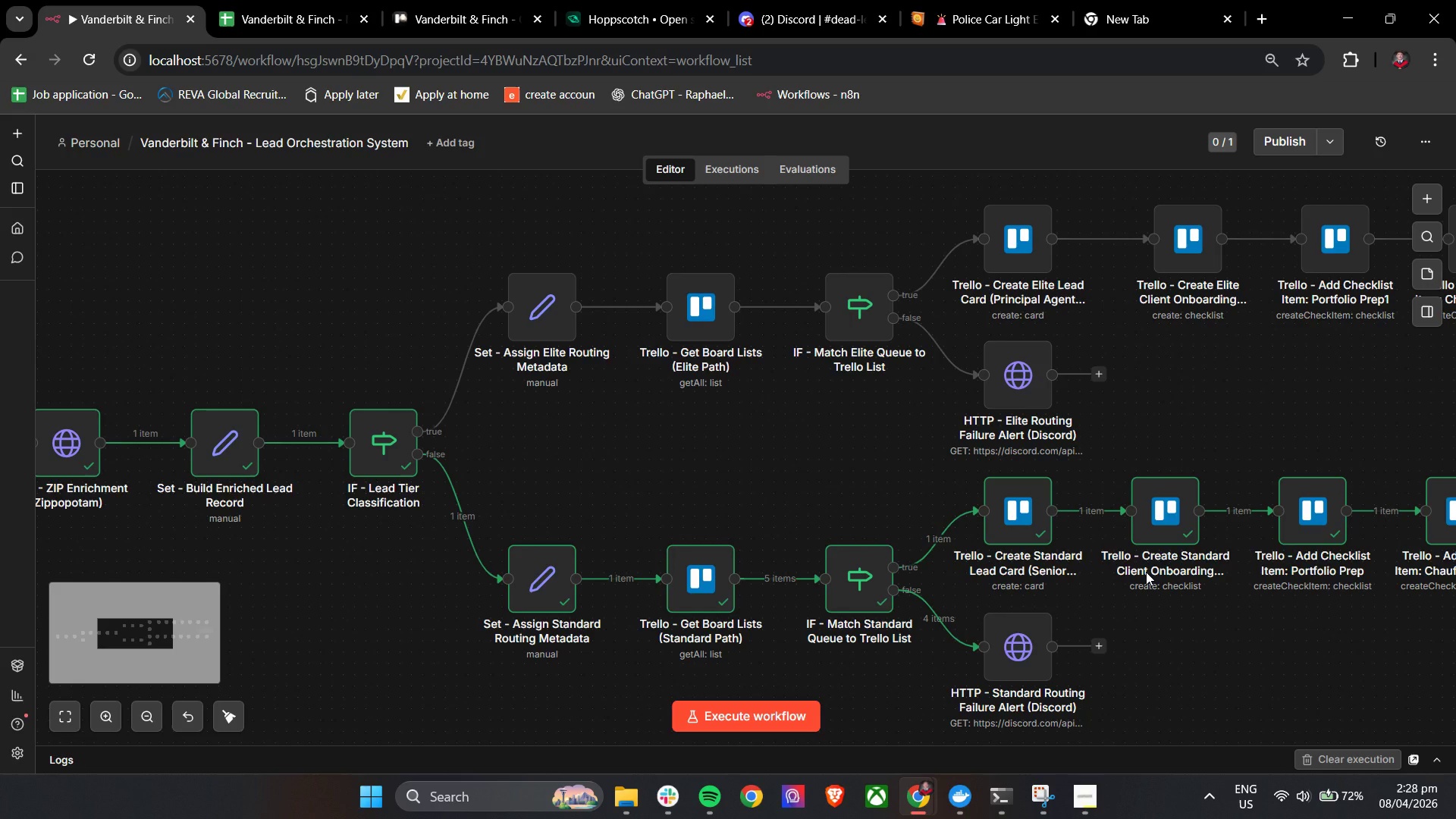 
hold_key(key=ShiftLeft, duration=0.36)
 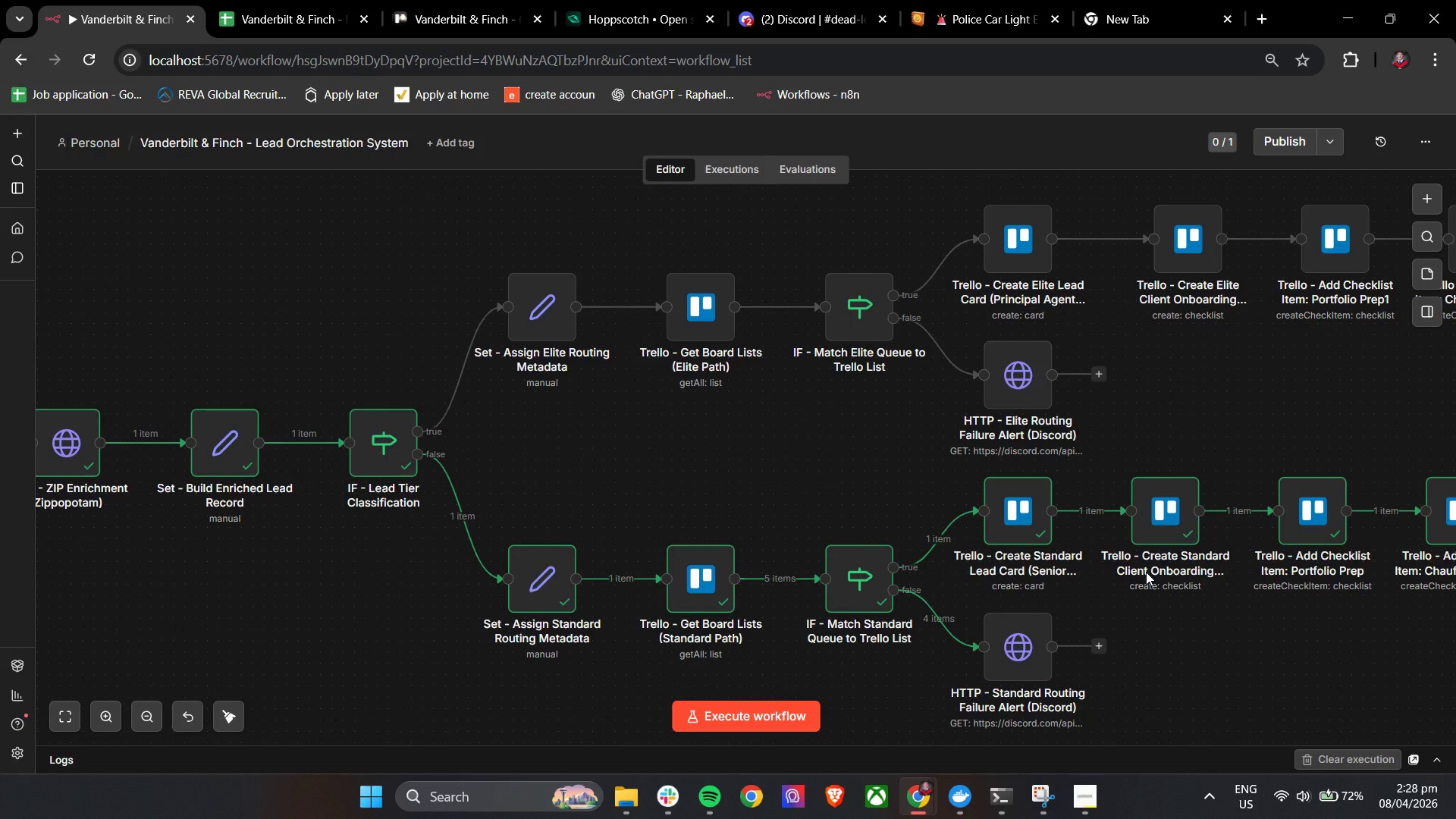 
wait(8.69)
 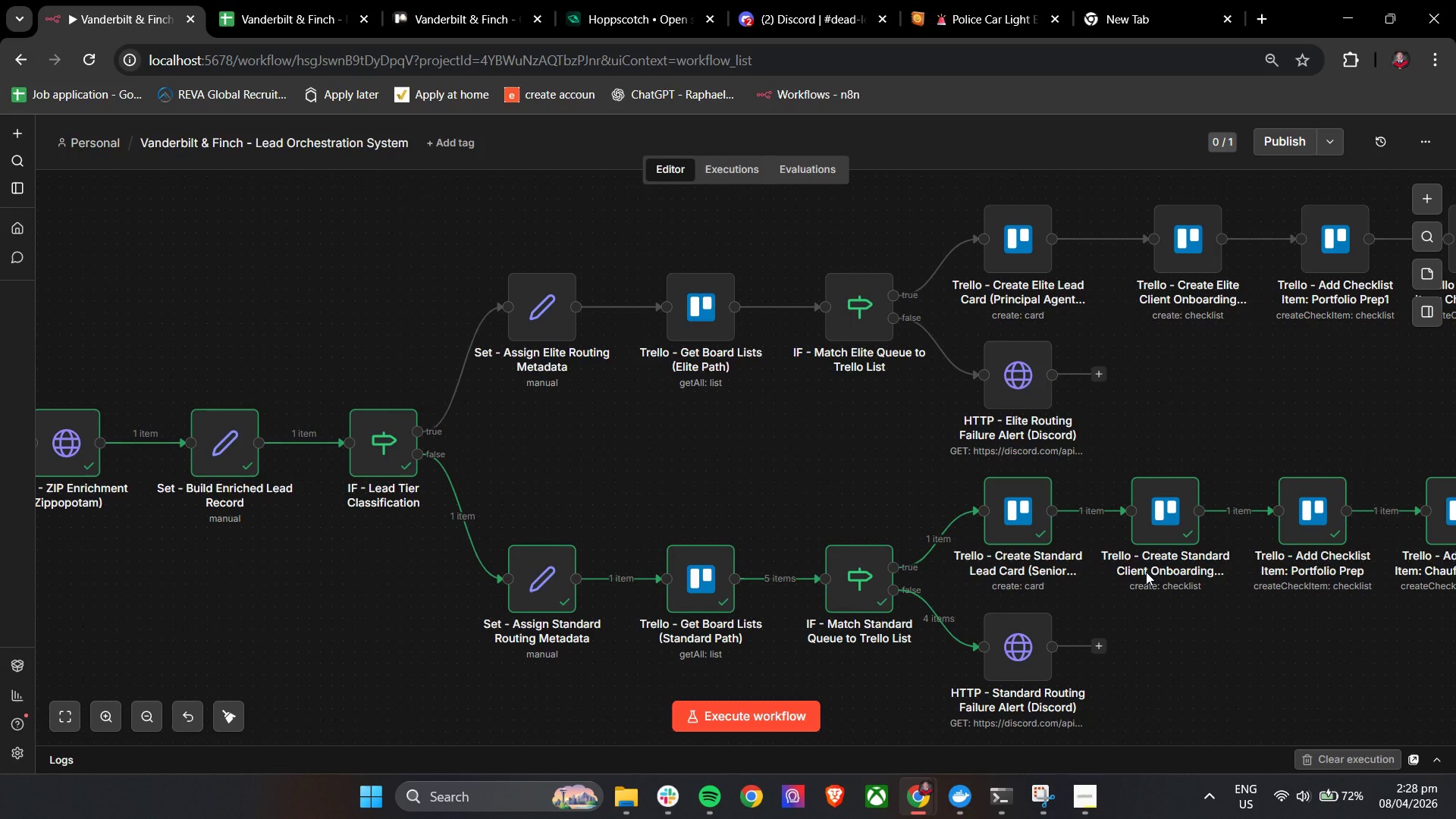 
key(Shift+ShiftLeft)
 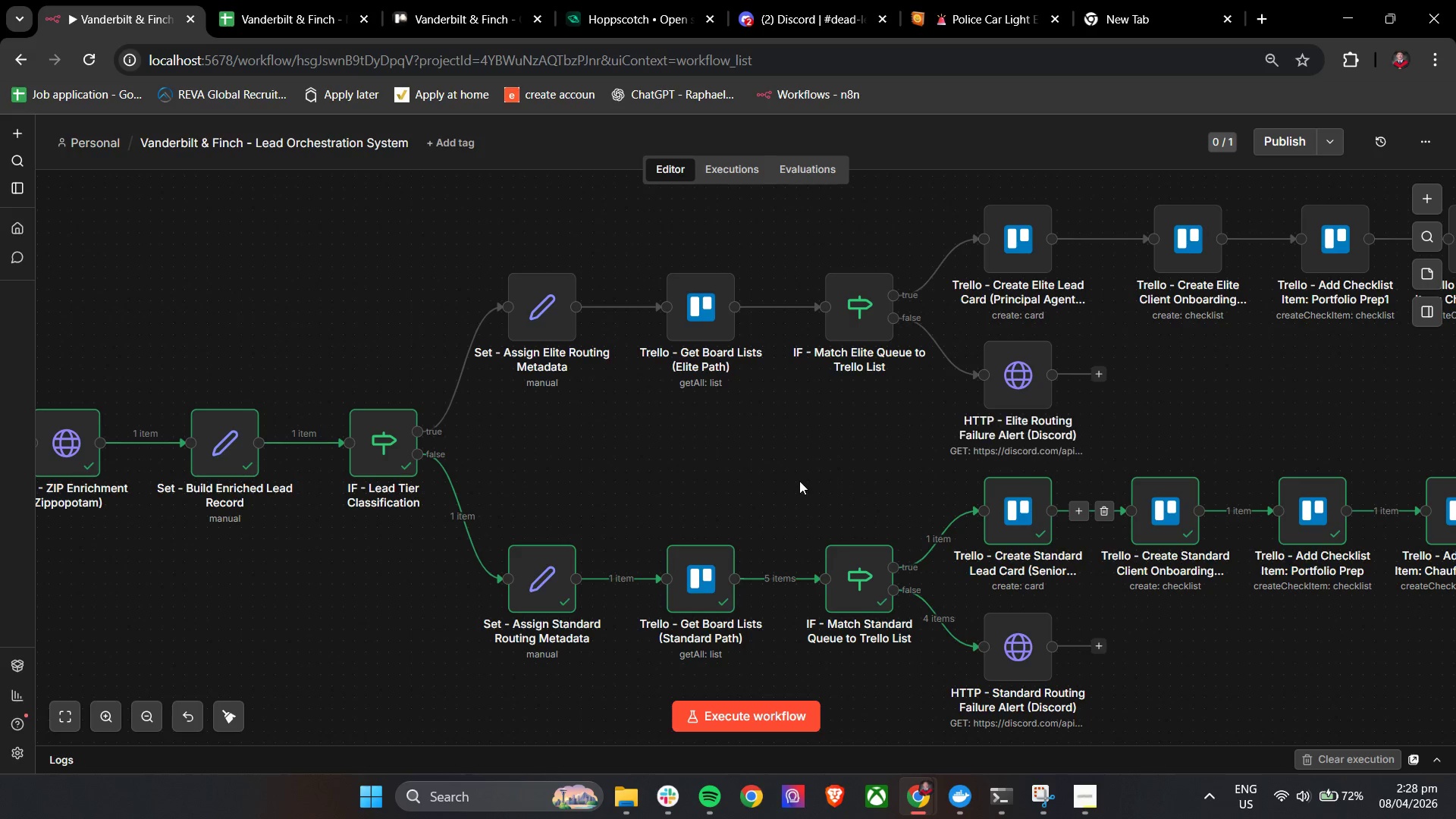 
scroll: coordinate [799, 481], scroll_direction: down, amount: 2.0
 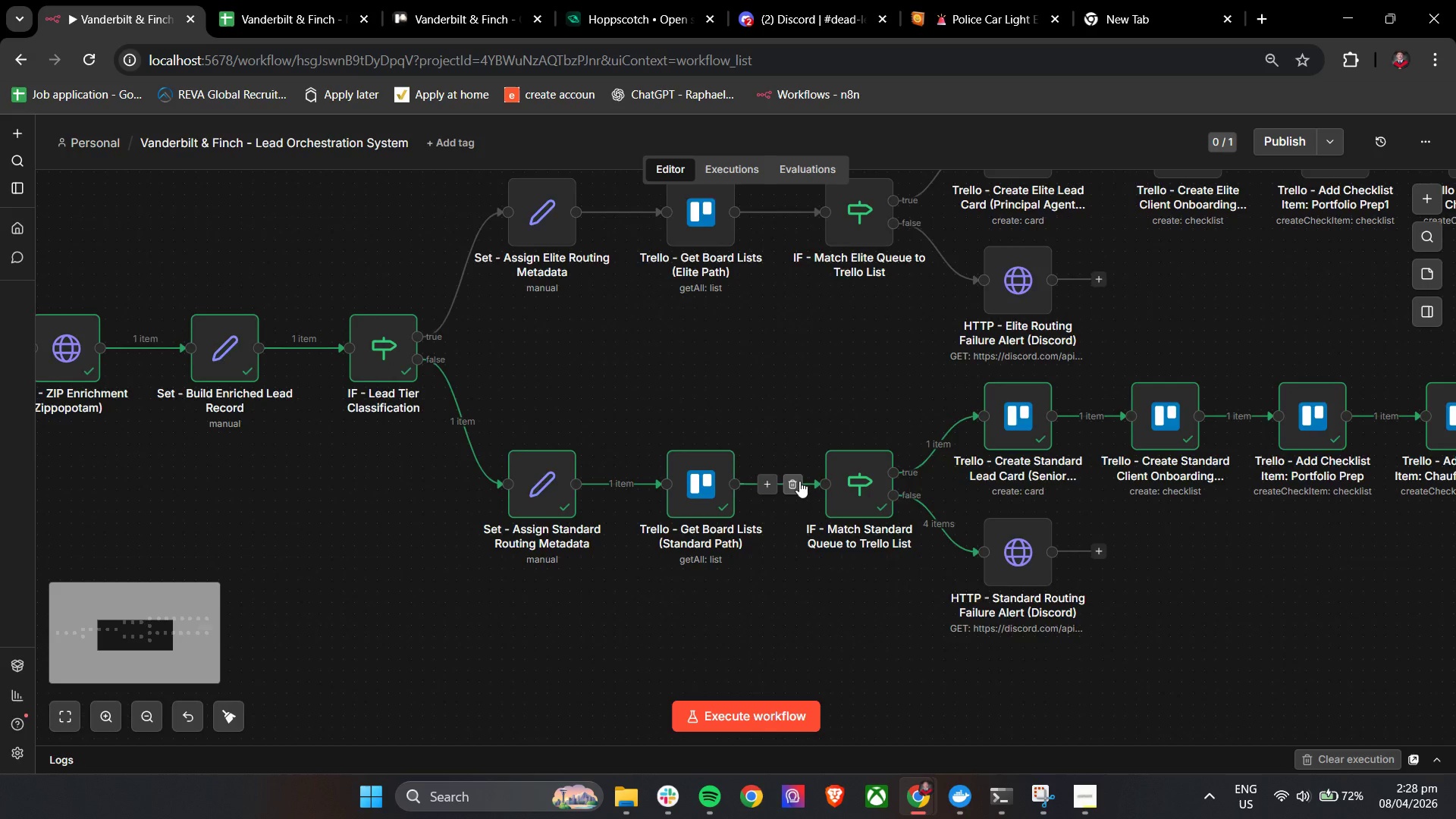 
hold_key(key=ShiftLeft, duration=1.51)
 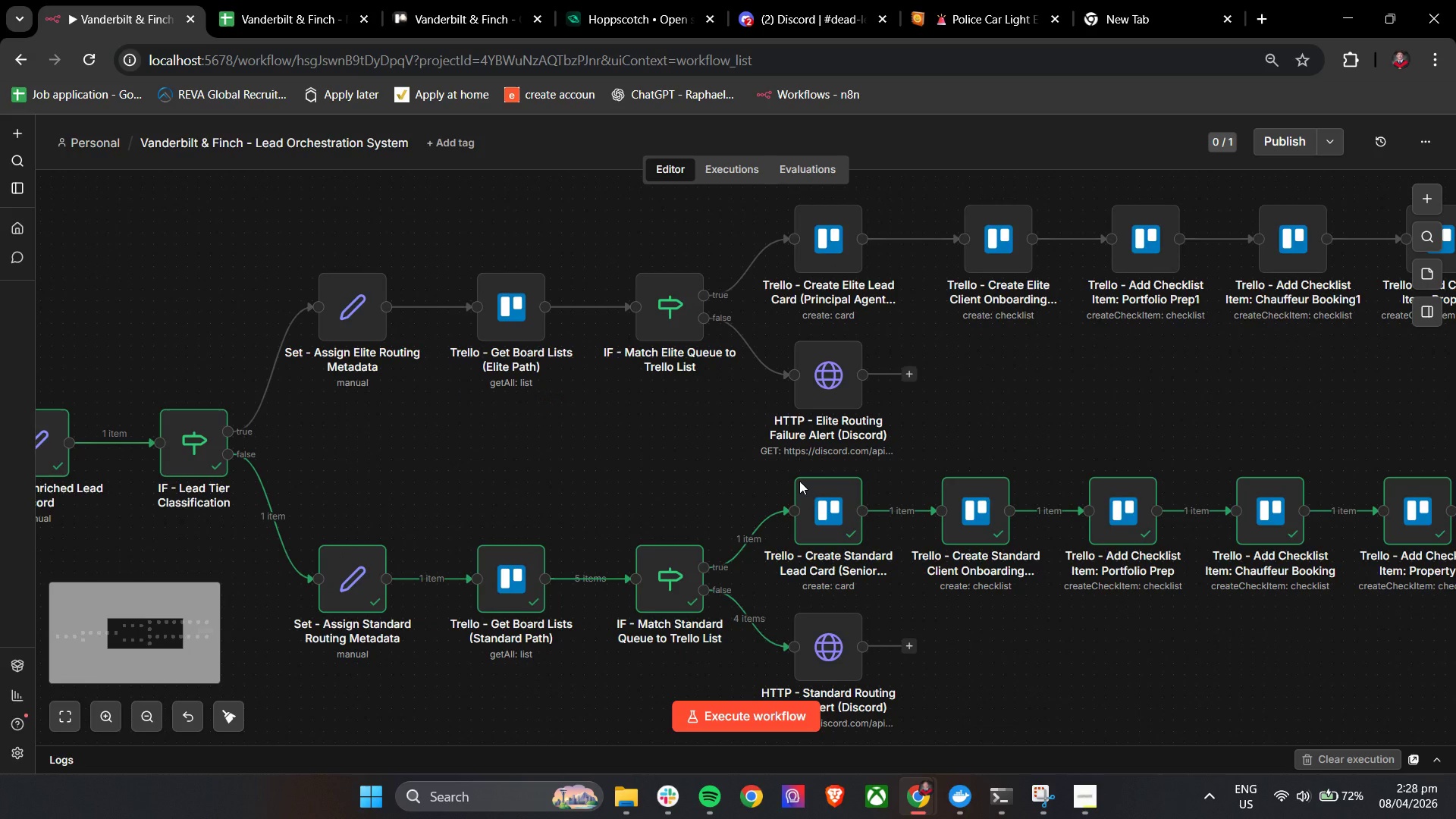 
scroll: coordinate [799, 481], scroll_direction: up, amount: 3.0
 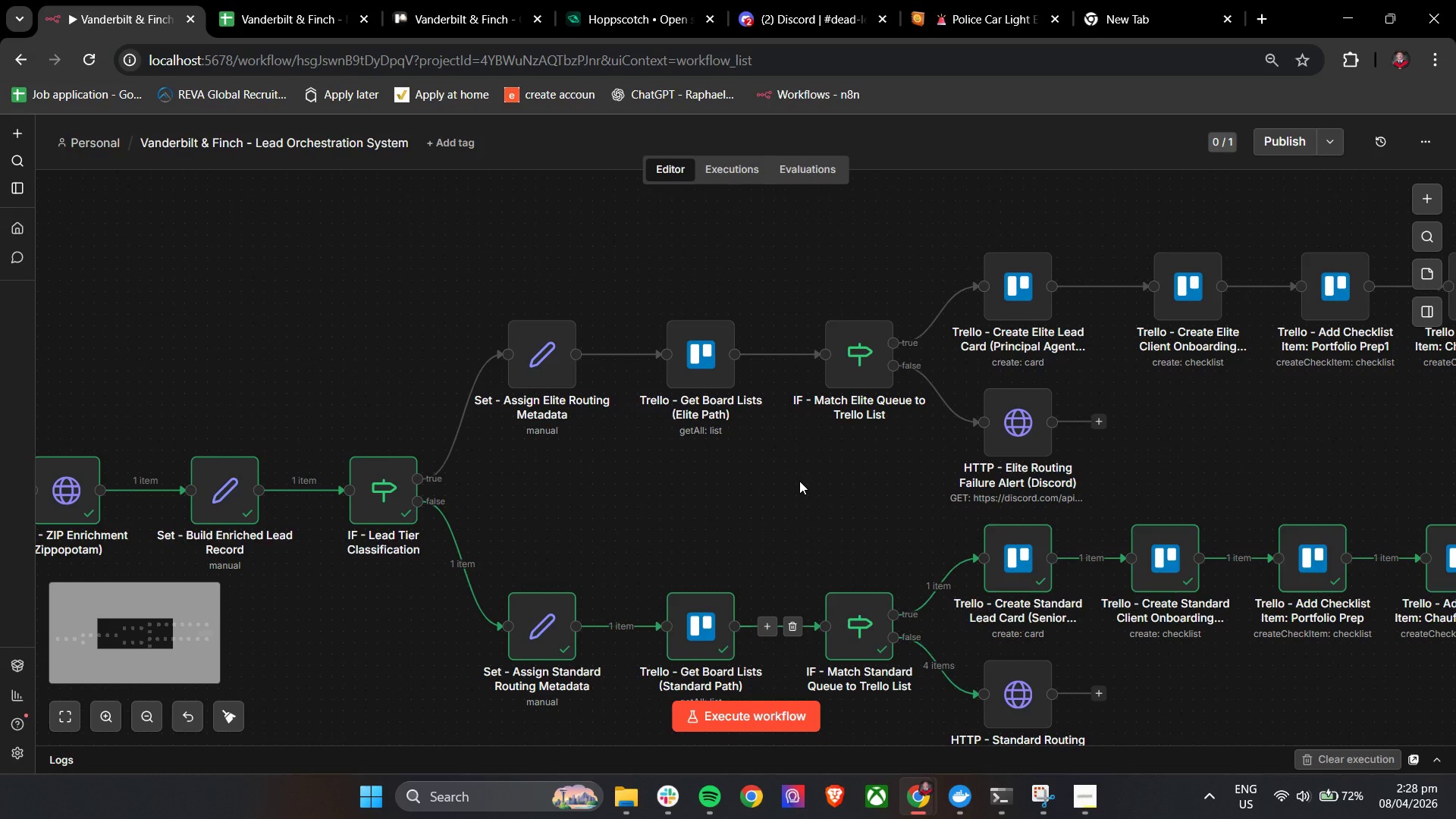 
key(Shift+ShiftLeft)
 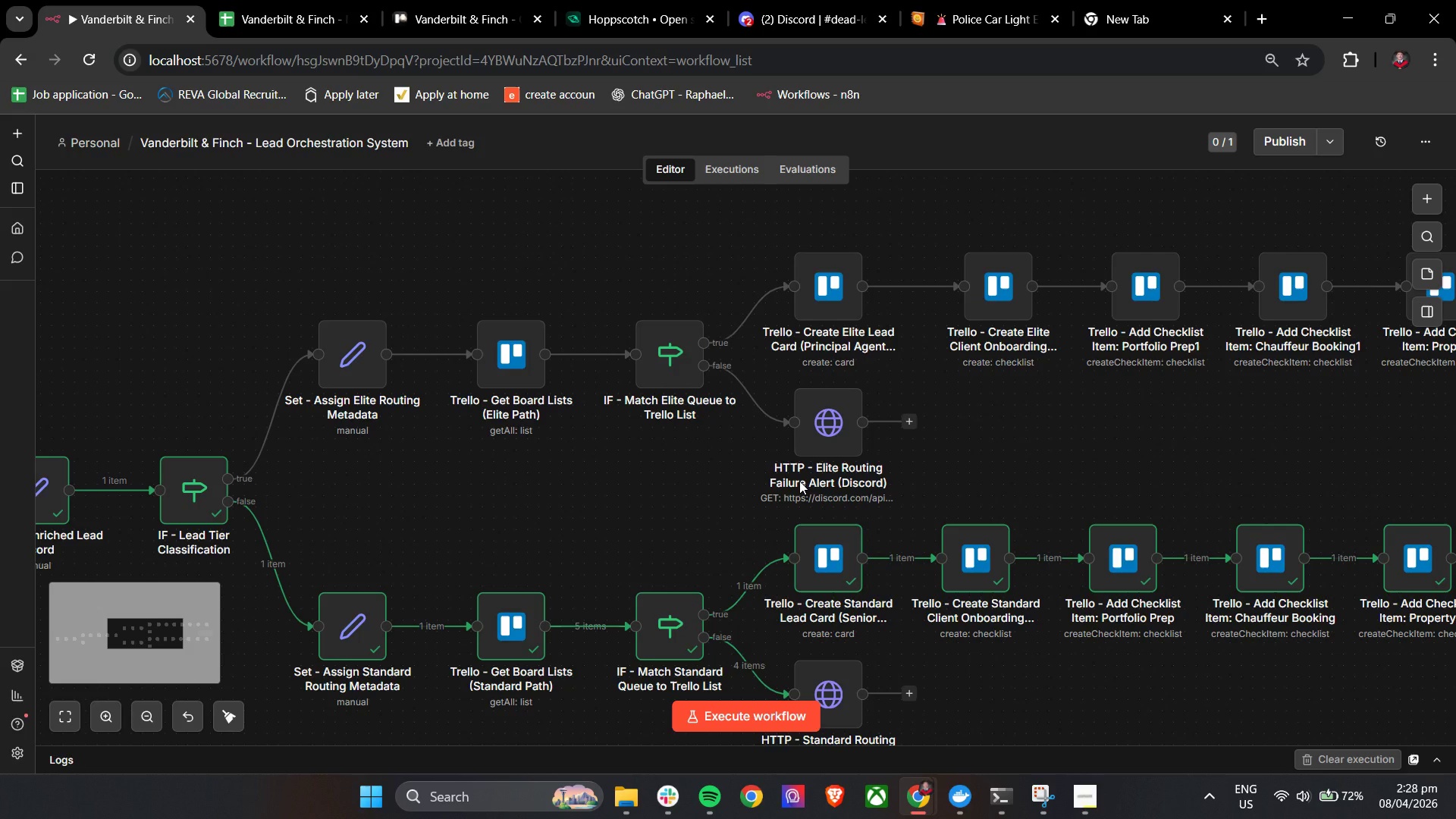 
key(Shift+ShiftLeft)
 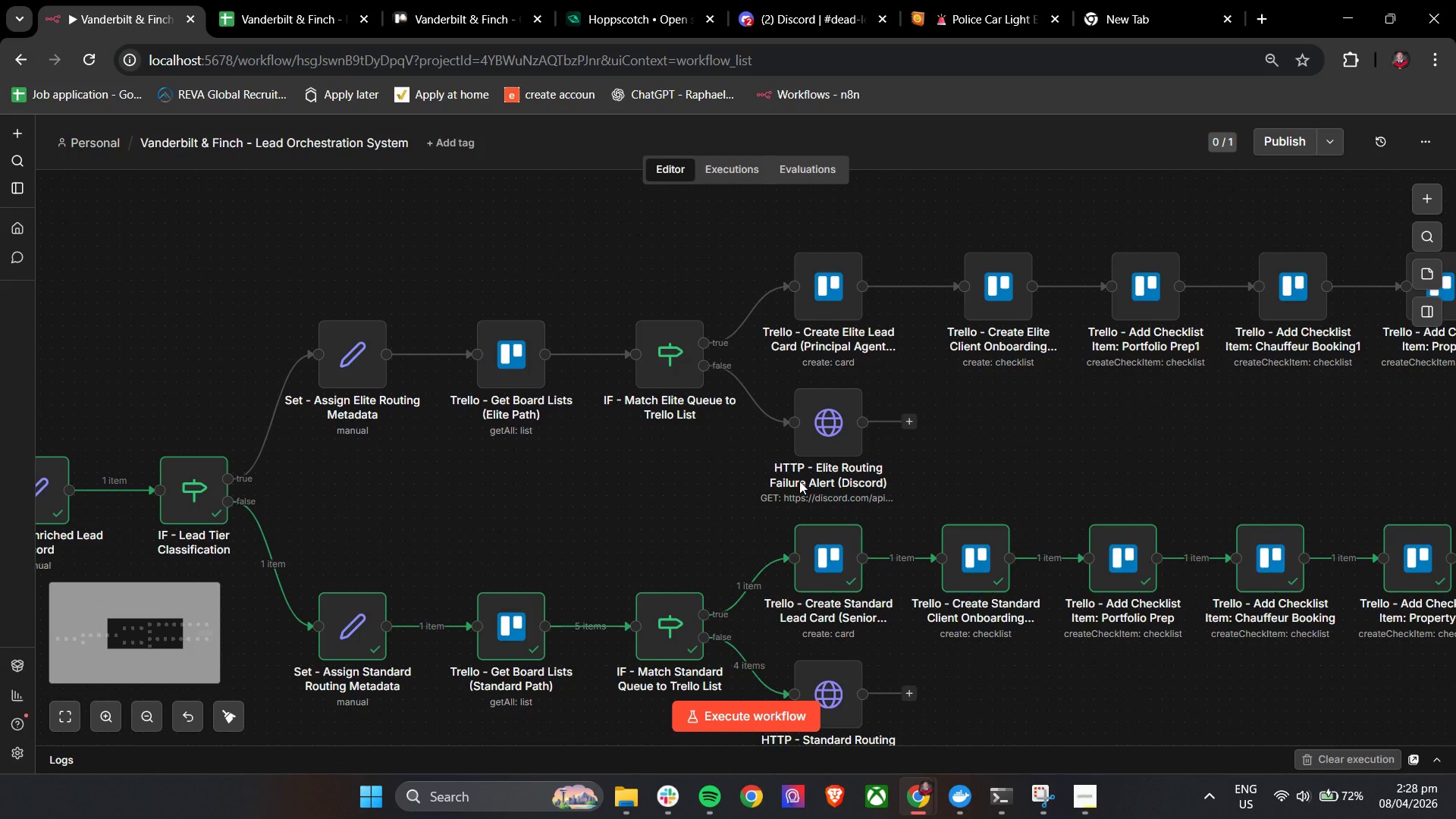 
key(Shift+ShiftLeft)
 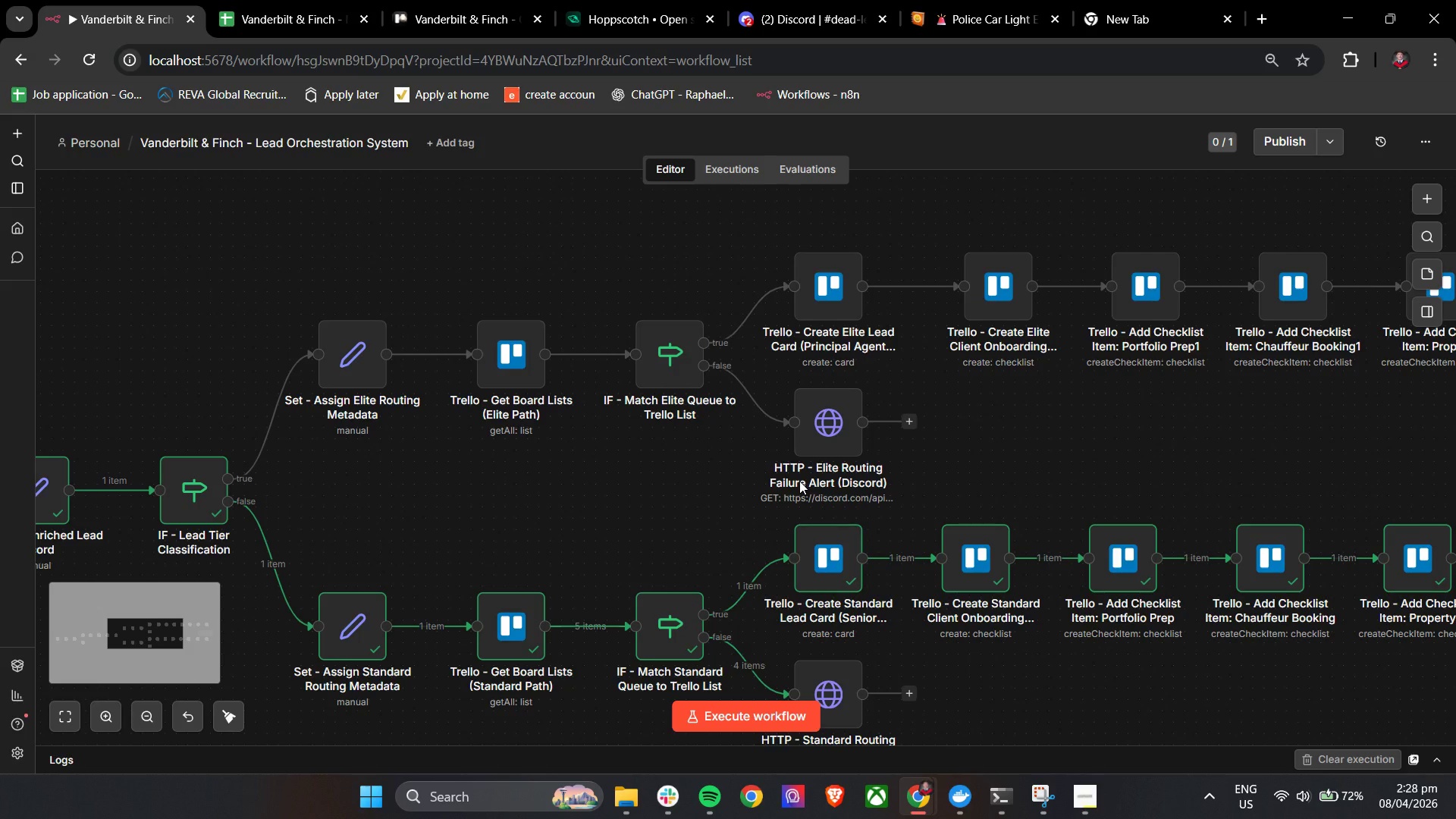 
key(Shift+ShiftLeft)
 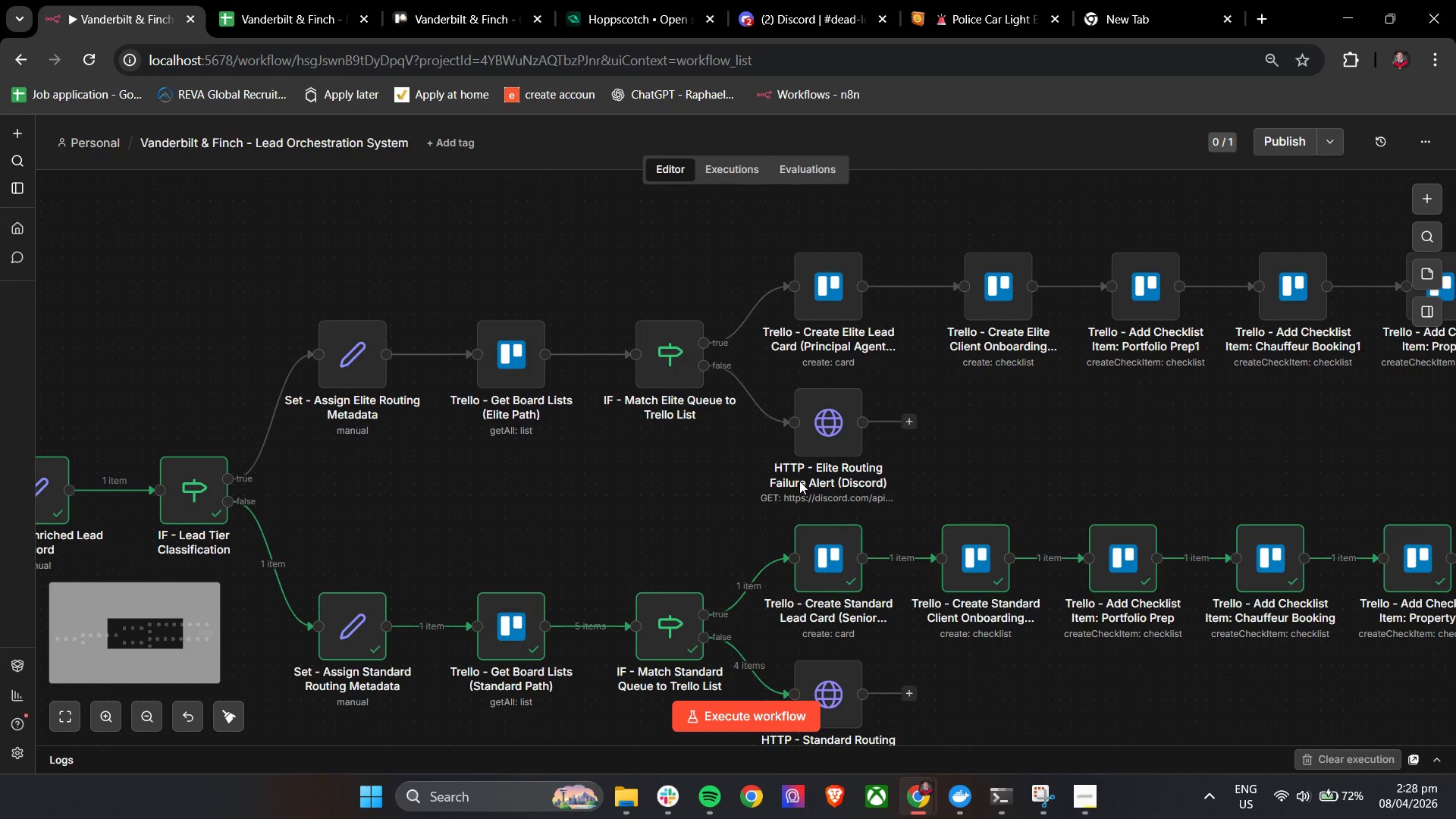 
key(Shift+ShiftLeft)
 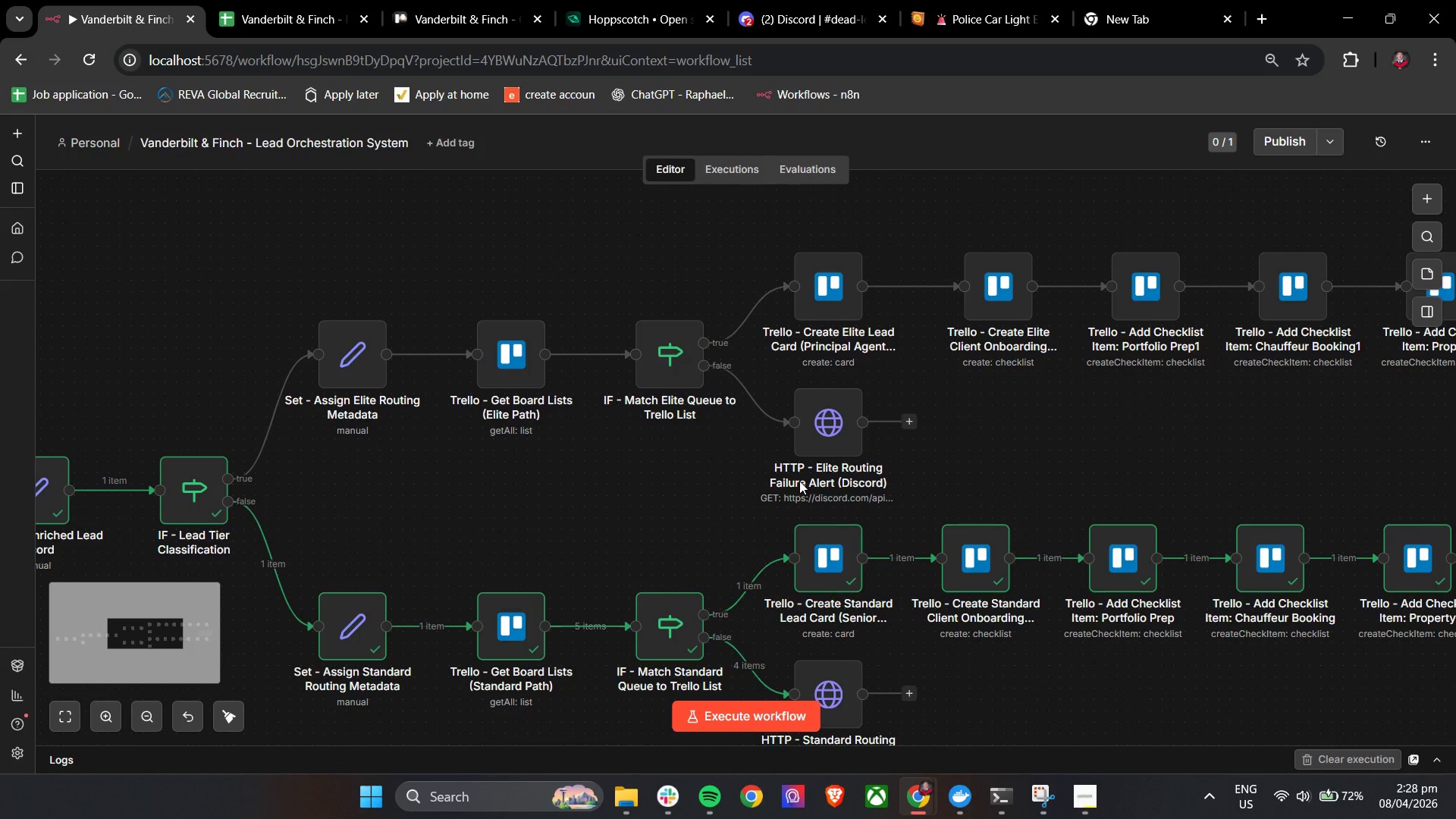 
key(Shift+ShiftLeft)
 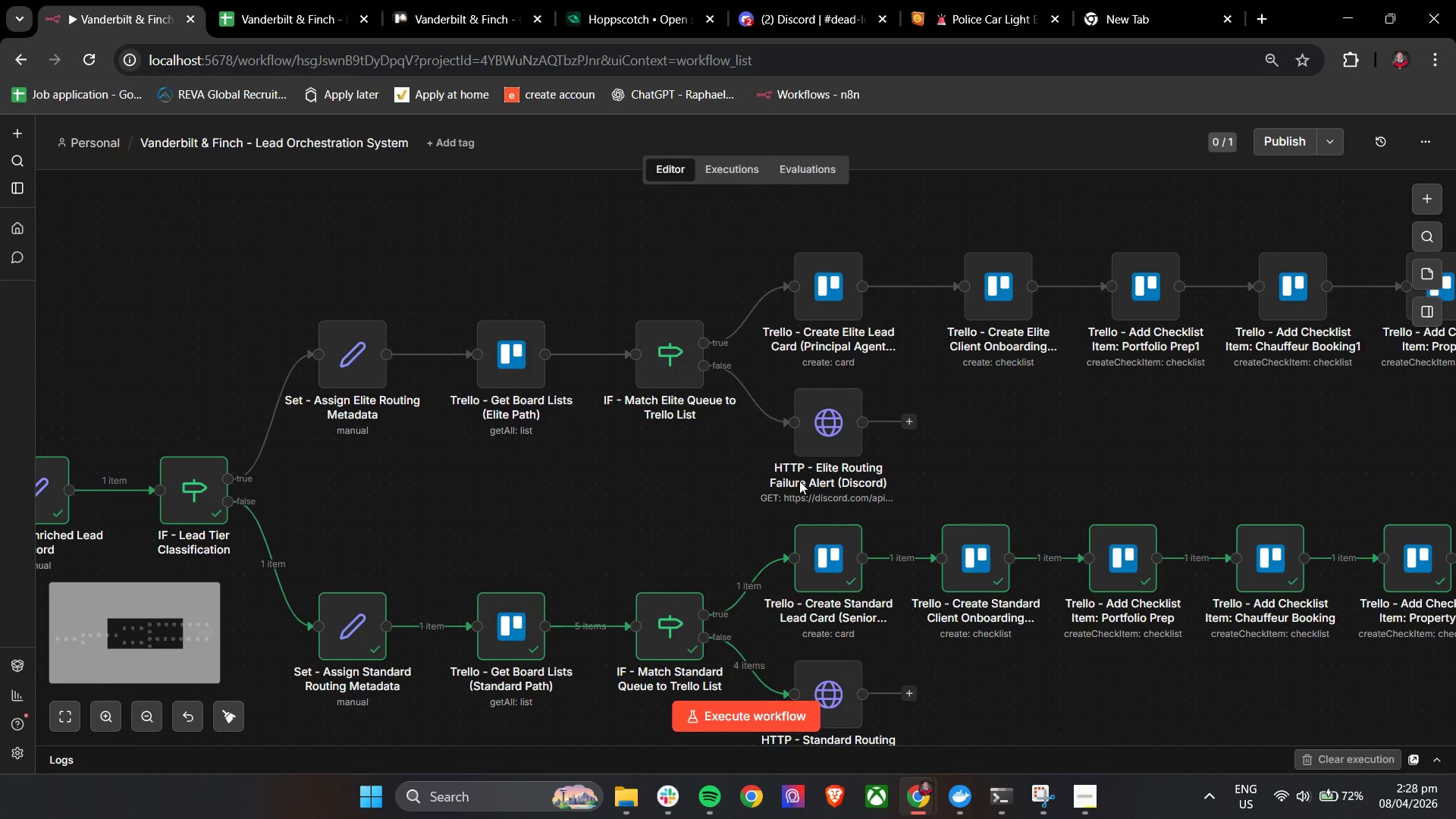 
key(Shift+ShiftLeft)
 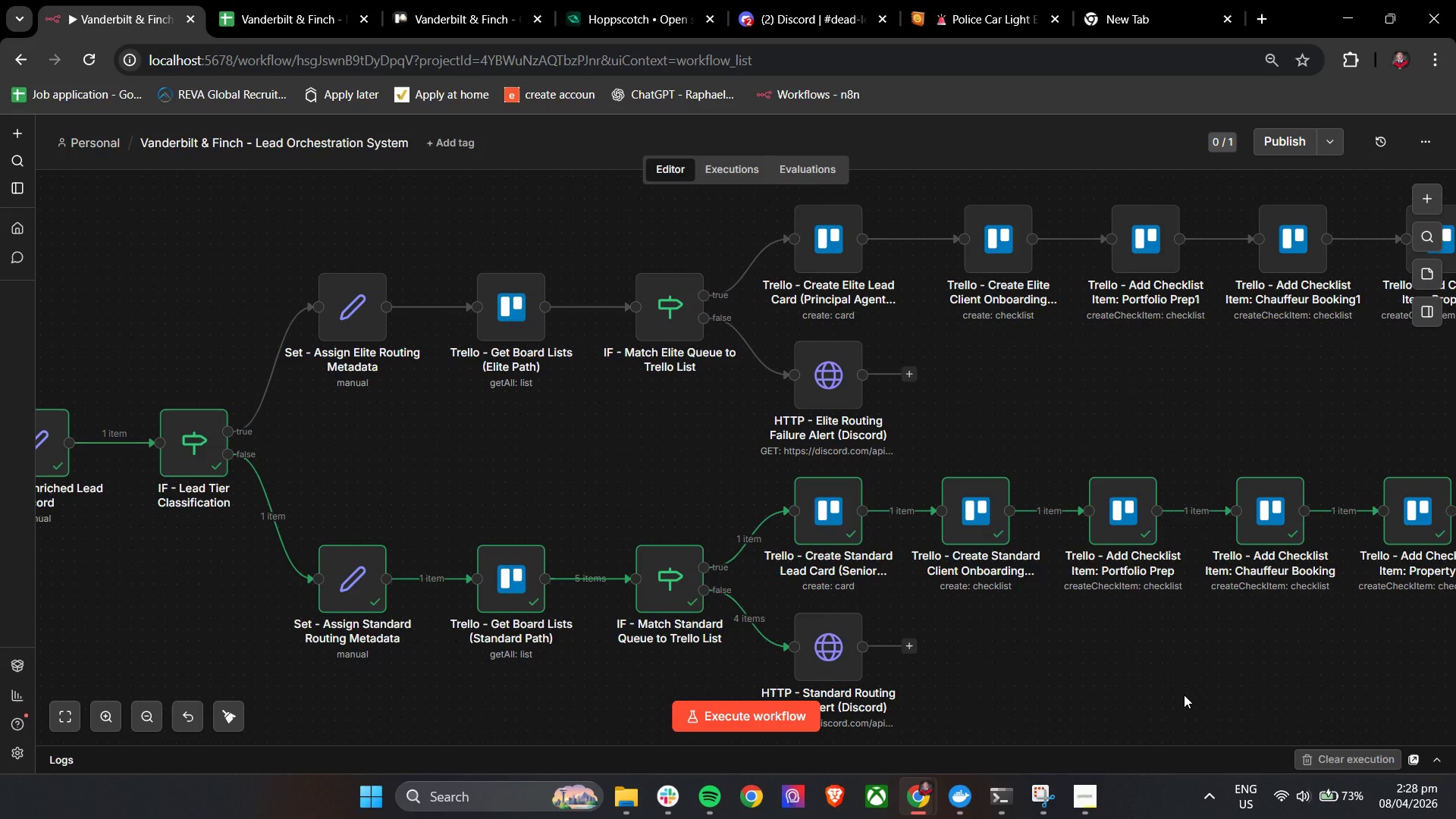 
scroll: coordinate [799, 481], scroll_direction: down, amount: 4.0
 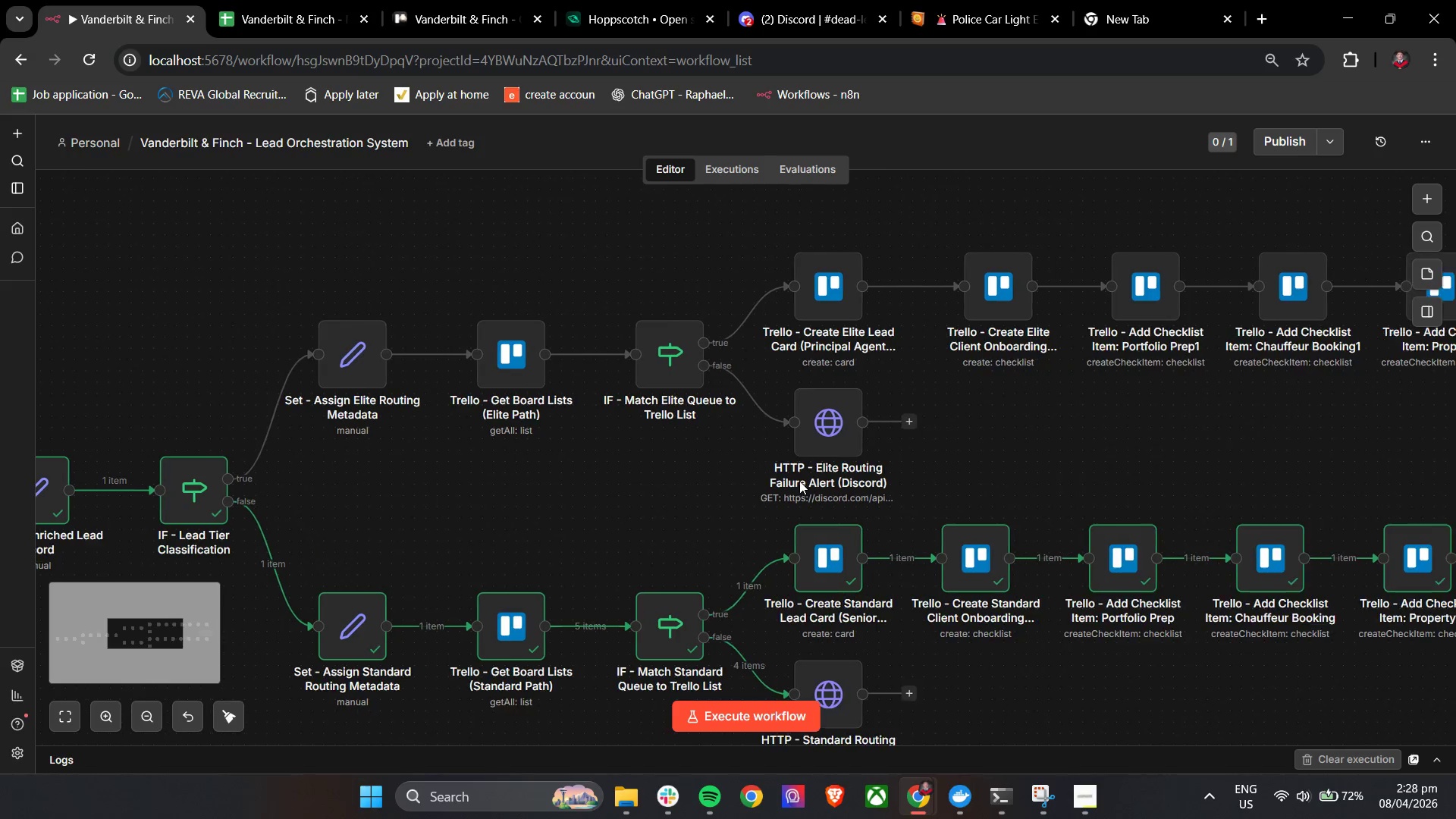 
wait(14.16)
 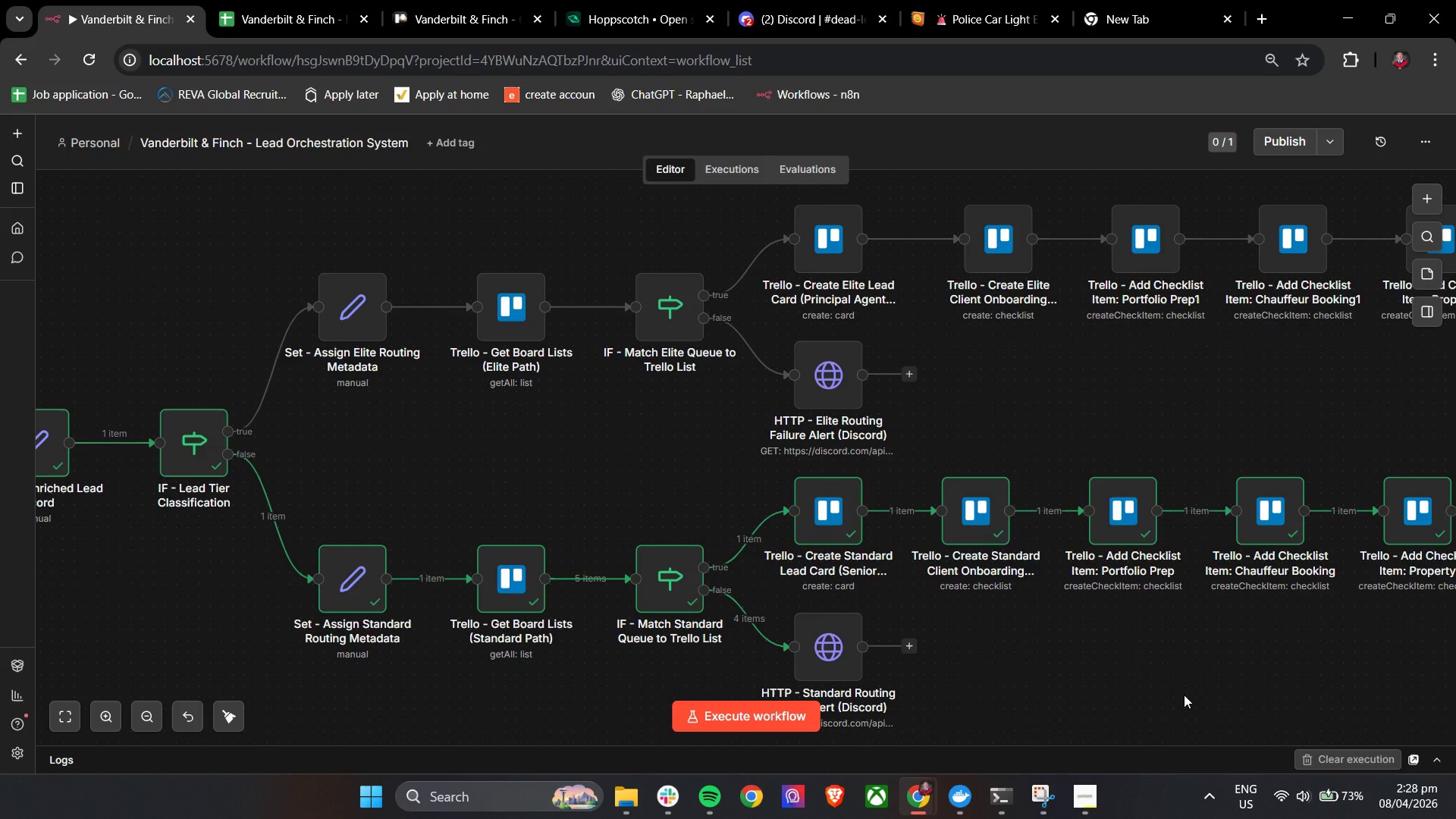 
hold_key(key=ShiftLeft, duration=1.51)
hold_key(key=ShiftLeft, duration=1.5)
hold_key(key=ShiftLeft, duration=0.58)
scroll: coordinate [1184, 695], scroll_direction: down, amount: 16.0
 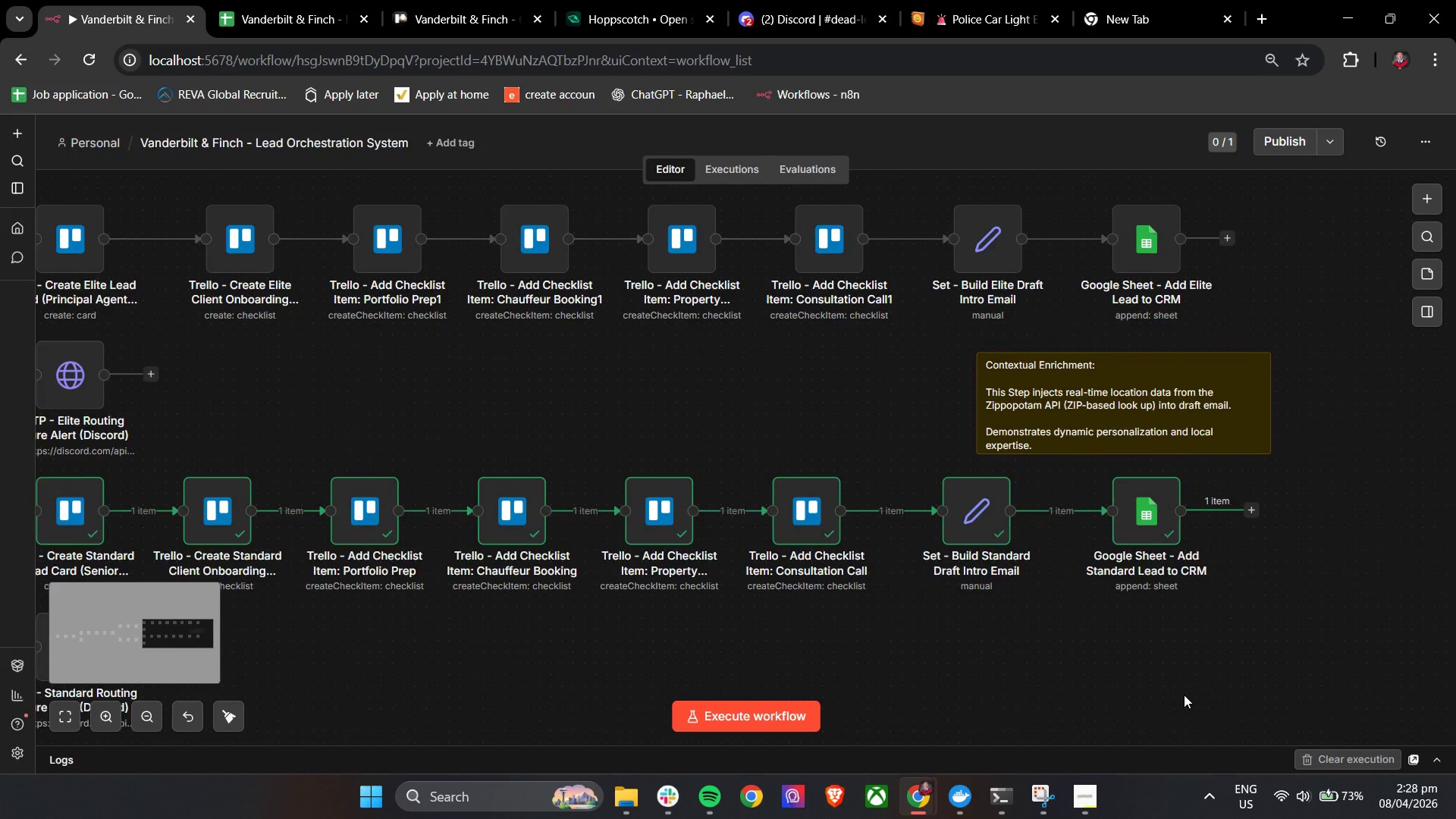 
wait(48.62)
 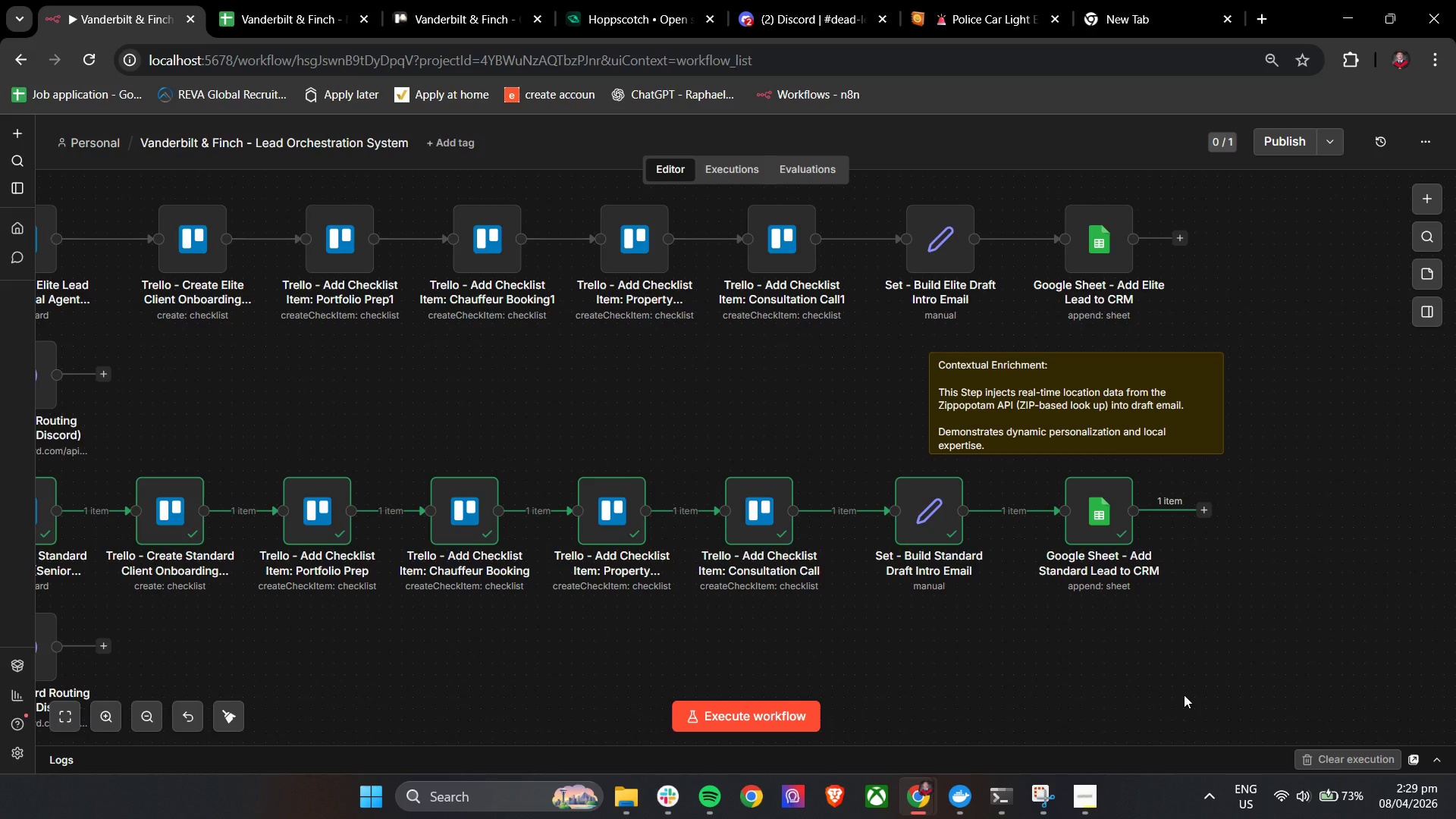 
hold_key(key=ControlLeft, duration=0.53)
 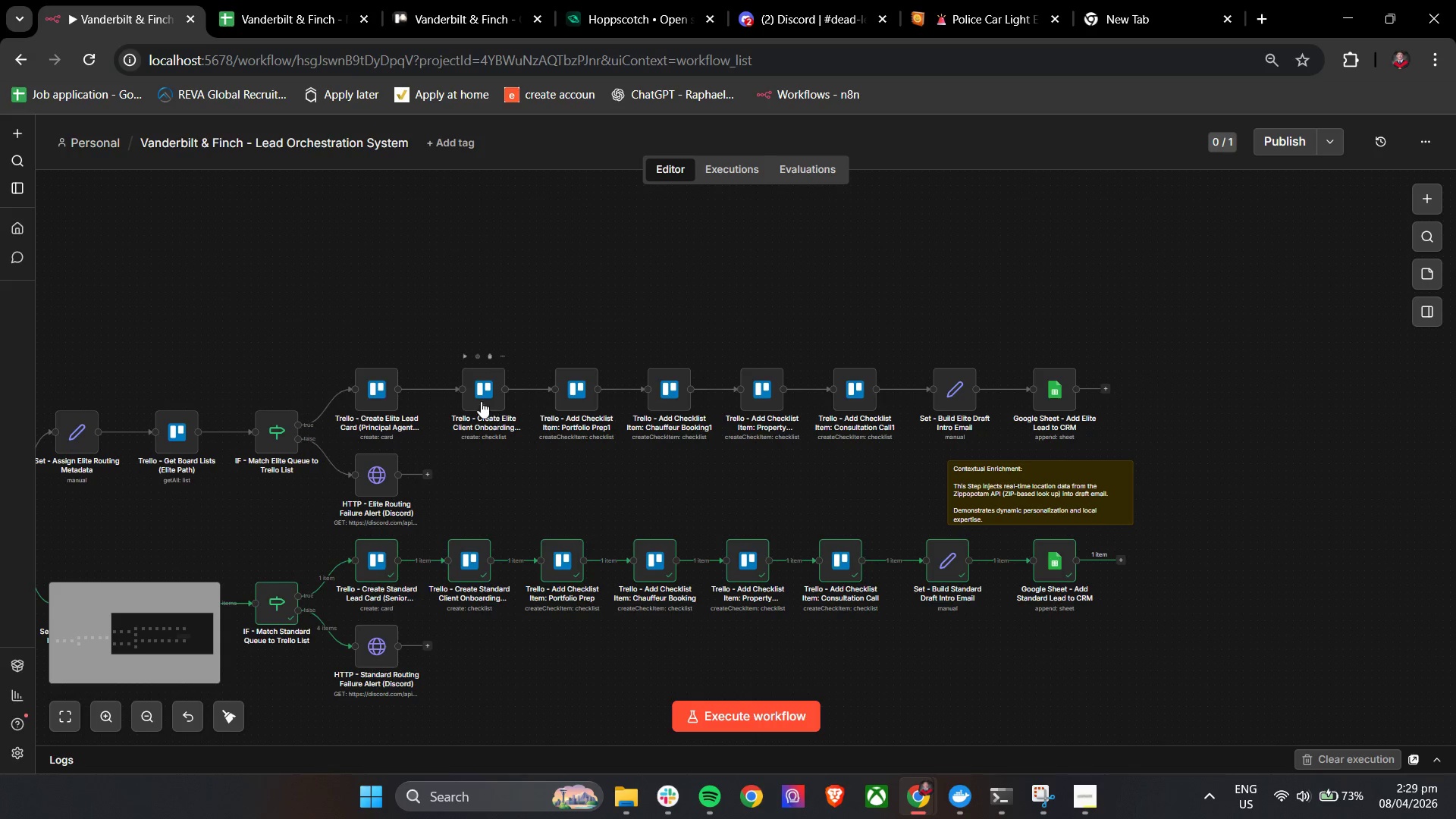 
hold_key(key=ControlLeft, duration=5.73)
 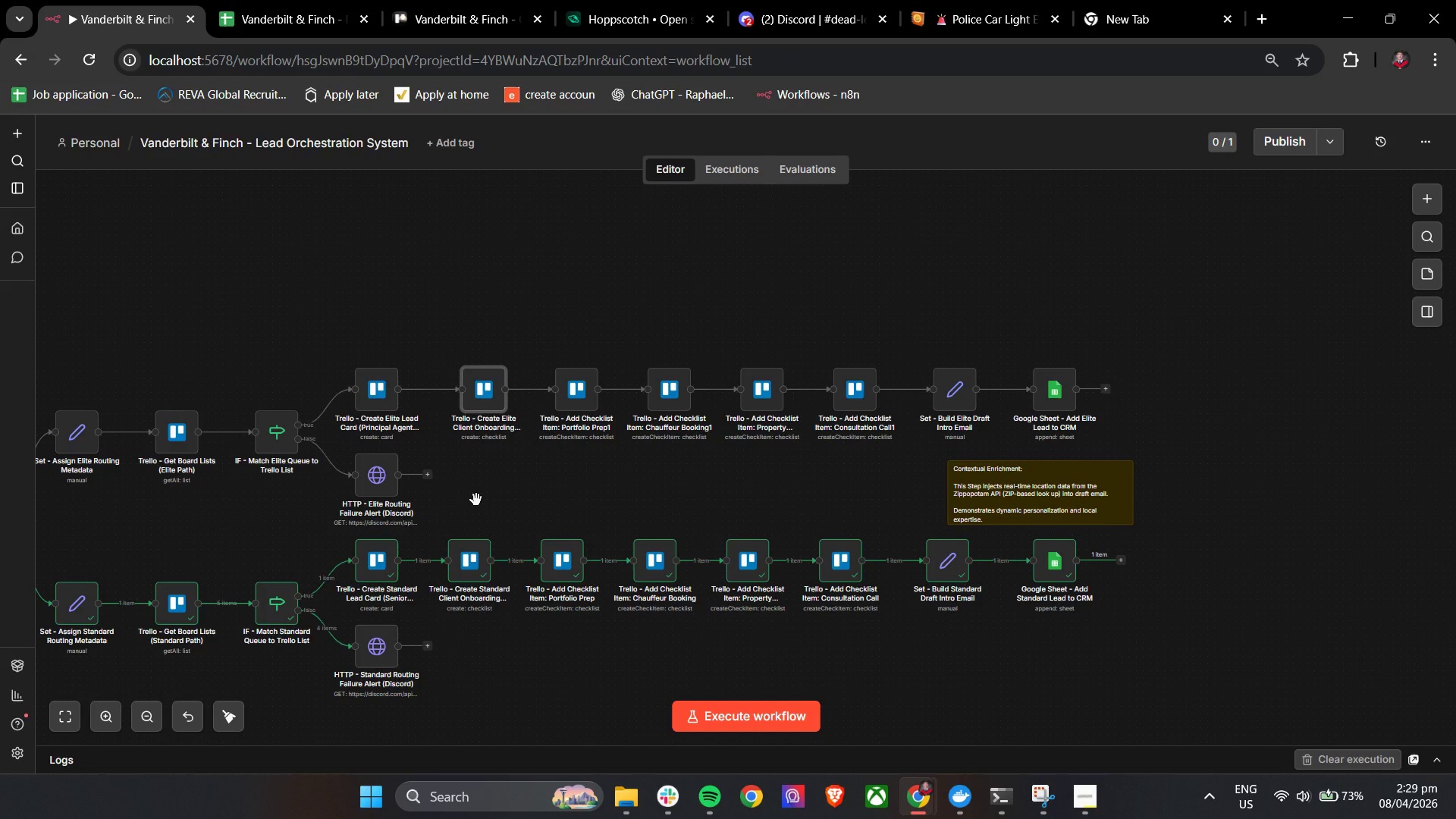 
scroll: coordinate [980, 646], scroll_direction: down, amount: 3.0
 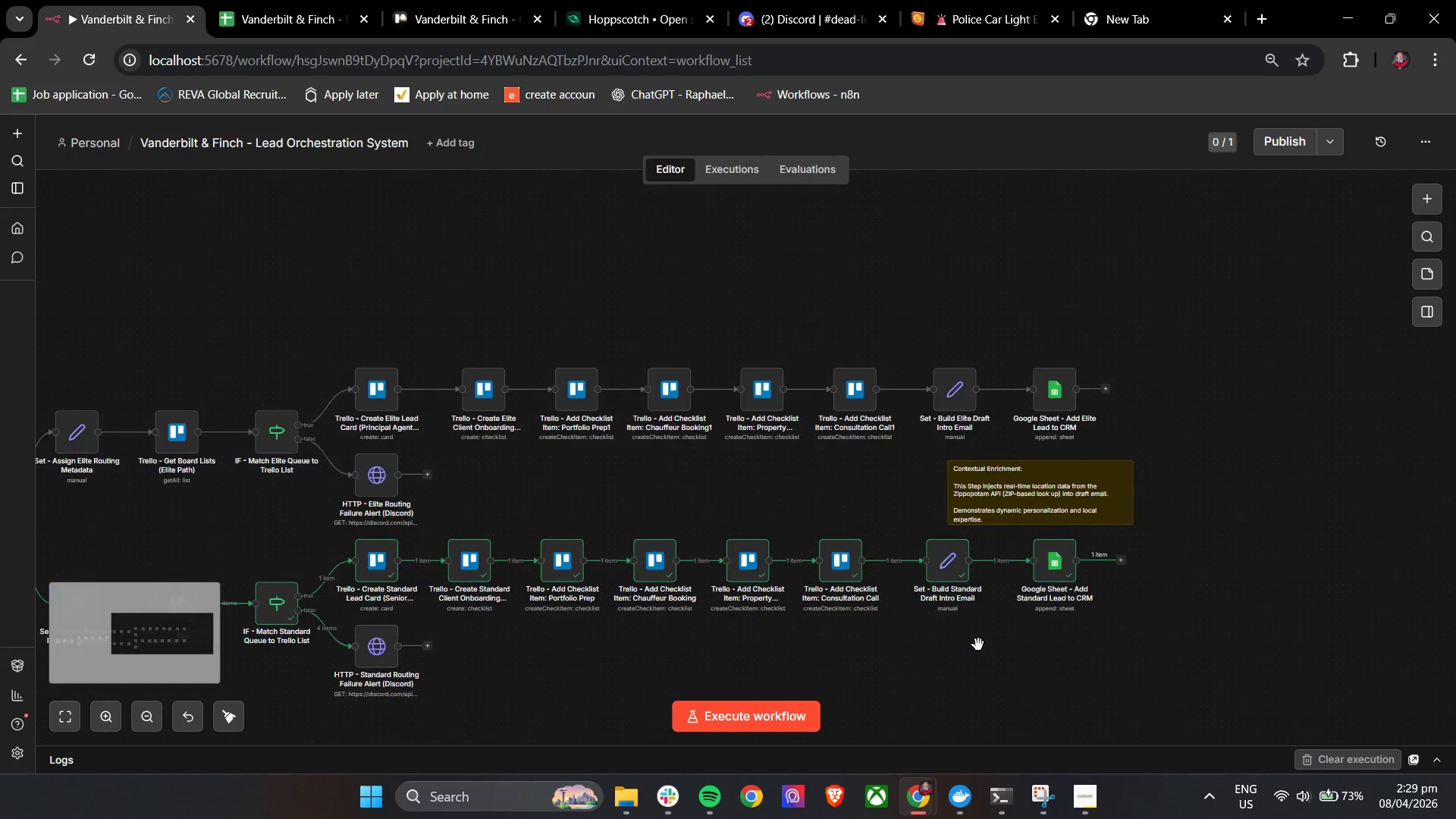 
double_click([473, 391])
 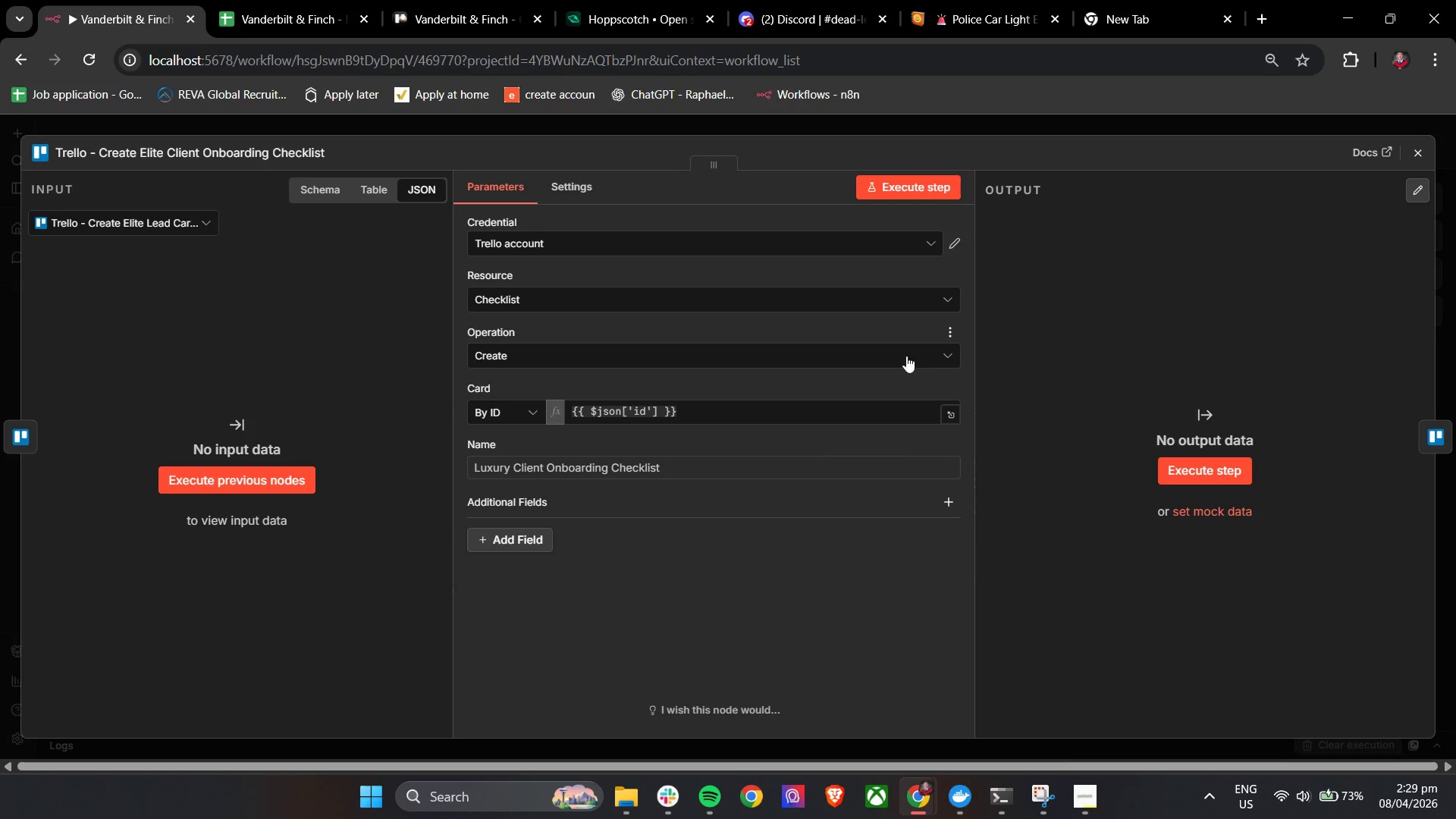 
left_click([1412, 149])
 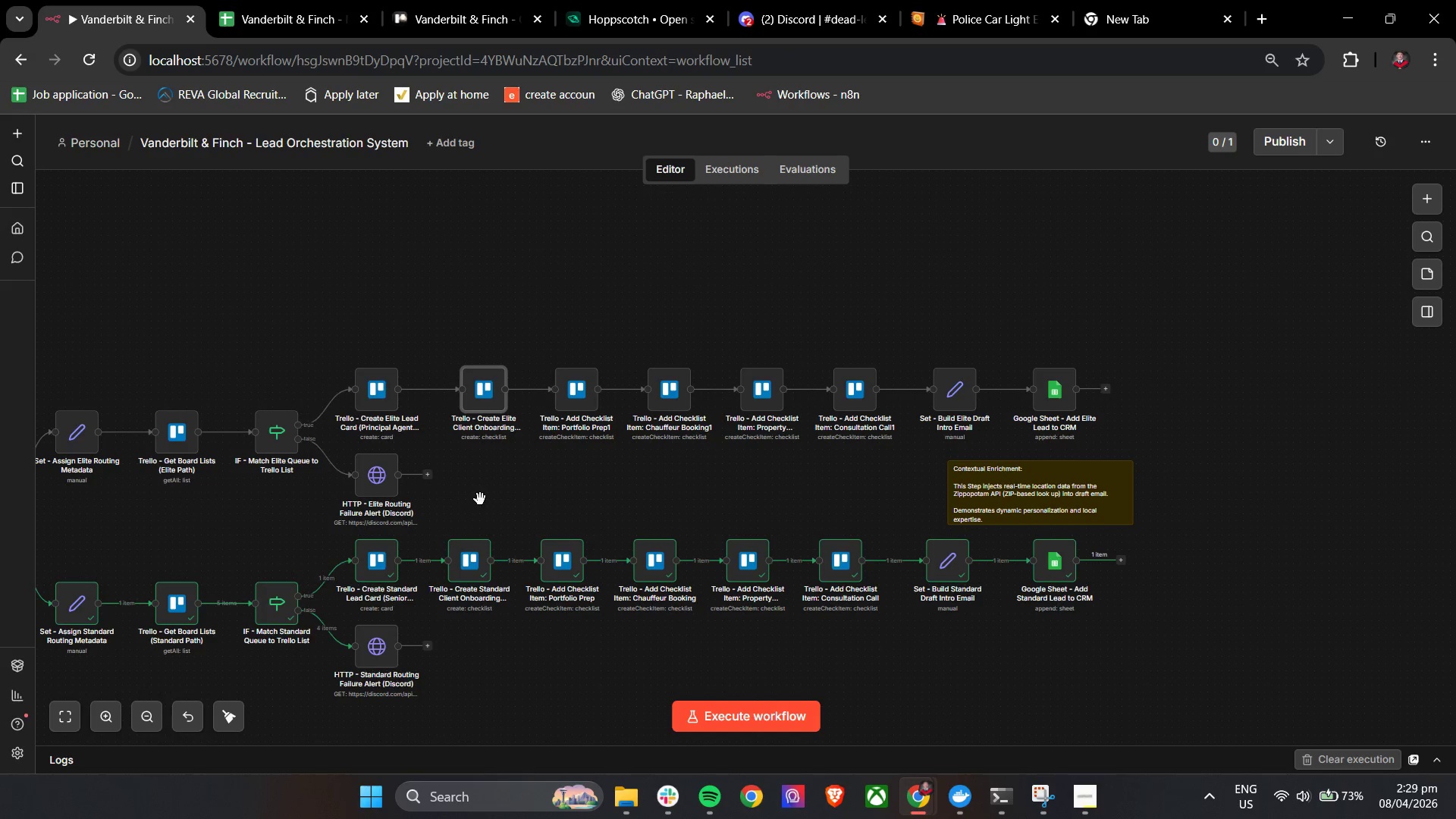 
hold_key(key=ControlLeft, duration=1.19)
left_click_drag(start_coordinate=[476, 500], to_coordinate=[907, 482])
 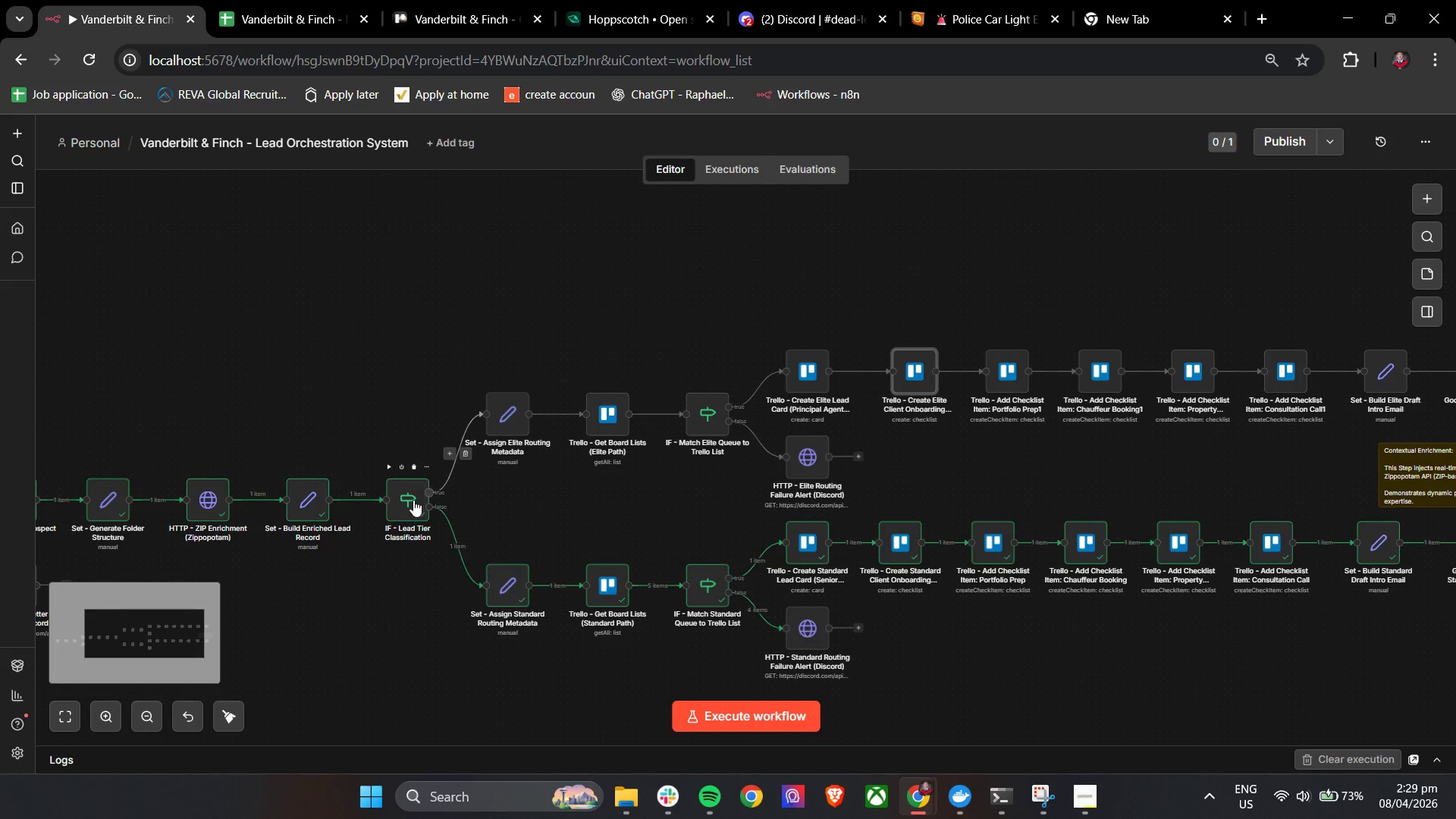 
double_click([407, 500])
 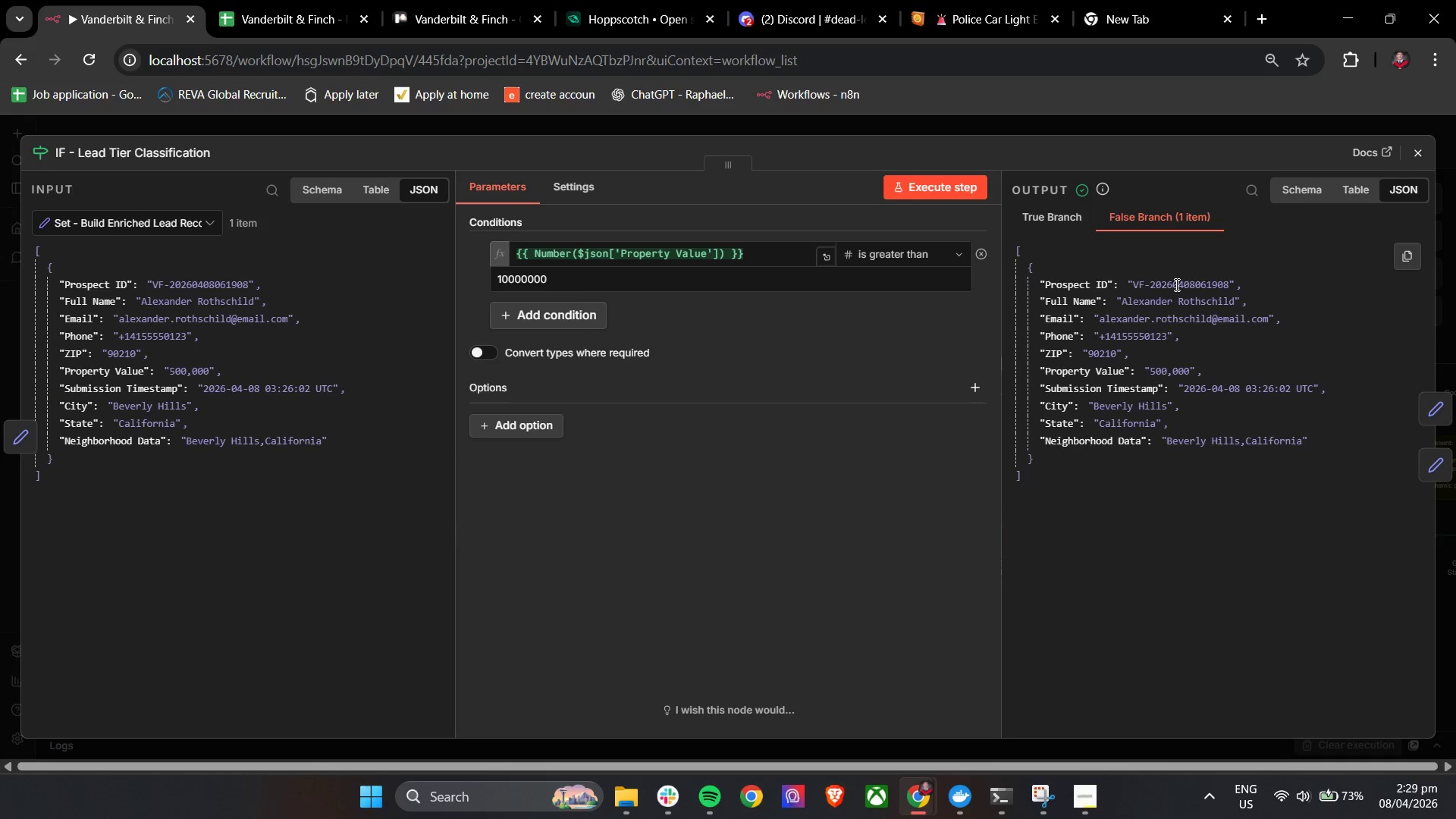 
wait(7.94)
 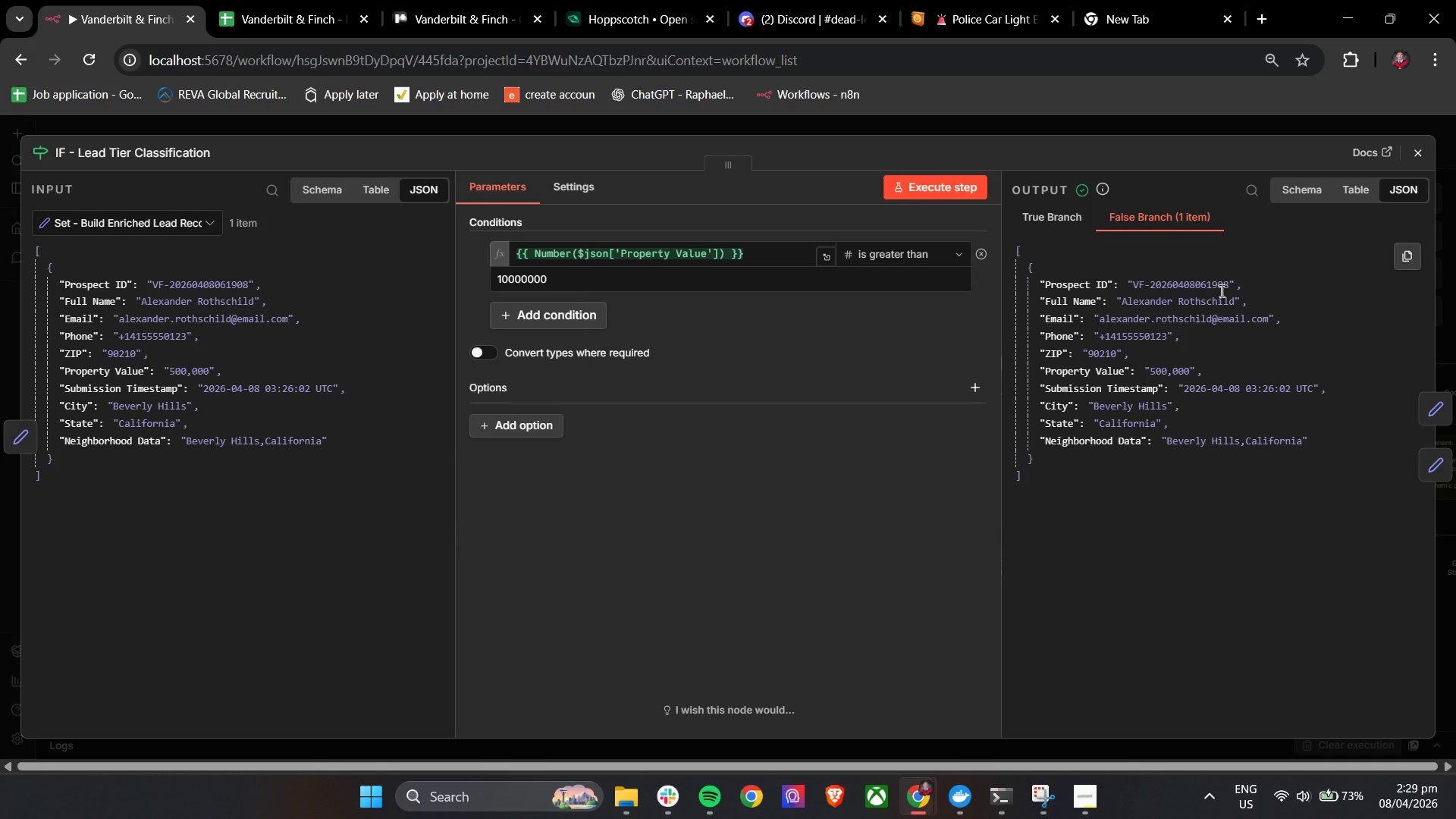 
left_click([1415, 152])
 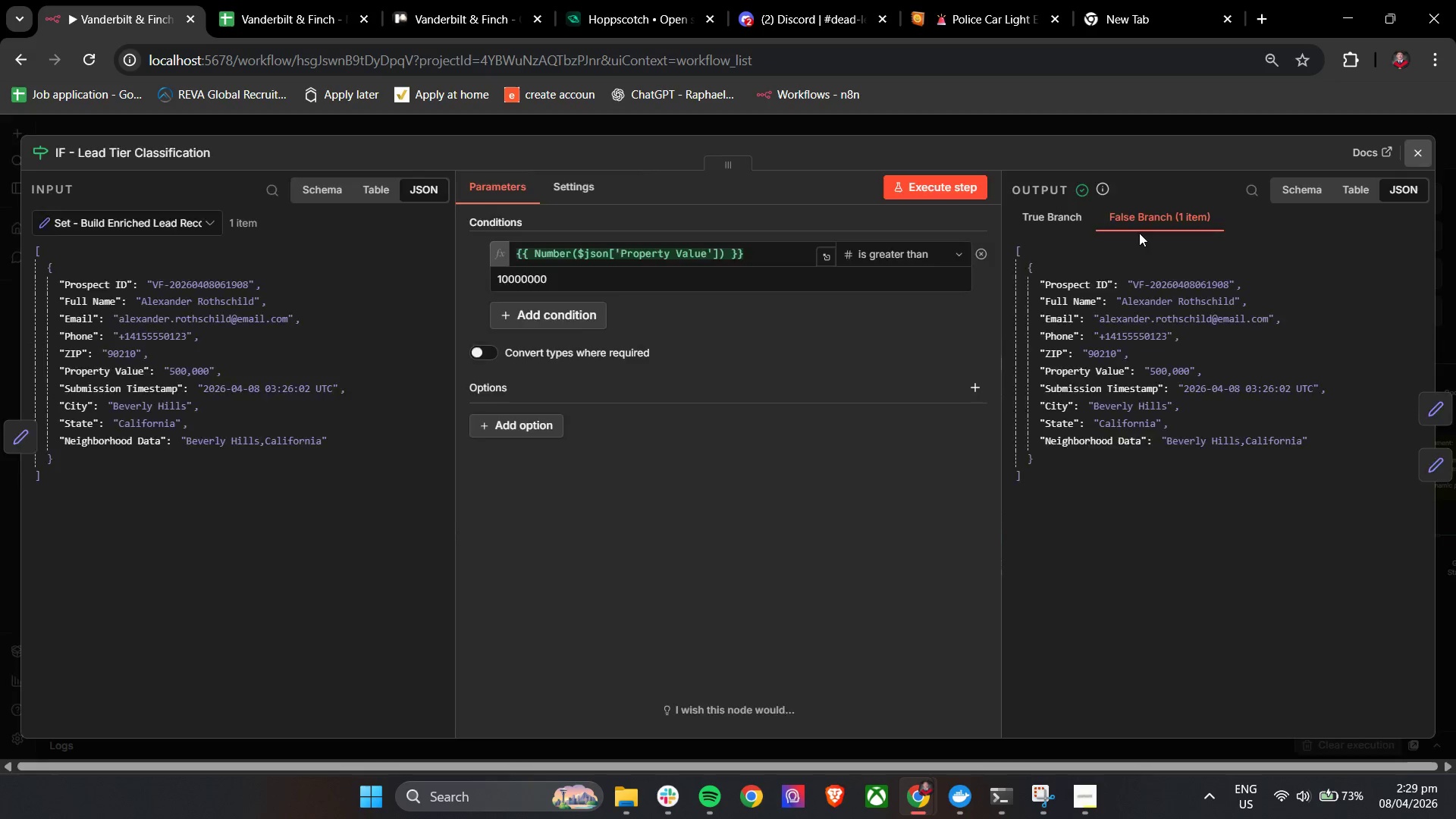 
hold_key(key=ControlLeft, duration=1.34)
left_click_drag(start_coordinate=[578, 524], to_coordinate=[809, 482])
 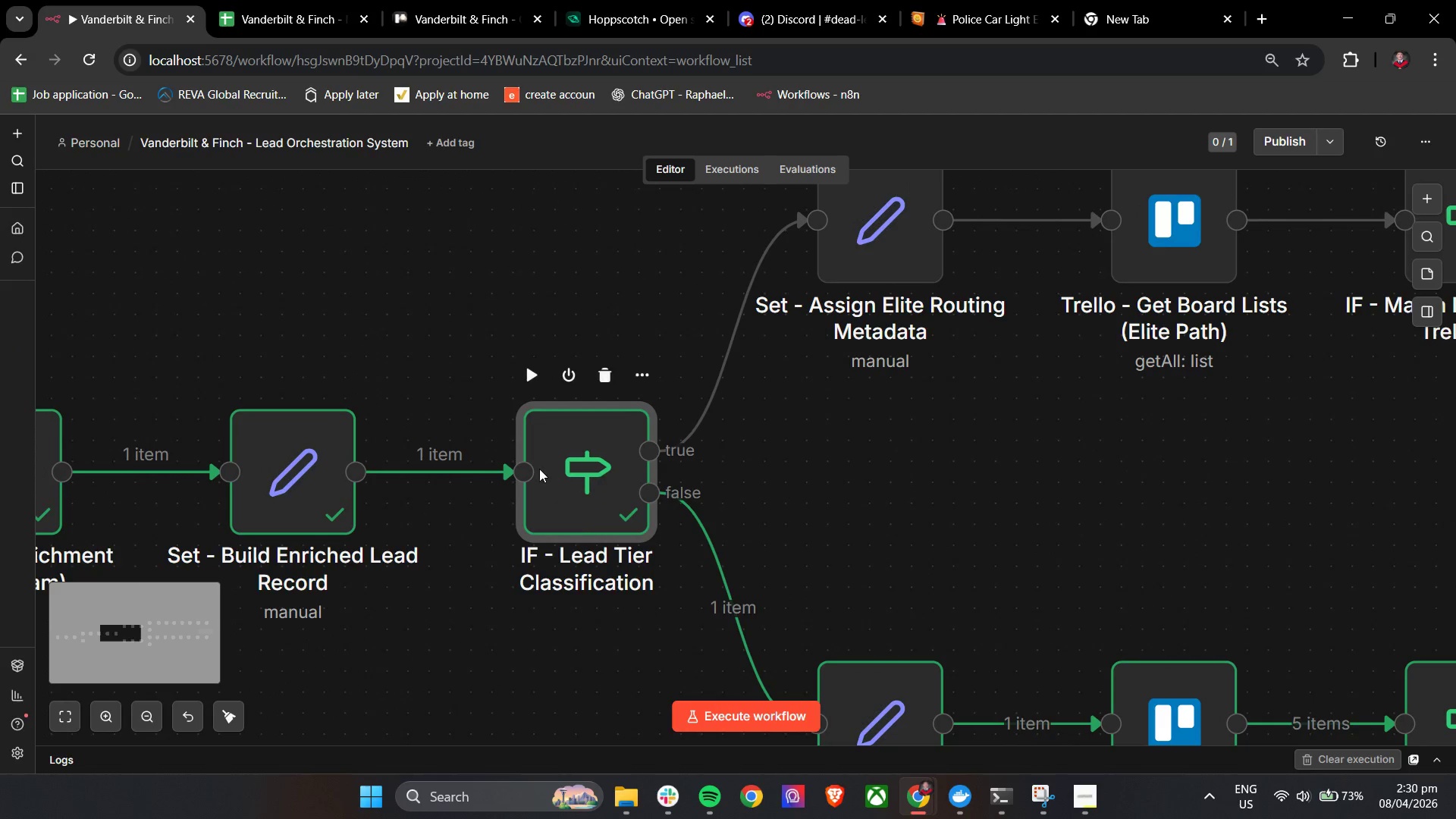 
scroll: coordinate [430, 501], scroll_direction: up, amount: 7.0
 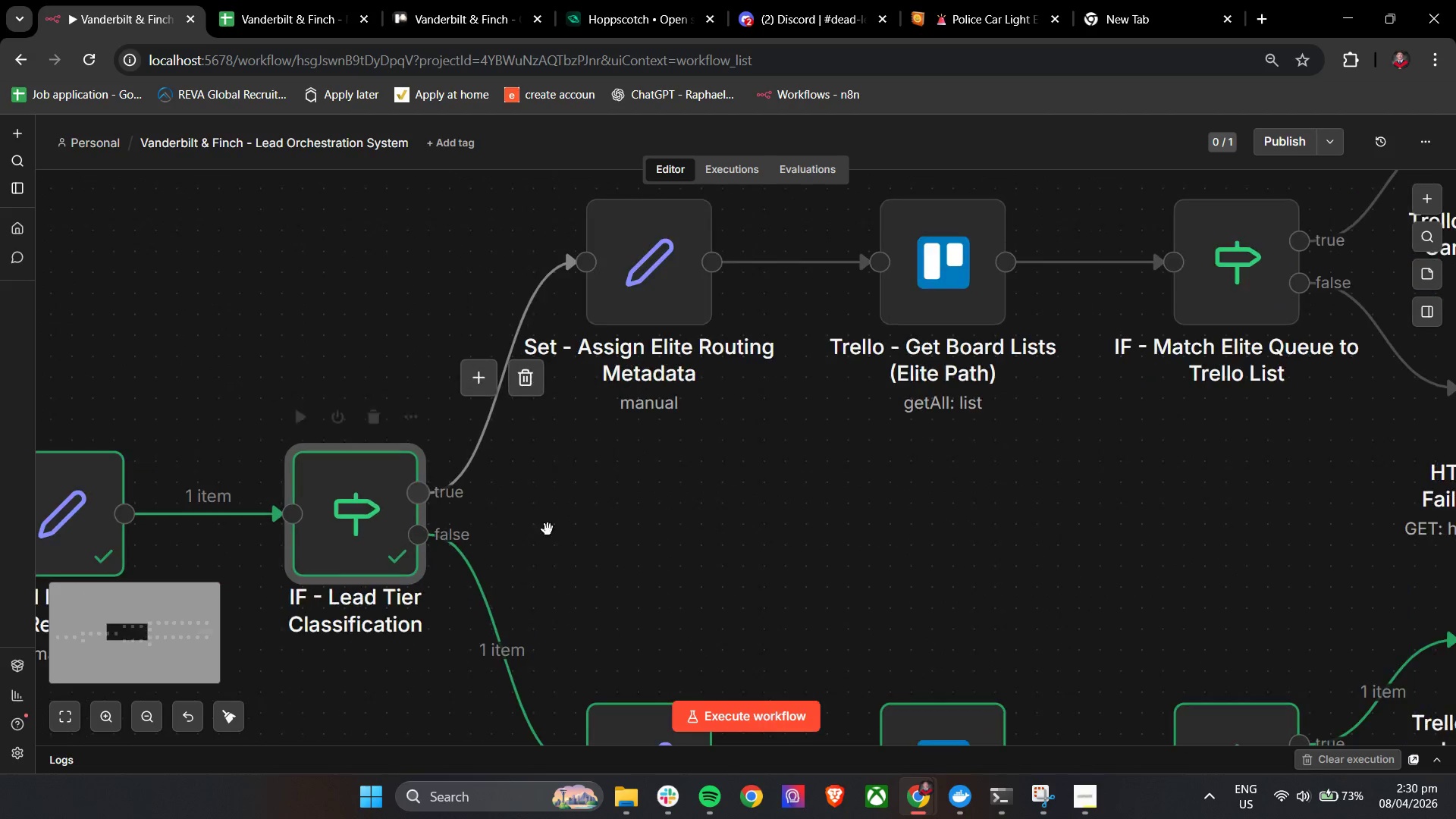 
double_click([539, 469])
 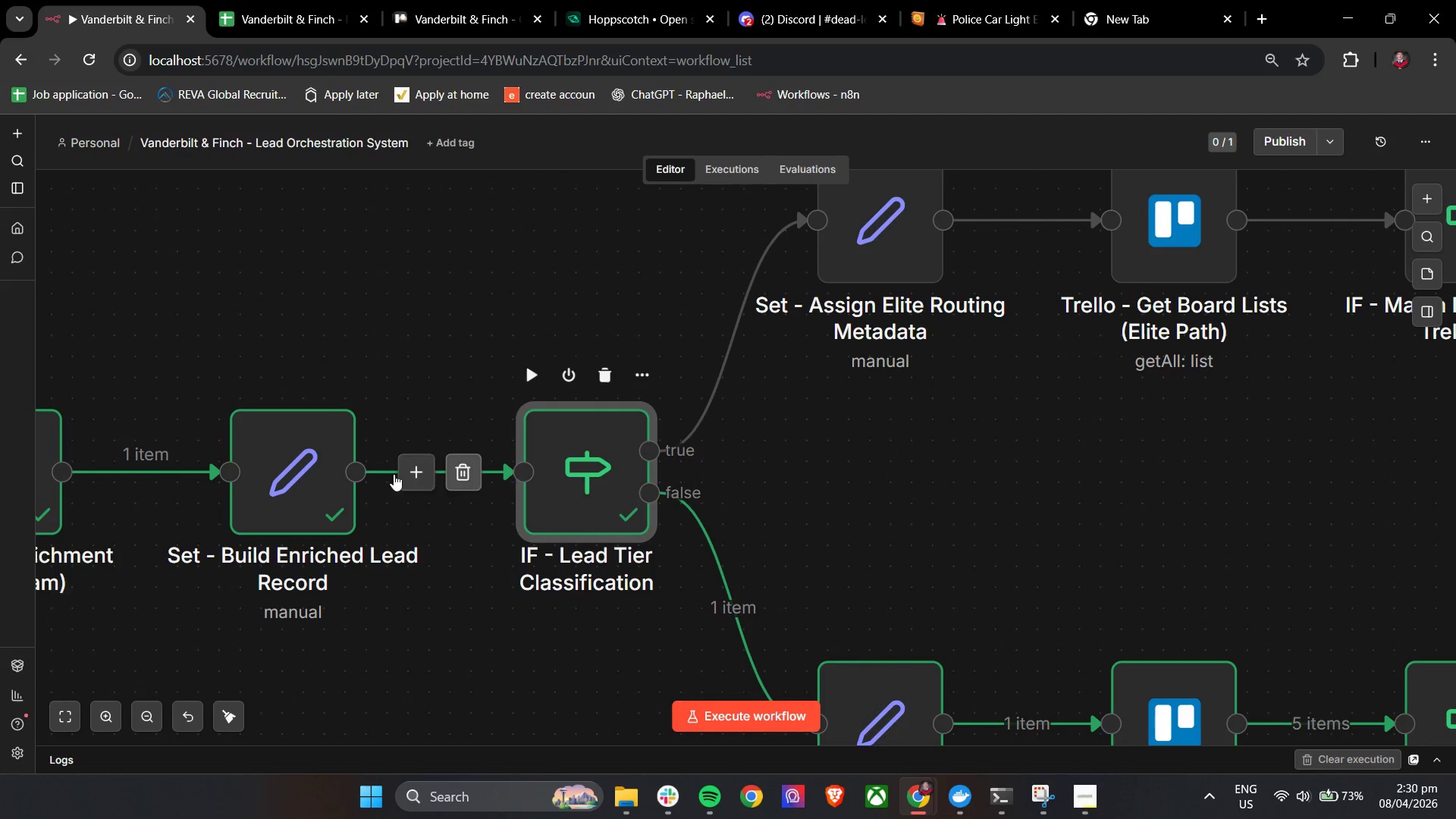 
double_click([307, 472])
 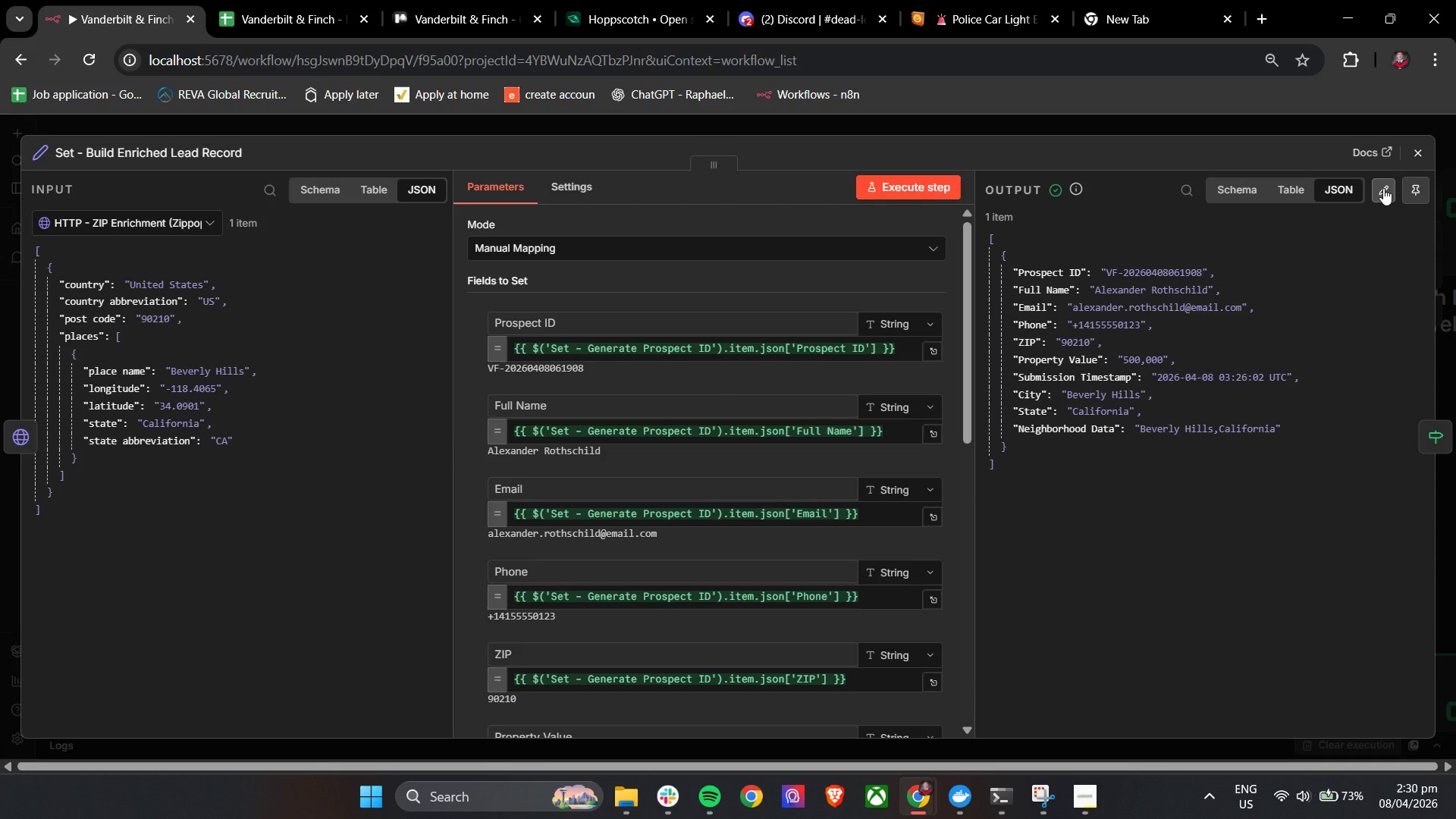 
left_click([1383, 188])
 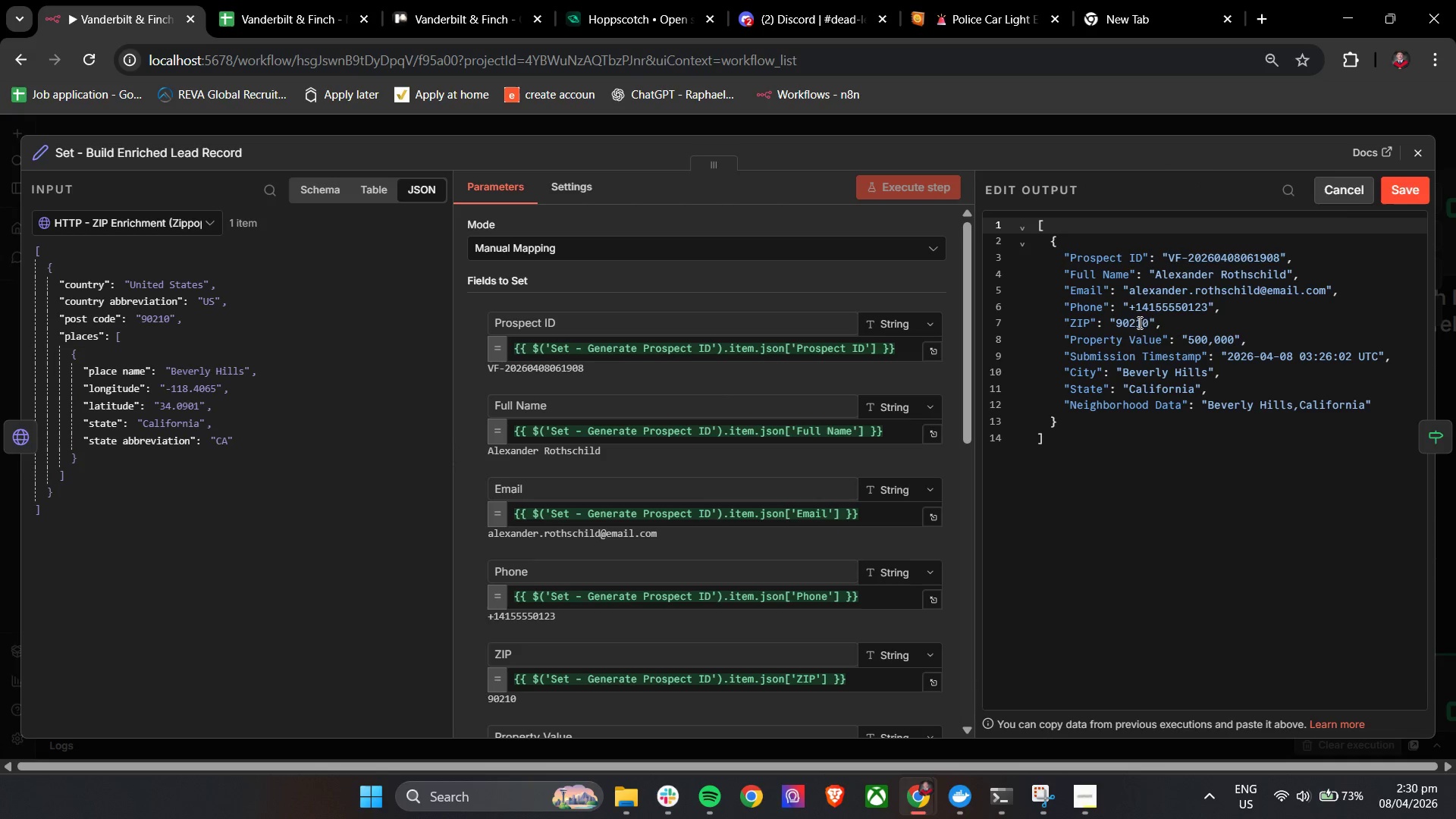 
left_click([1186, 341])
 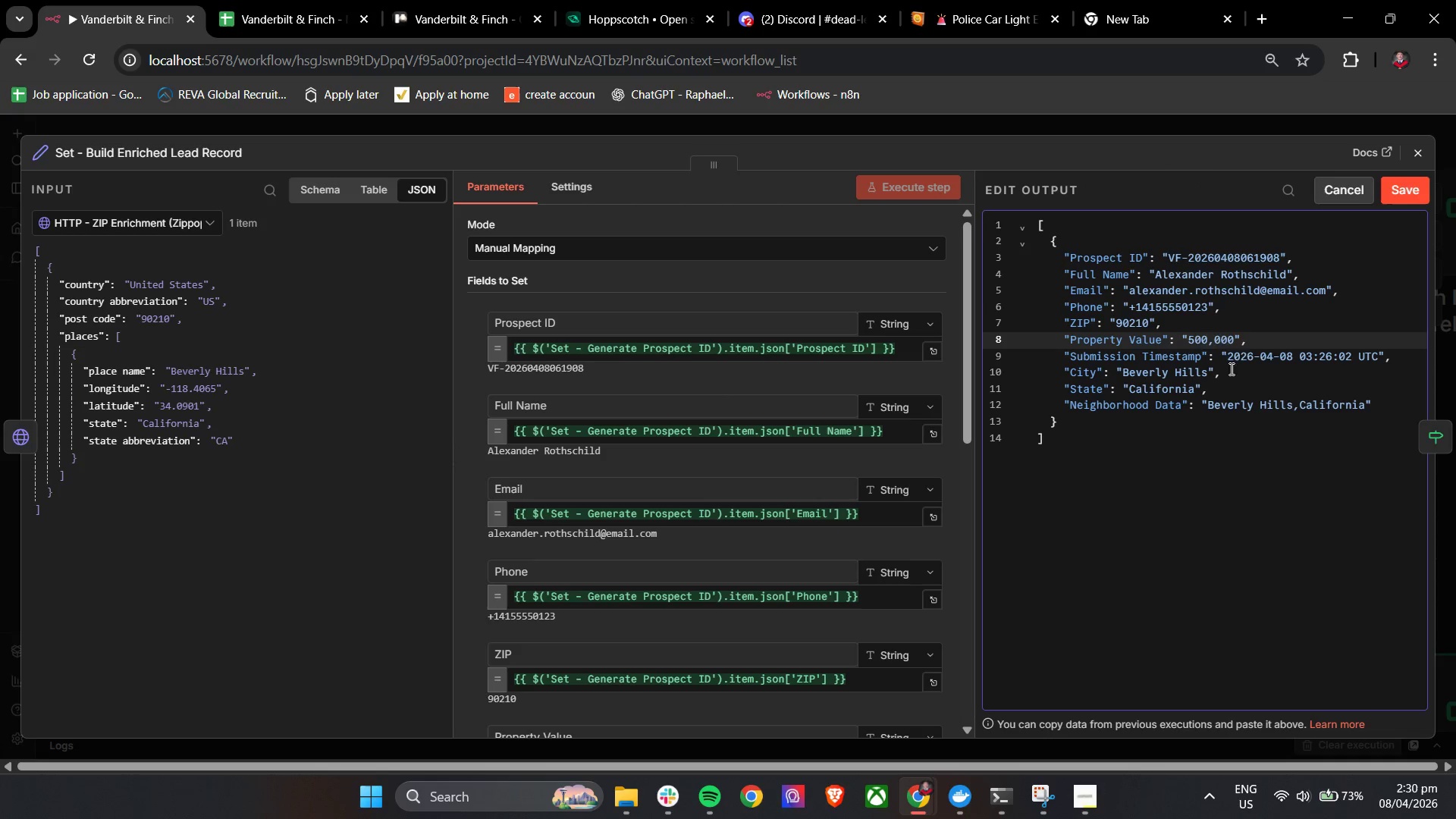 
key(1)
 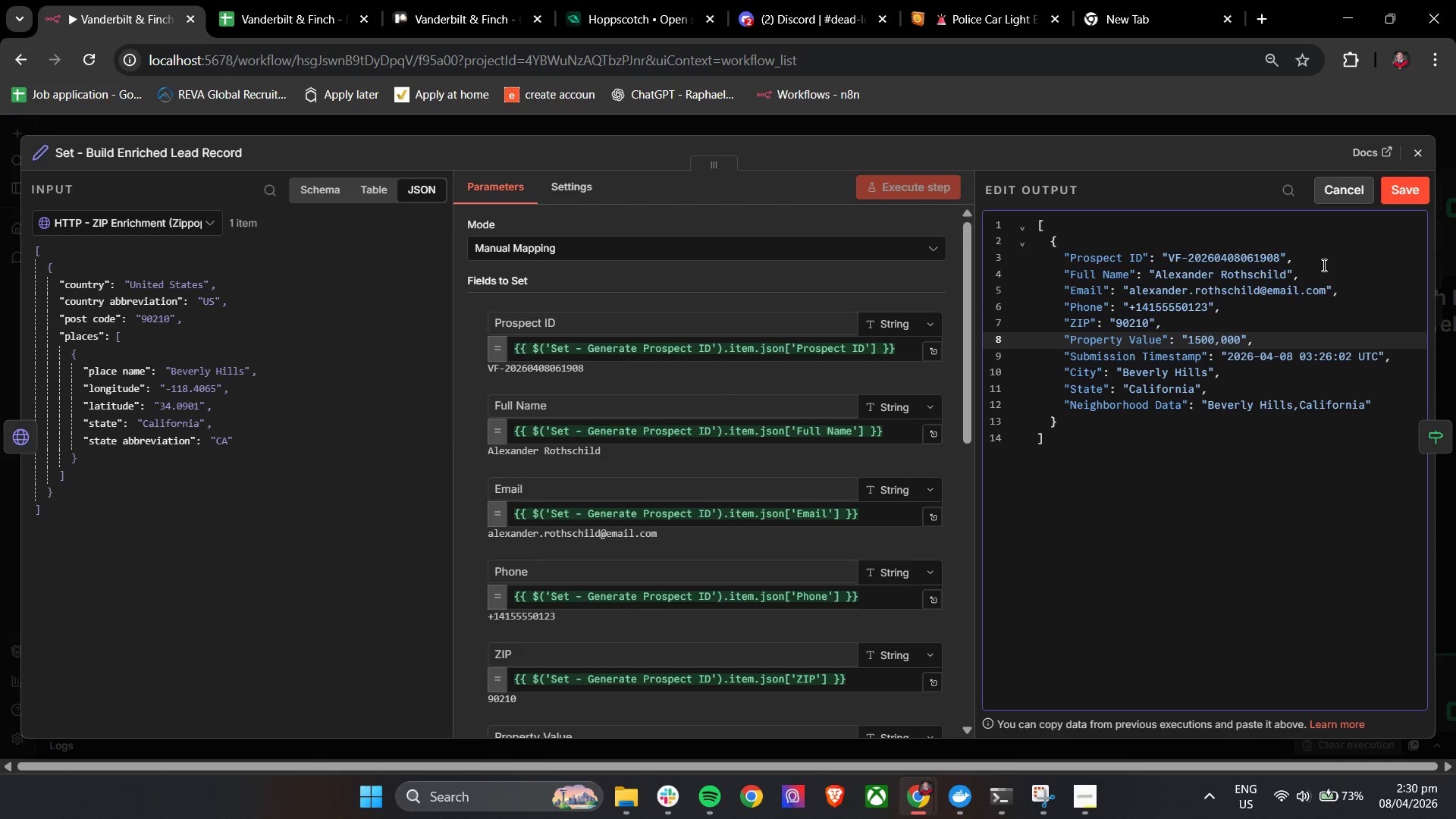 
key(ArrowRight)
 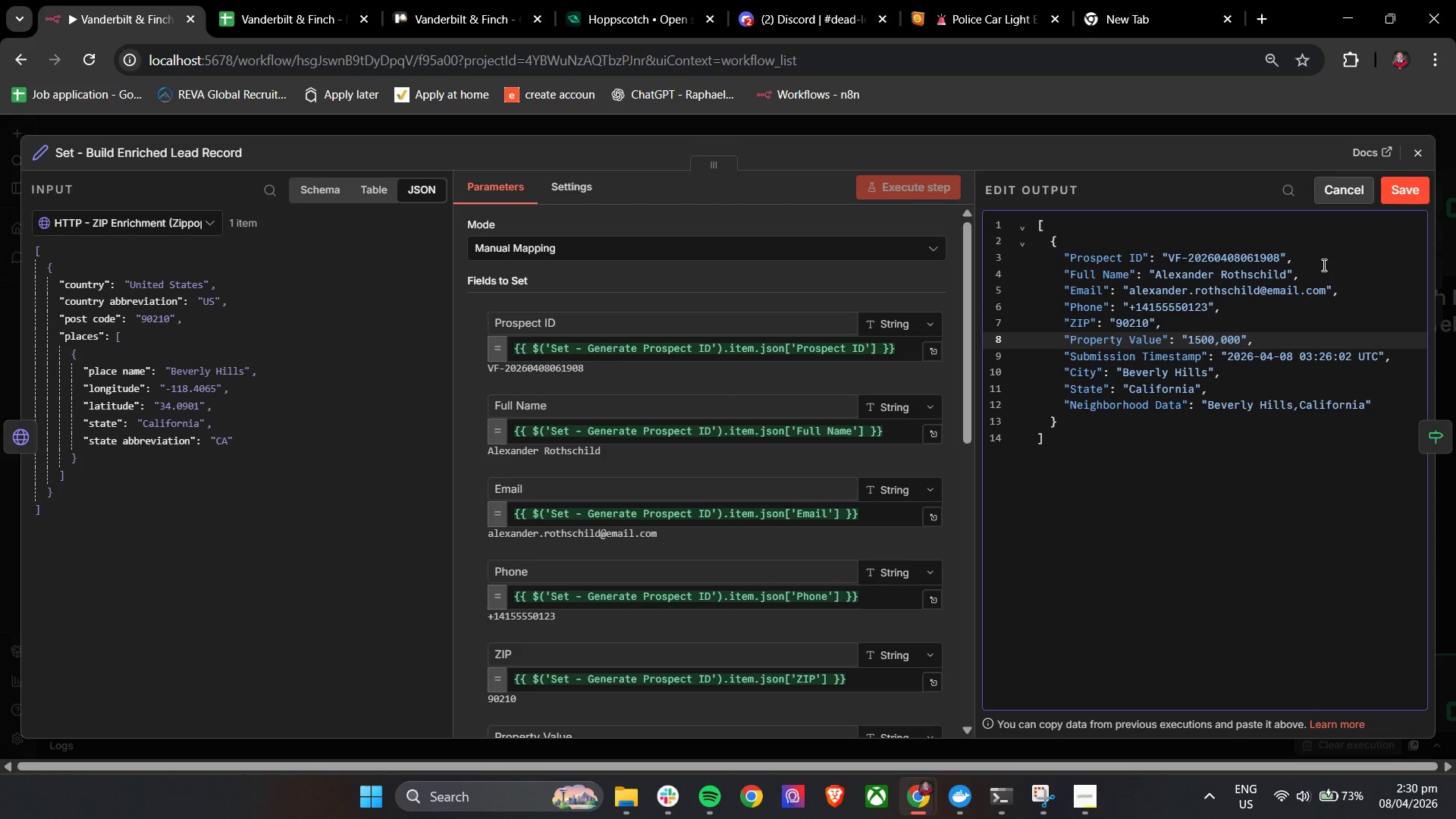 
key(0)
 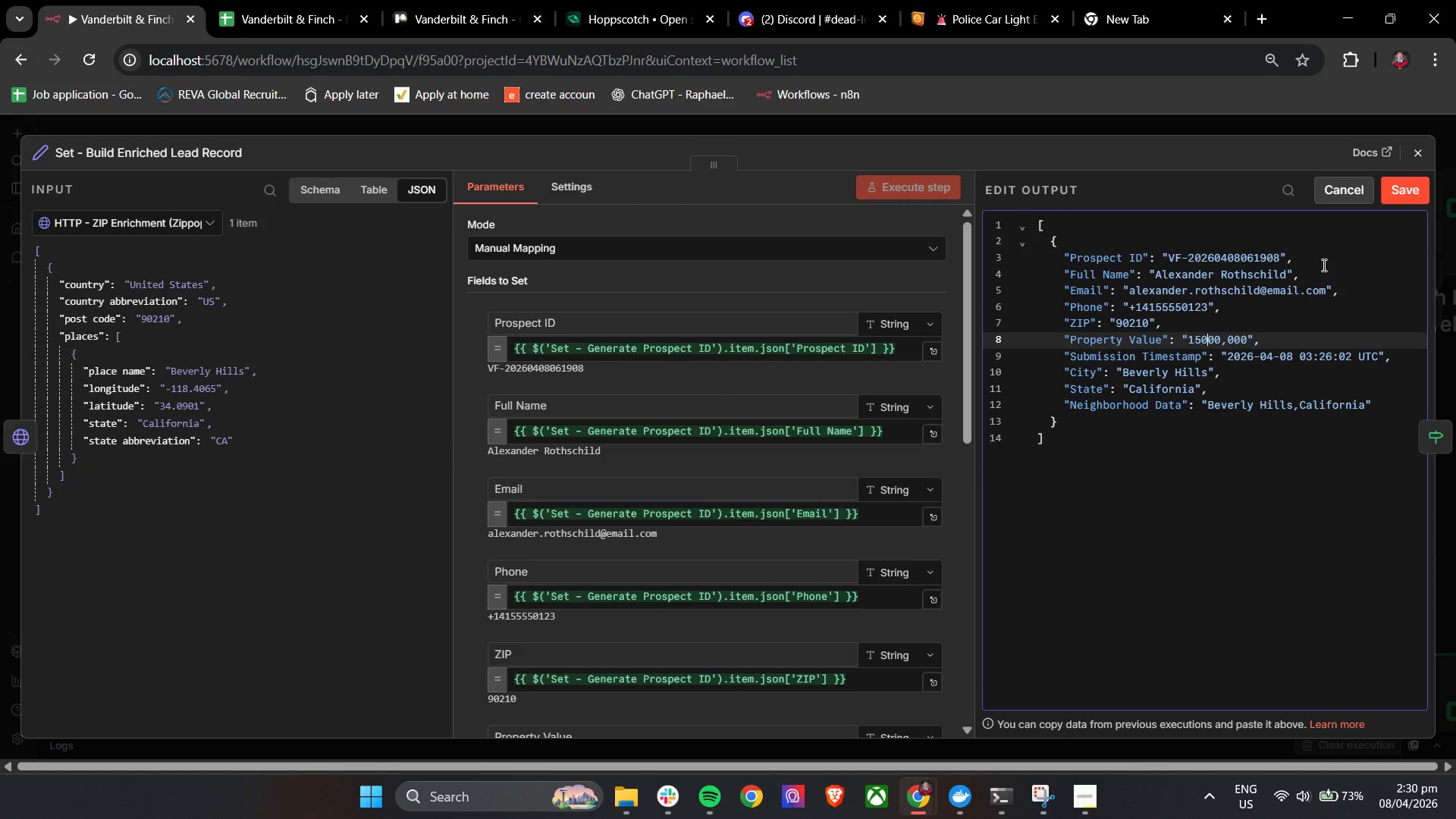 
key(Comma)
 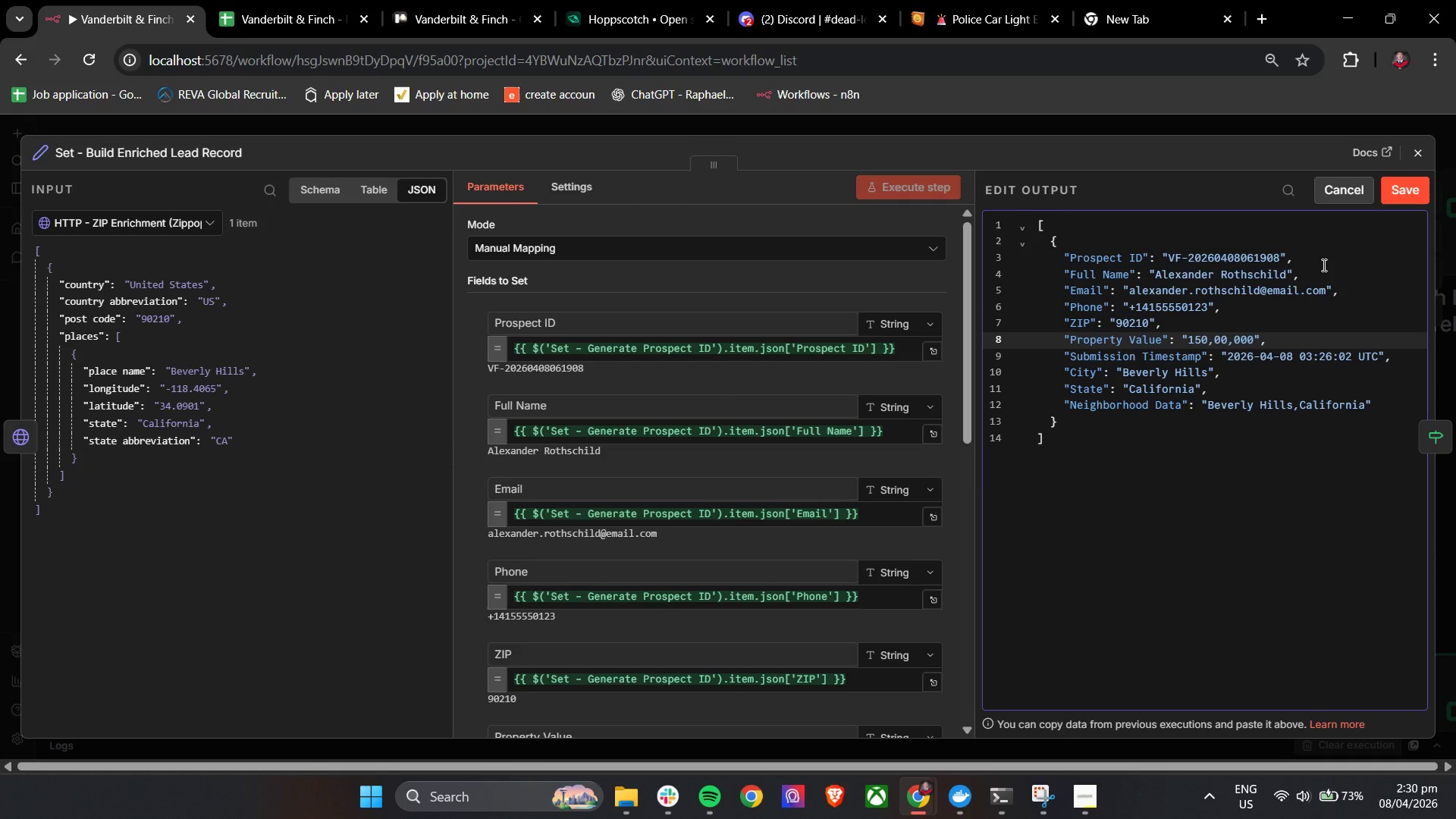 
key(Backspace)
 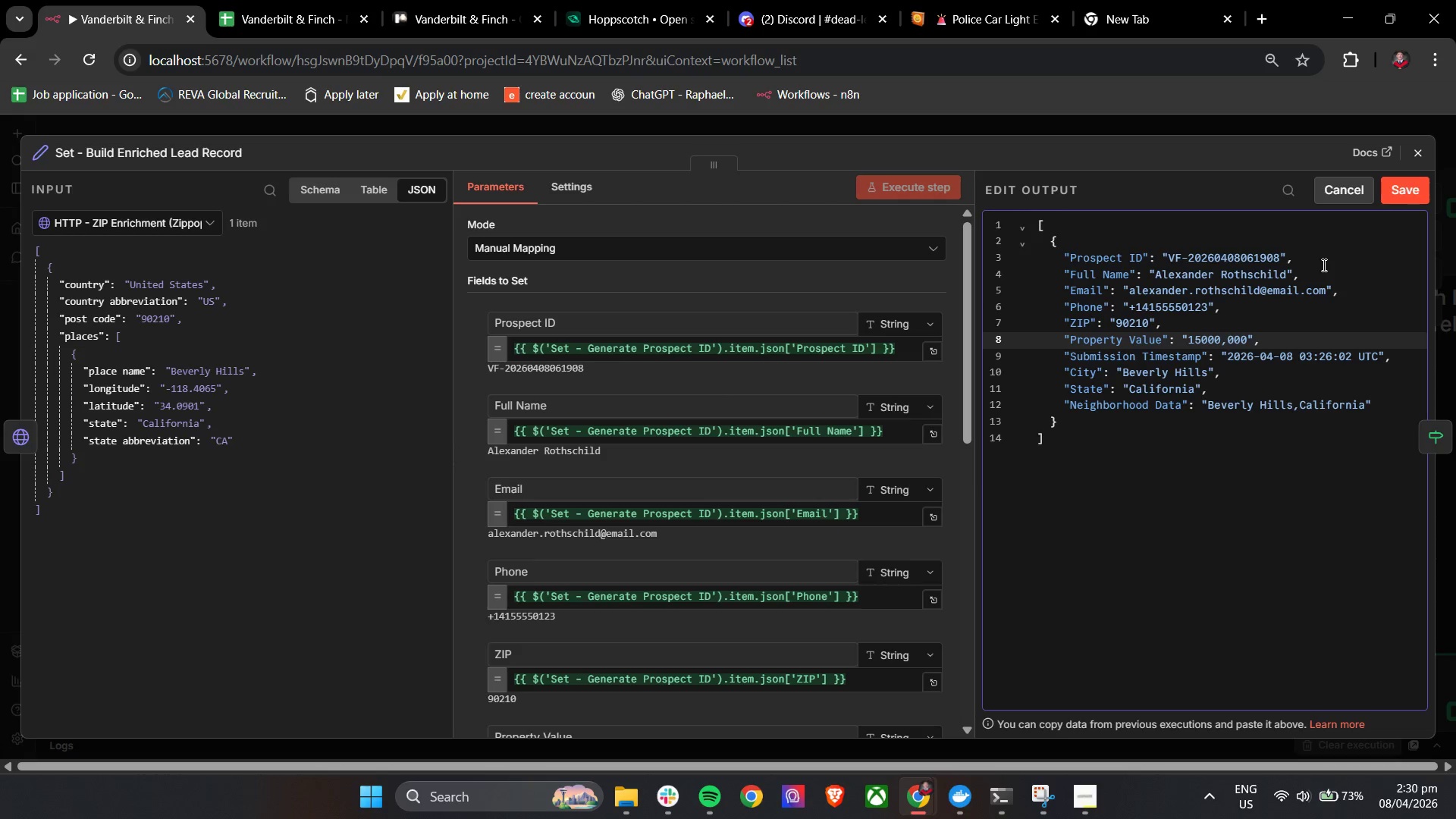 
key(ArrowLeft)
 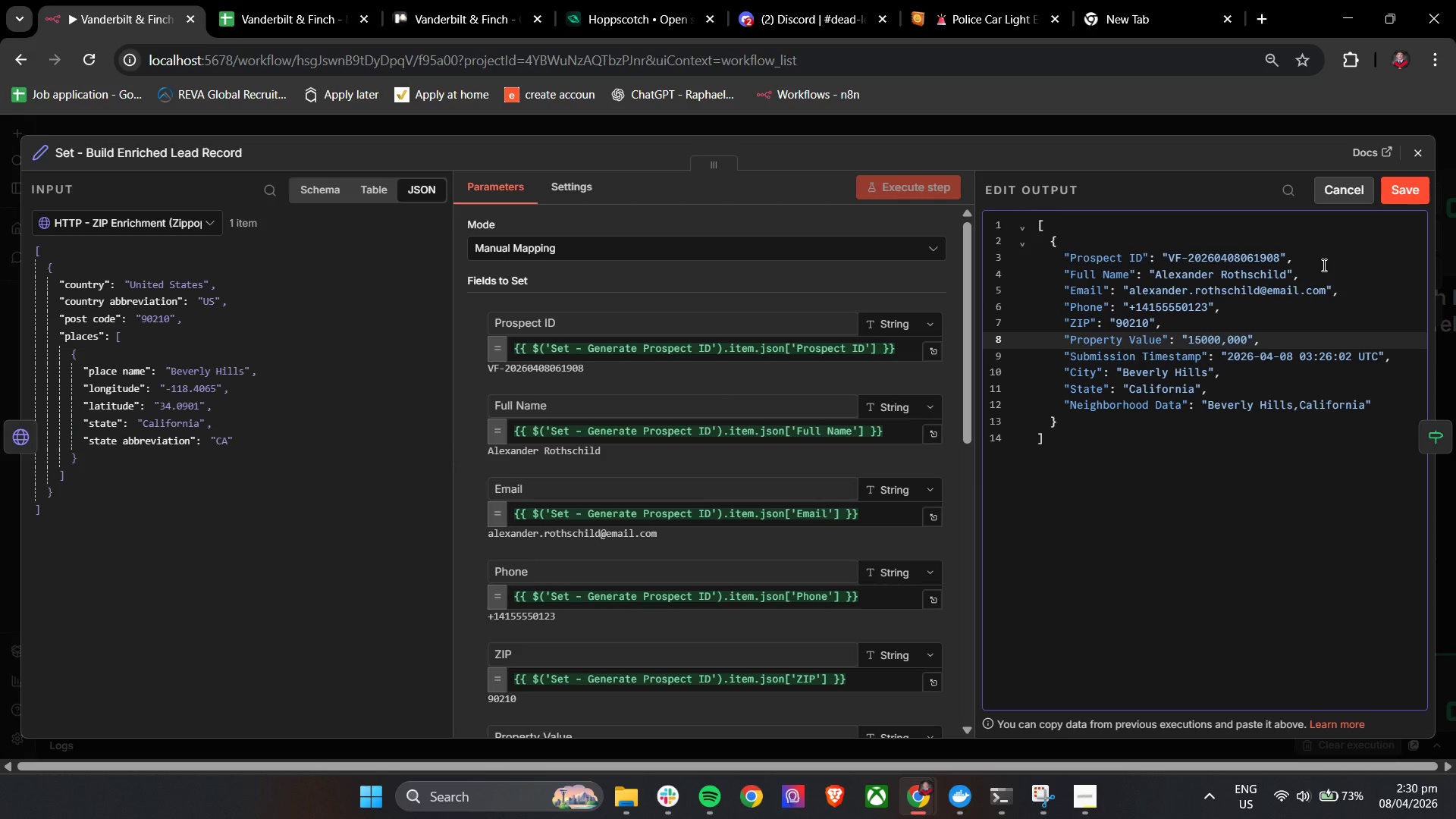 
key(Comma)
 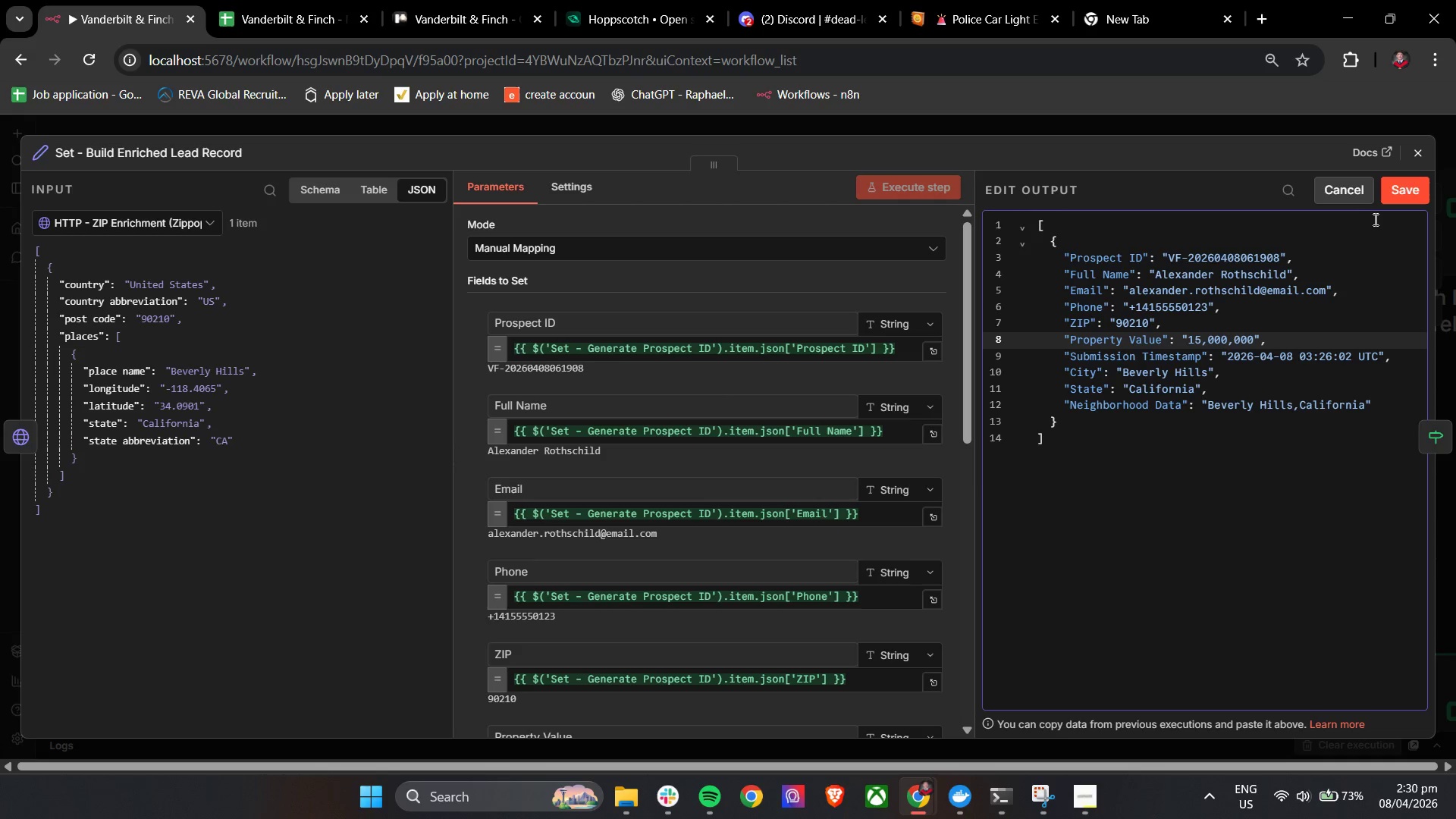 
left_click([1402, 196])
 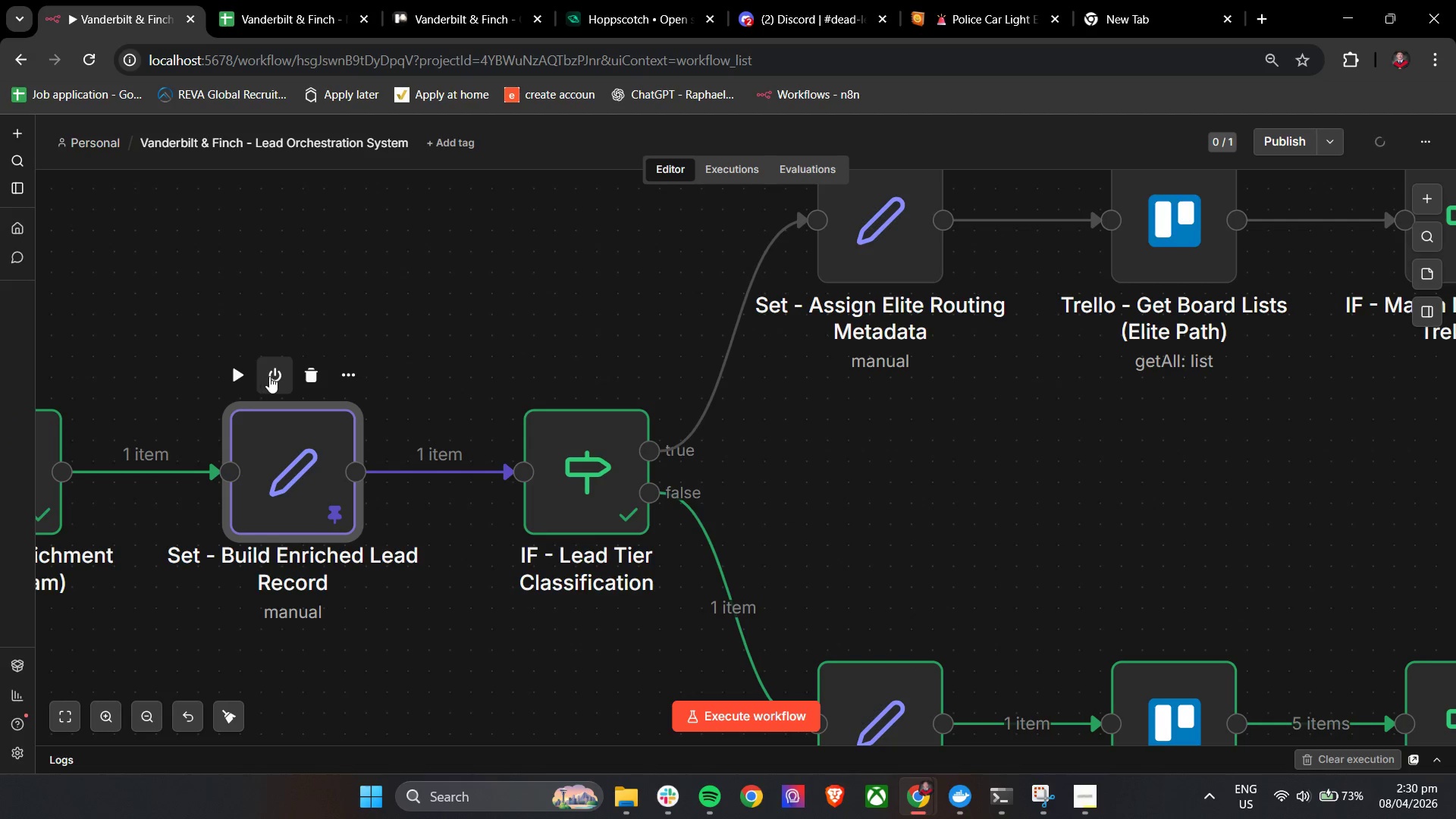 
left_click([541, 372])
 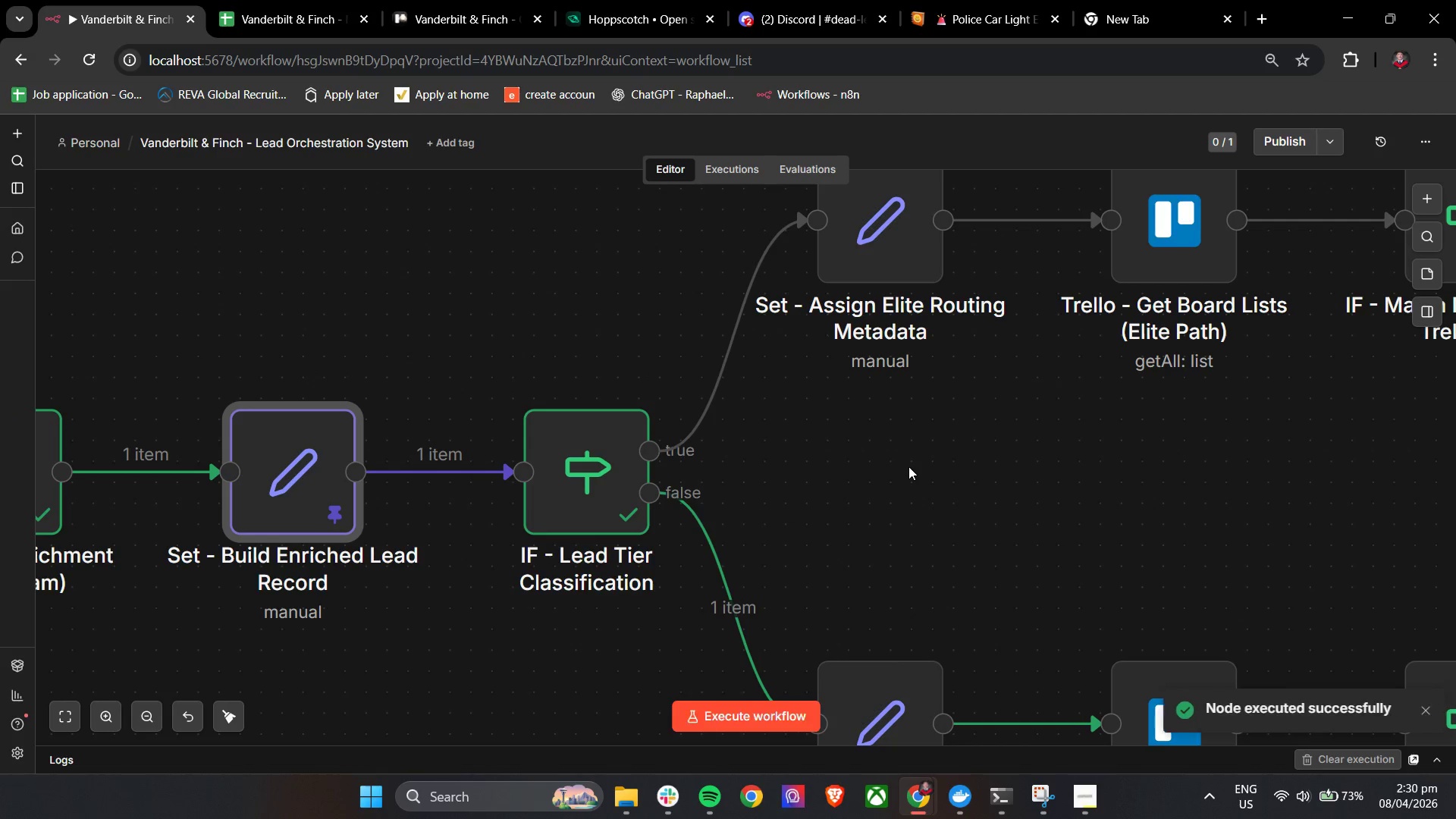 
hold_key(key=ControlLeft, duration=0.83)
scroll: coordinate [909, 467], scroll_direction: down, amount: 3.0
 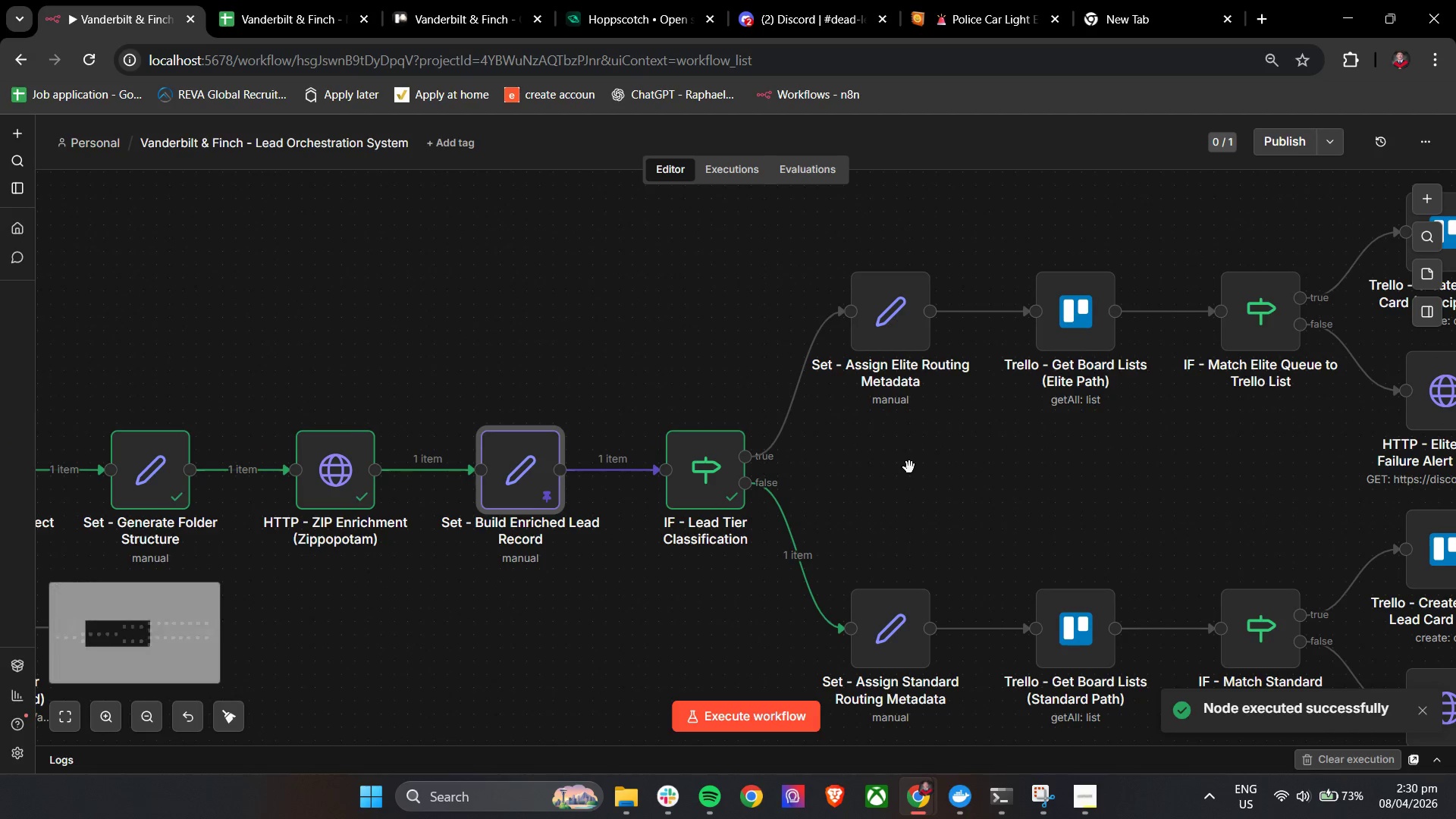 
double_click([687, 488])
 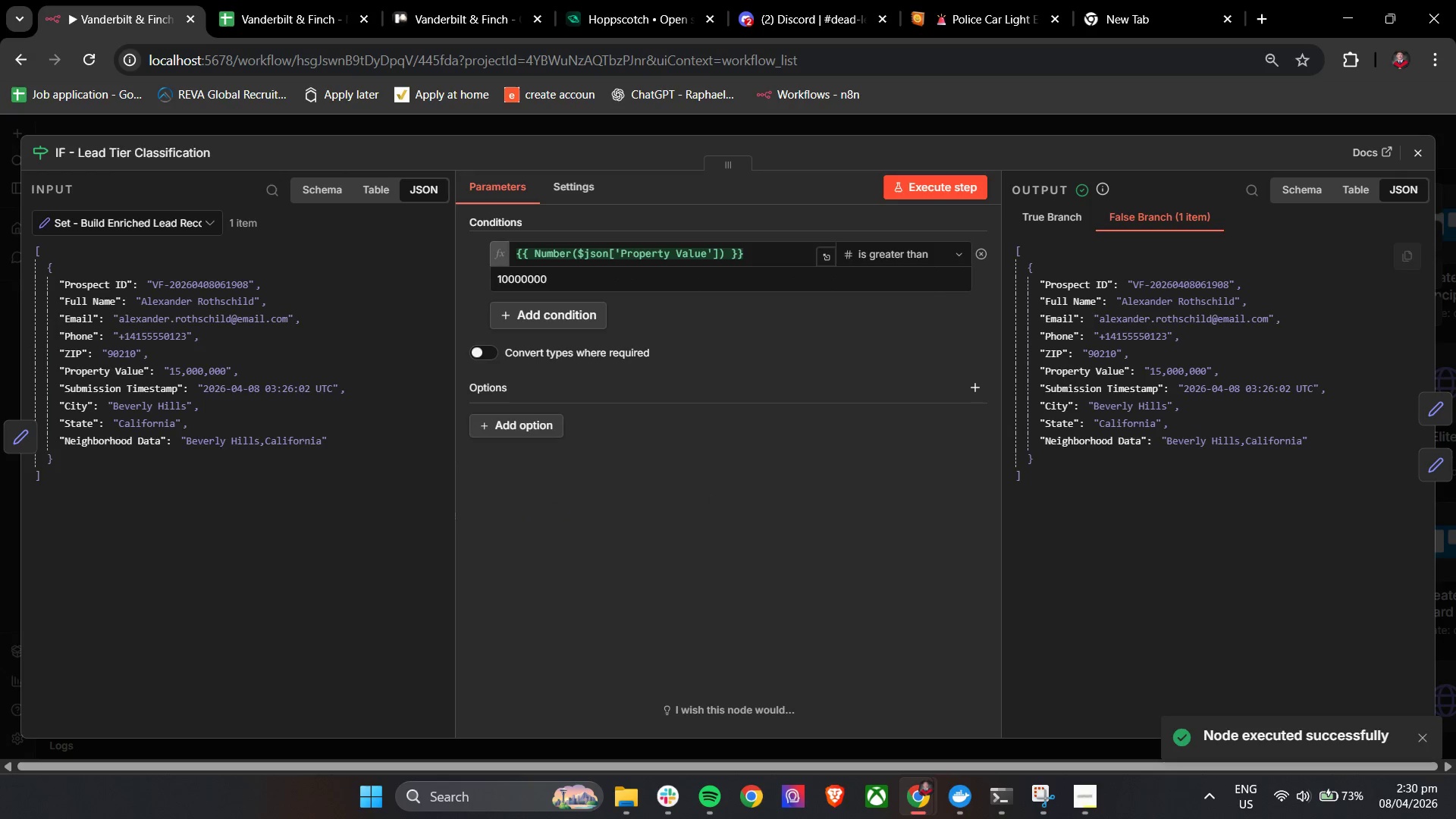 
left_click([1414, 152])
 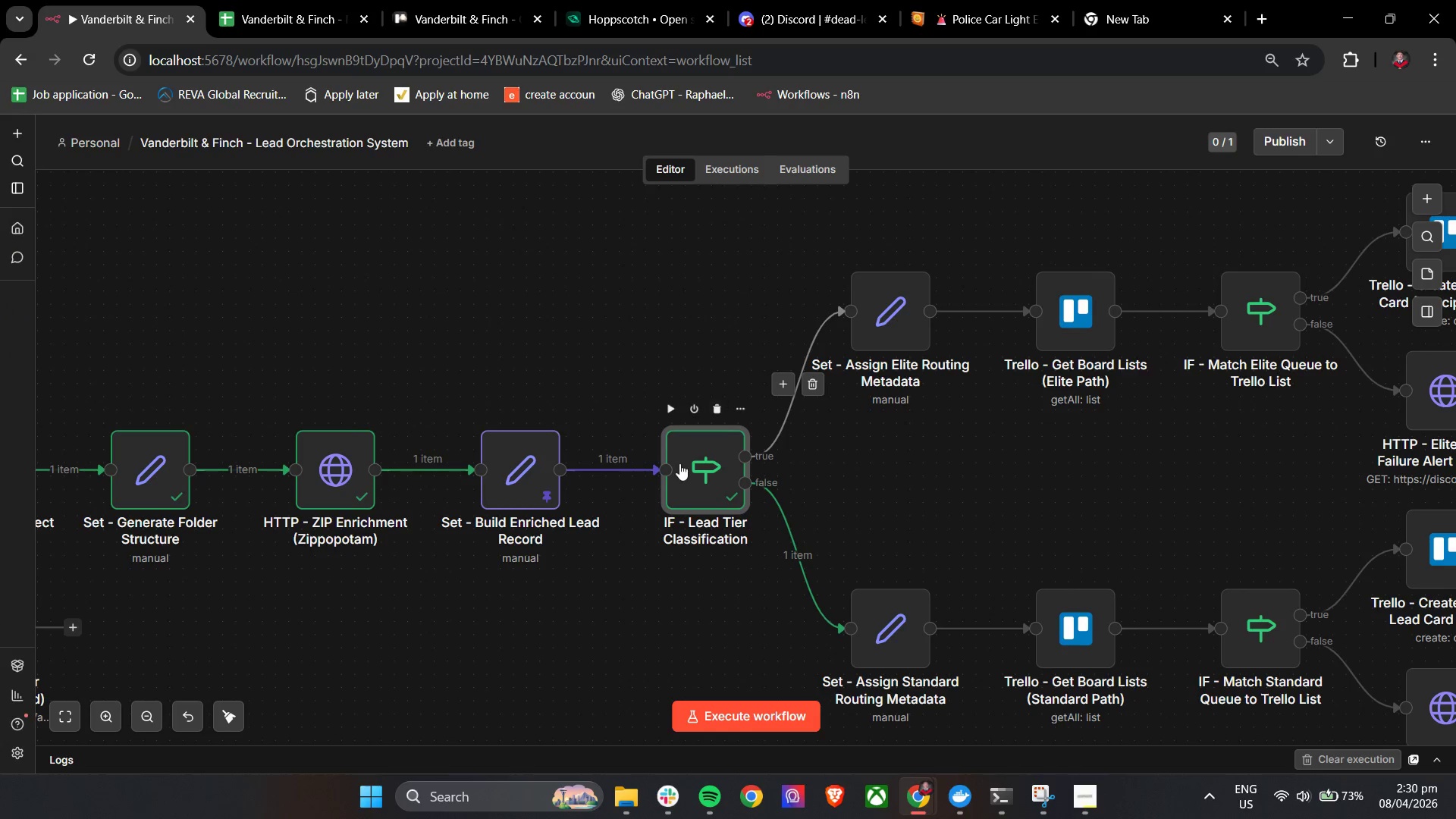 
double_click([684, 466])
 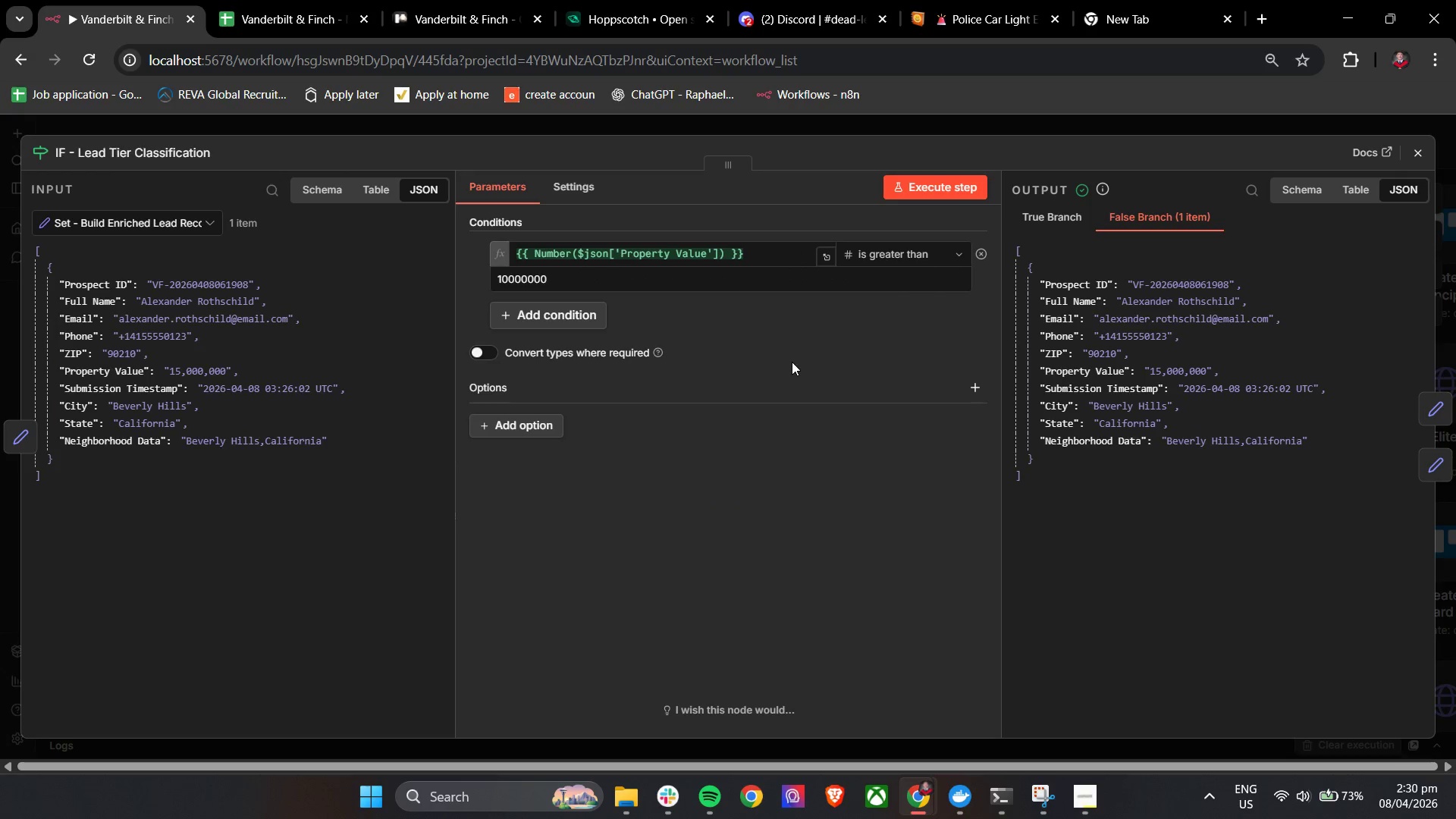 
left_click([1414, 154])
 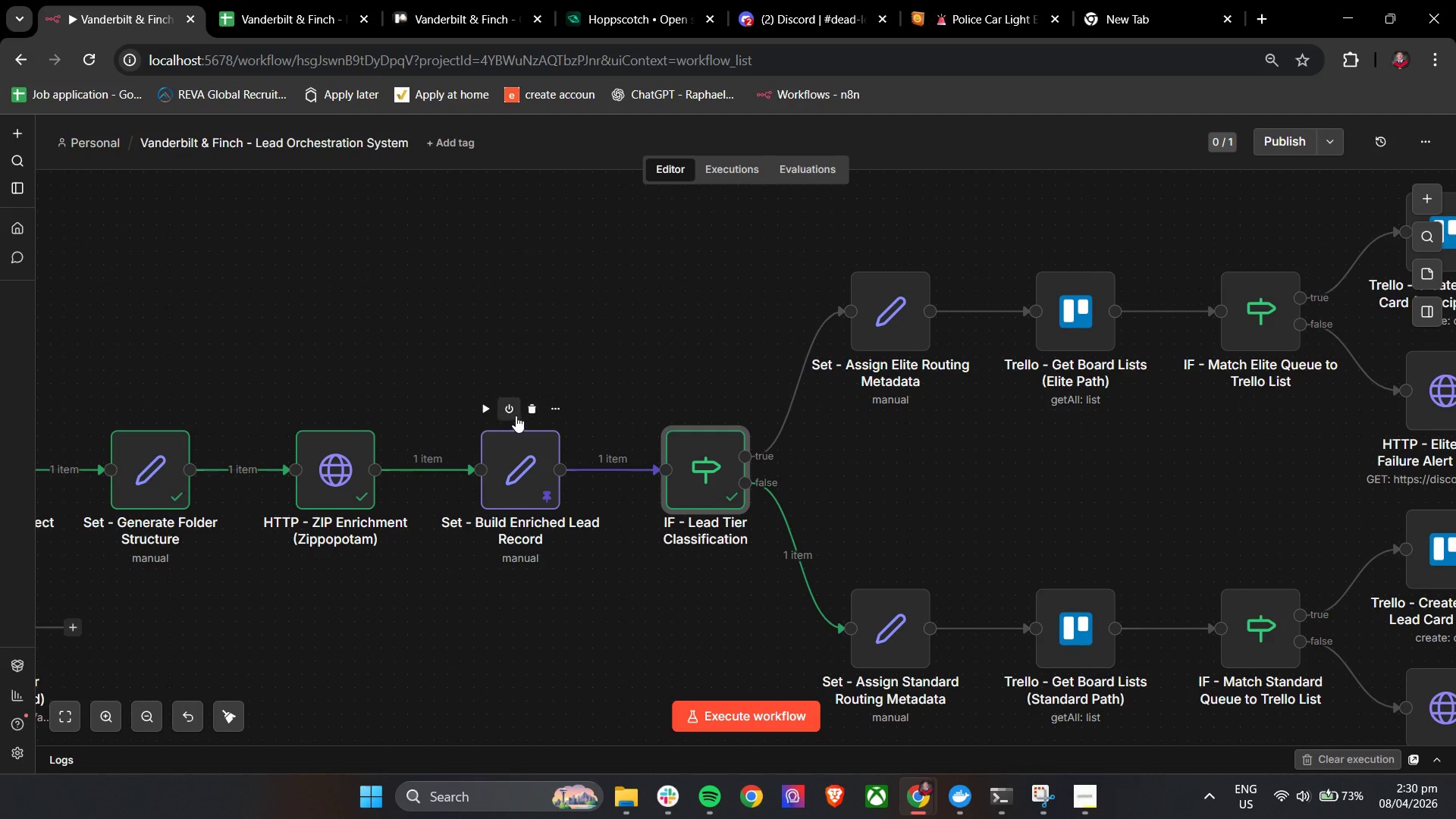 
left_click([485, 410])
 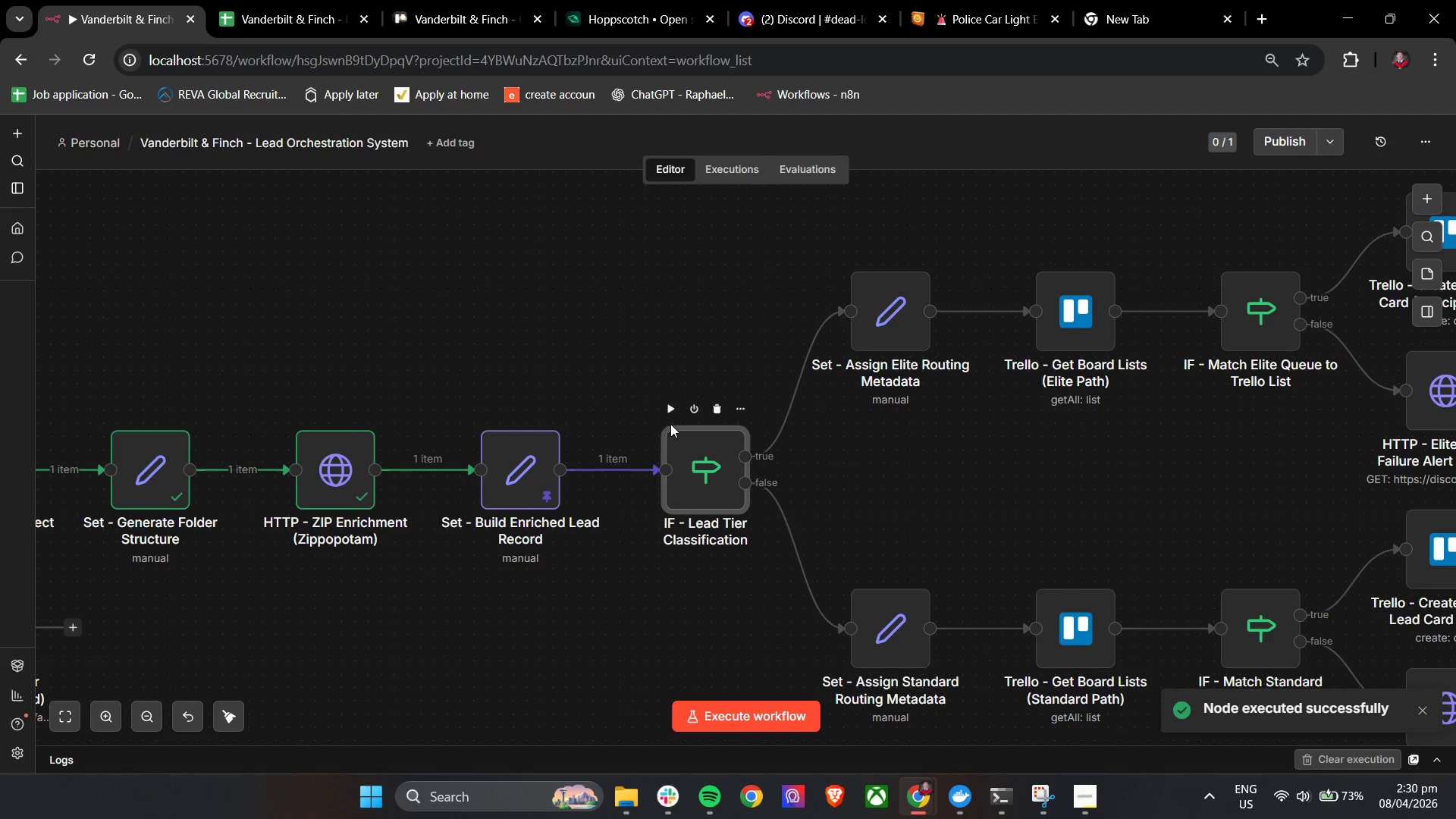 
left_click([673, 414])
 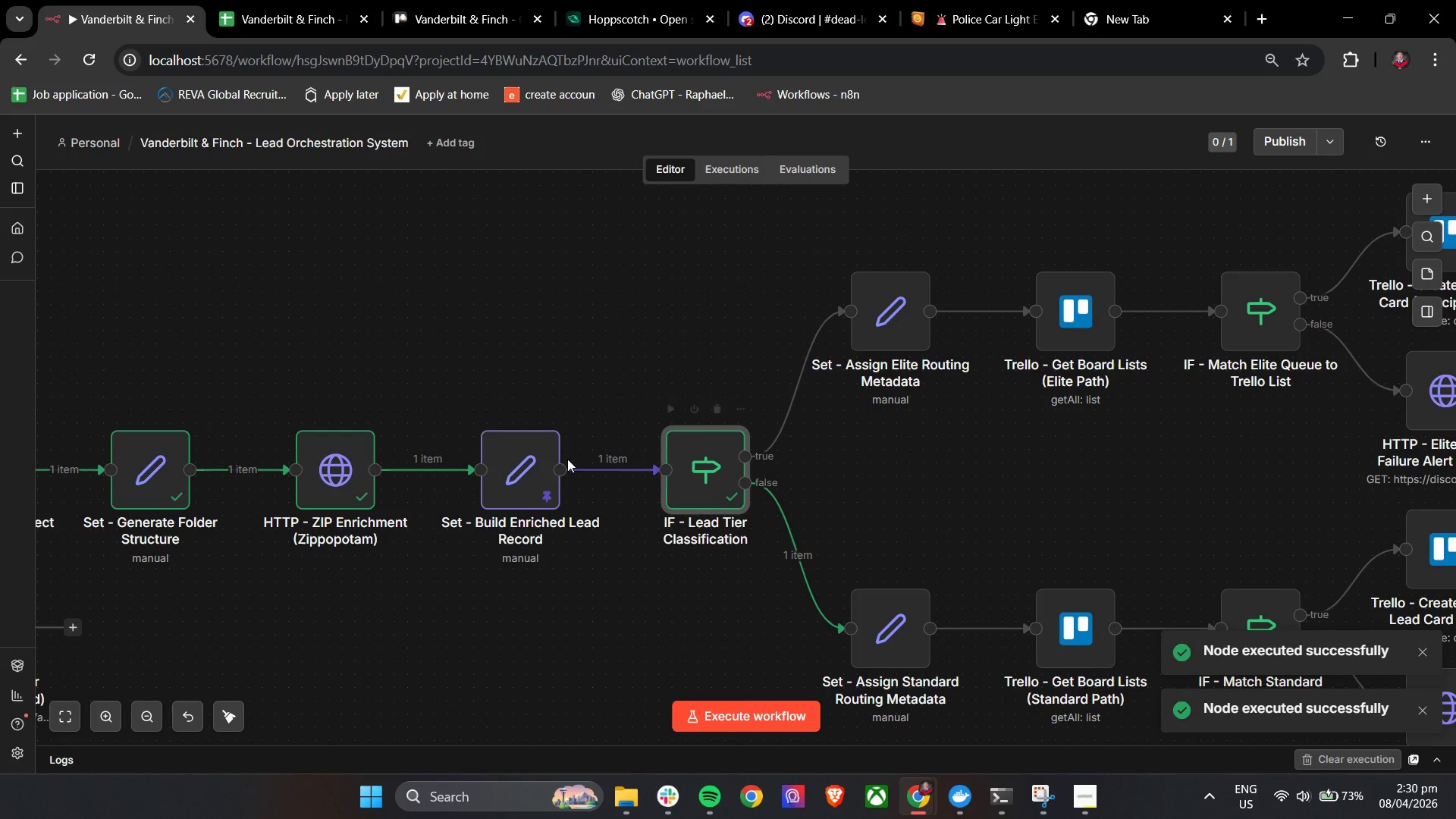 
double_click([501, 468])
 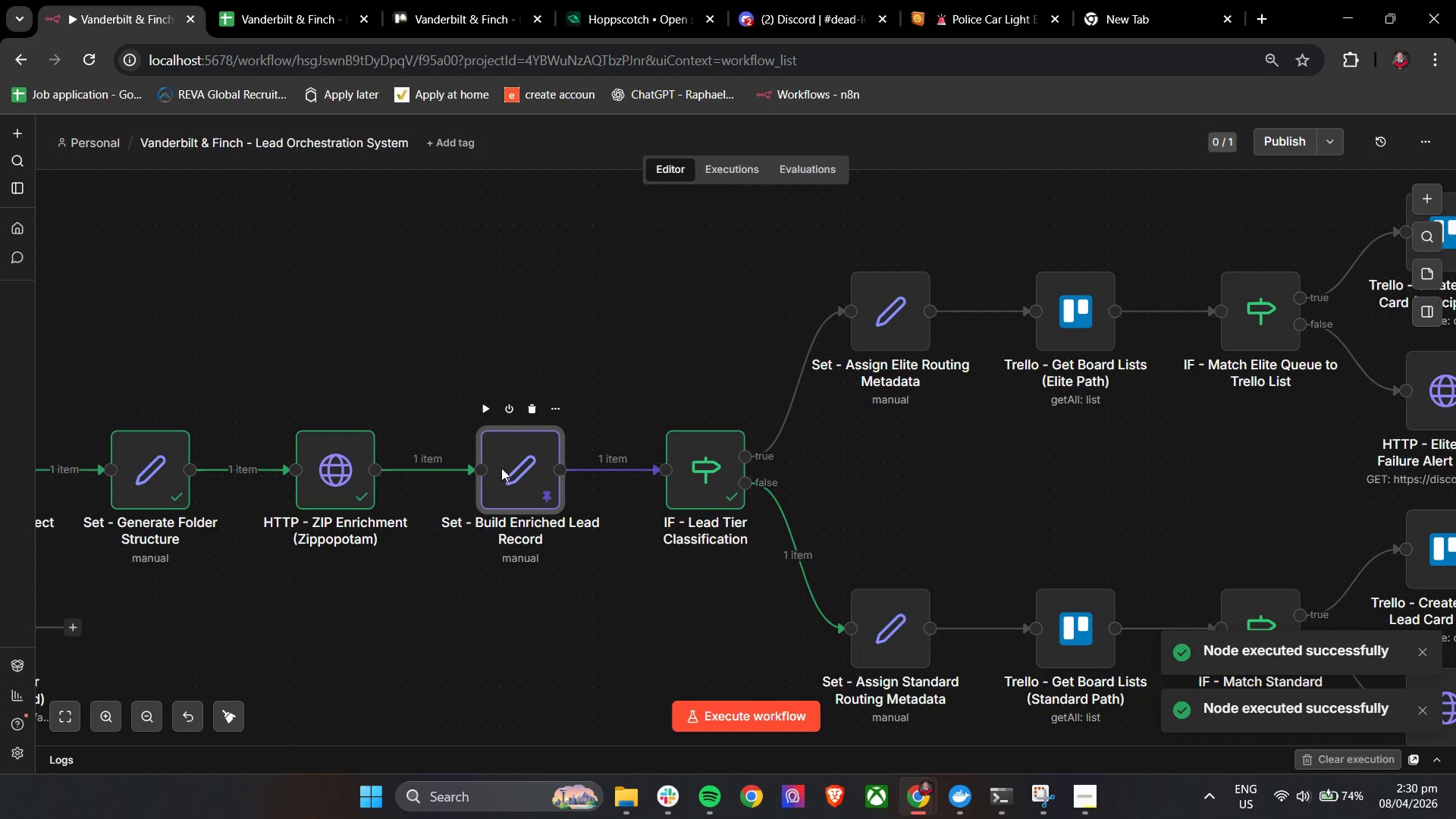 
left_click([501, 468])
 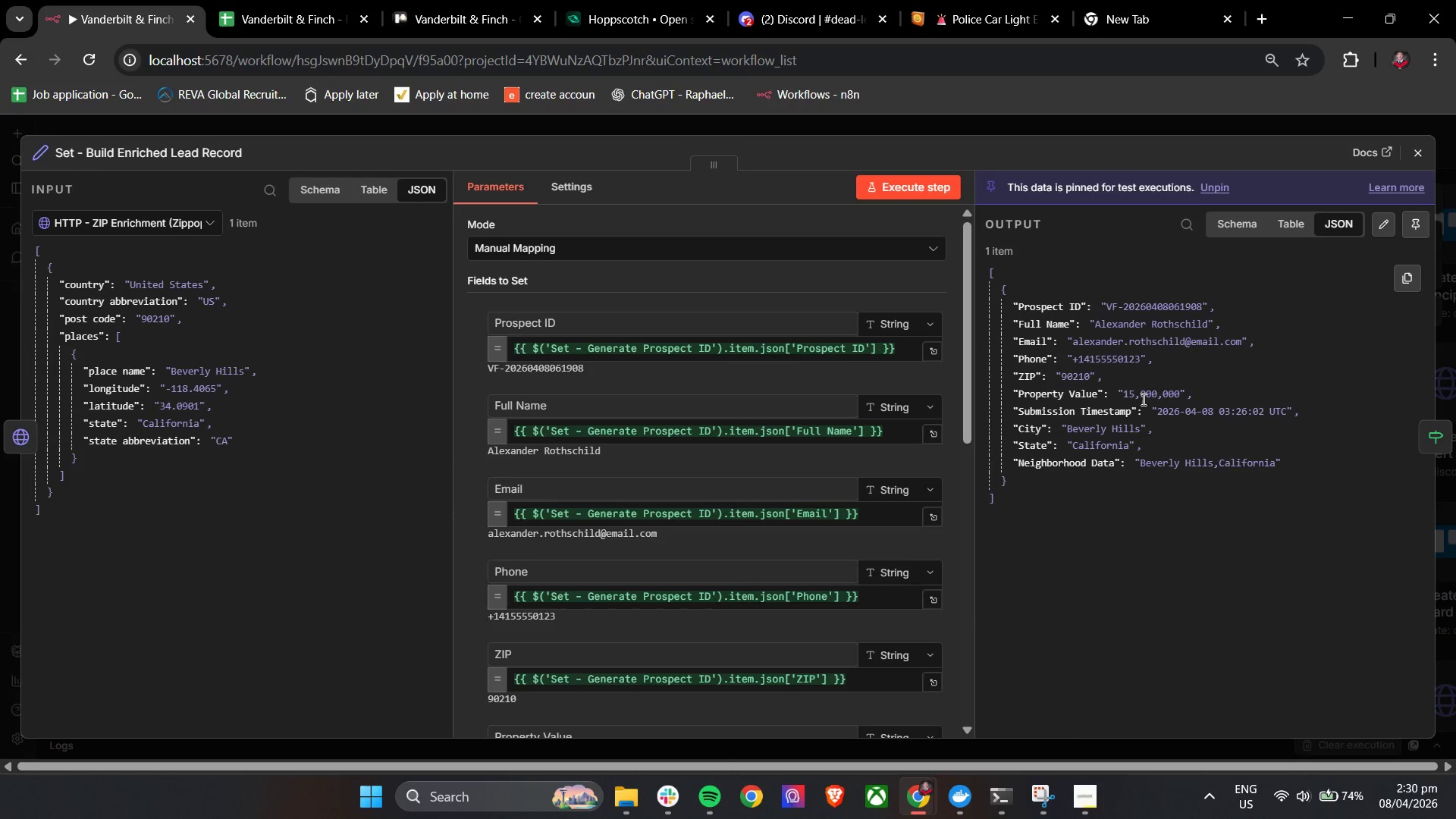 
left_click([1135, 397])
 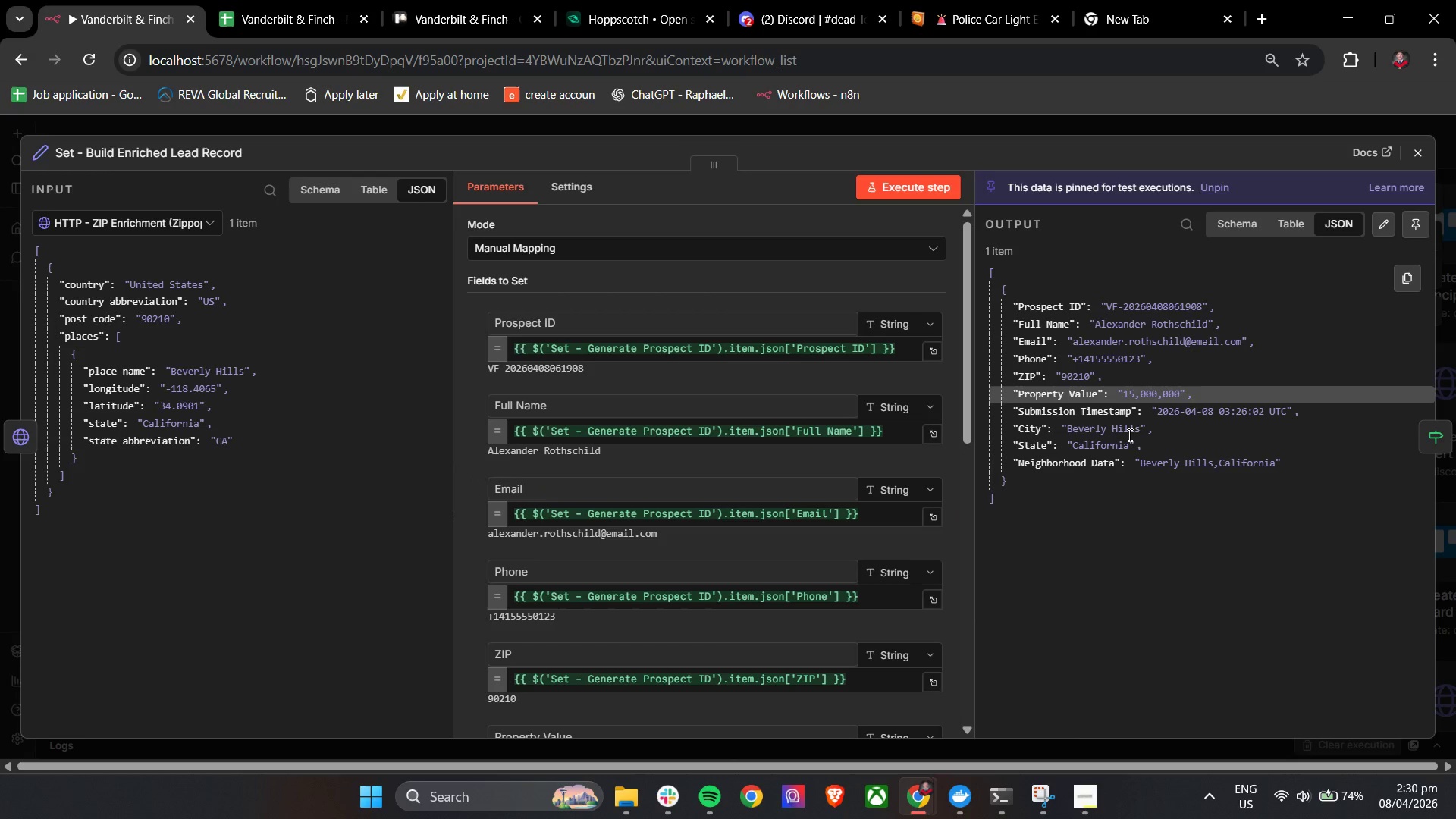 
left_click([1421, 150])
 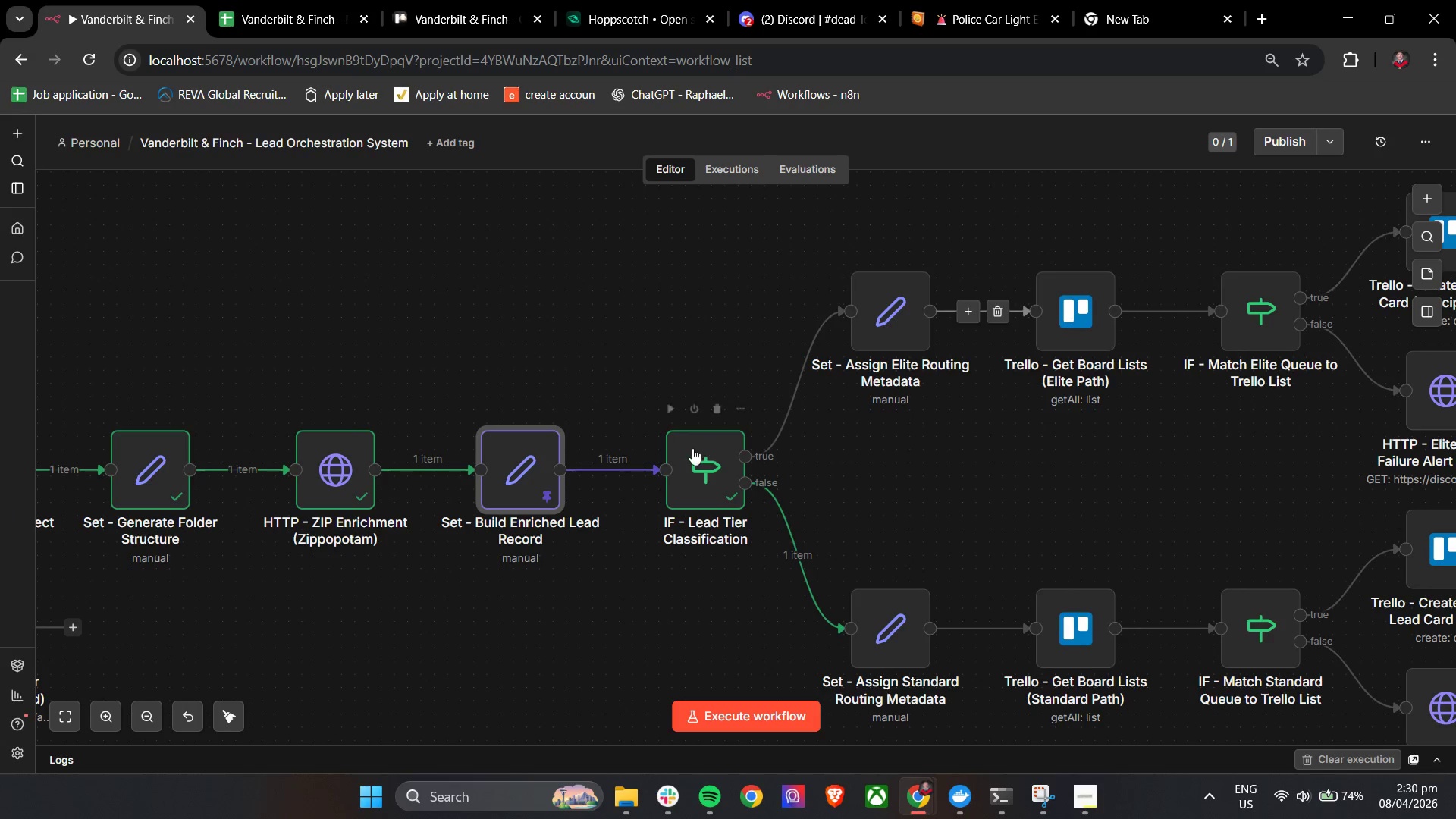 
double_click([691, 449])
 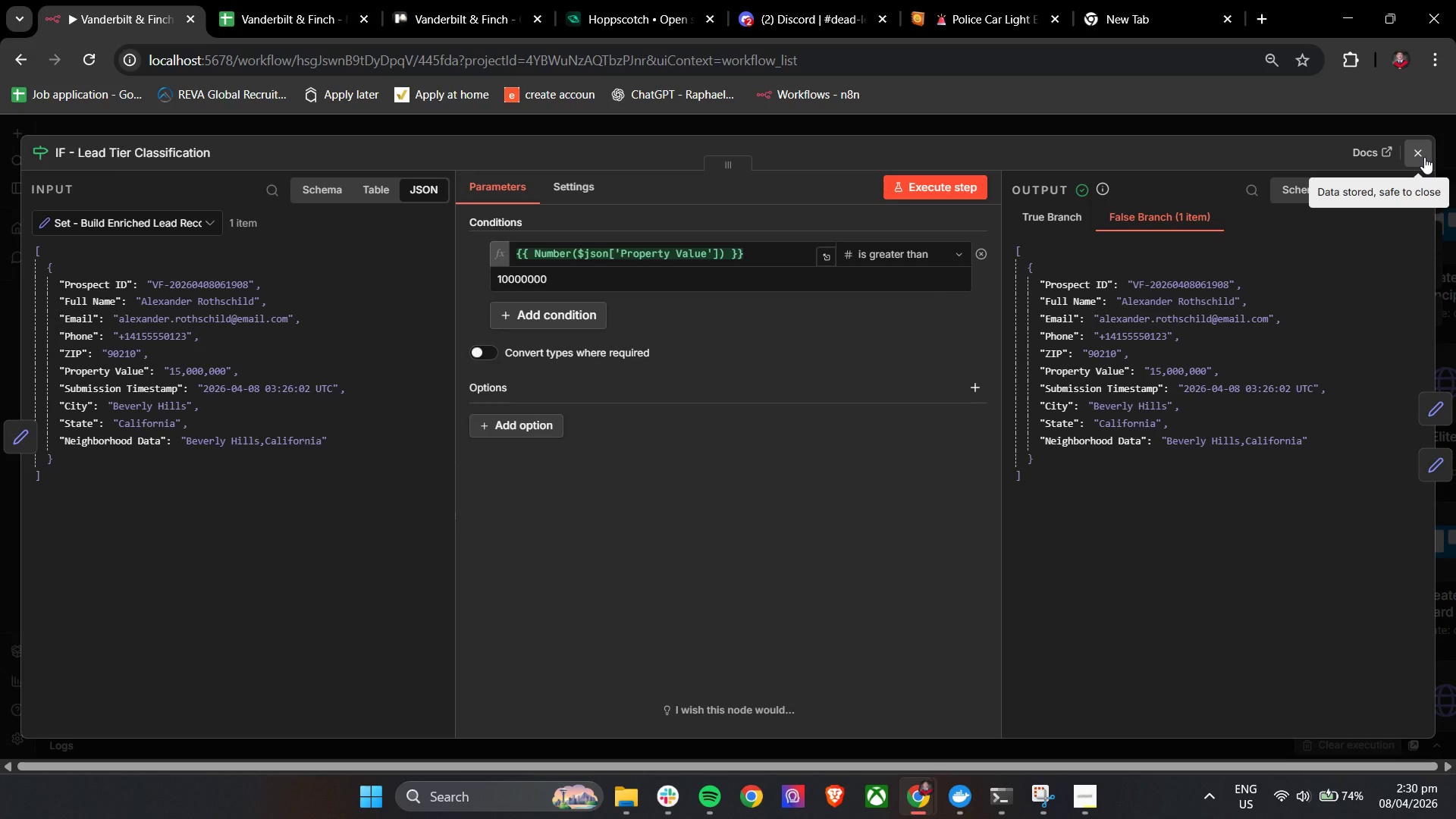 
wait(12.39)
 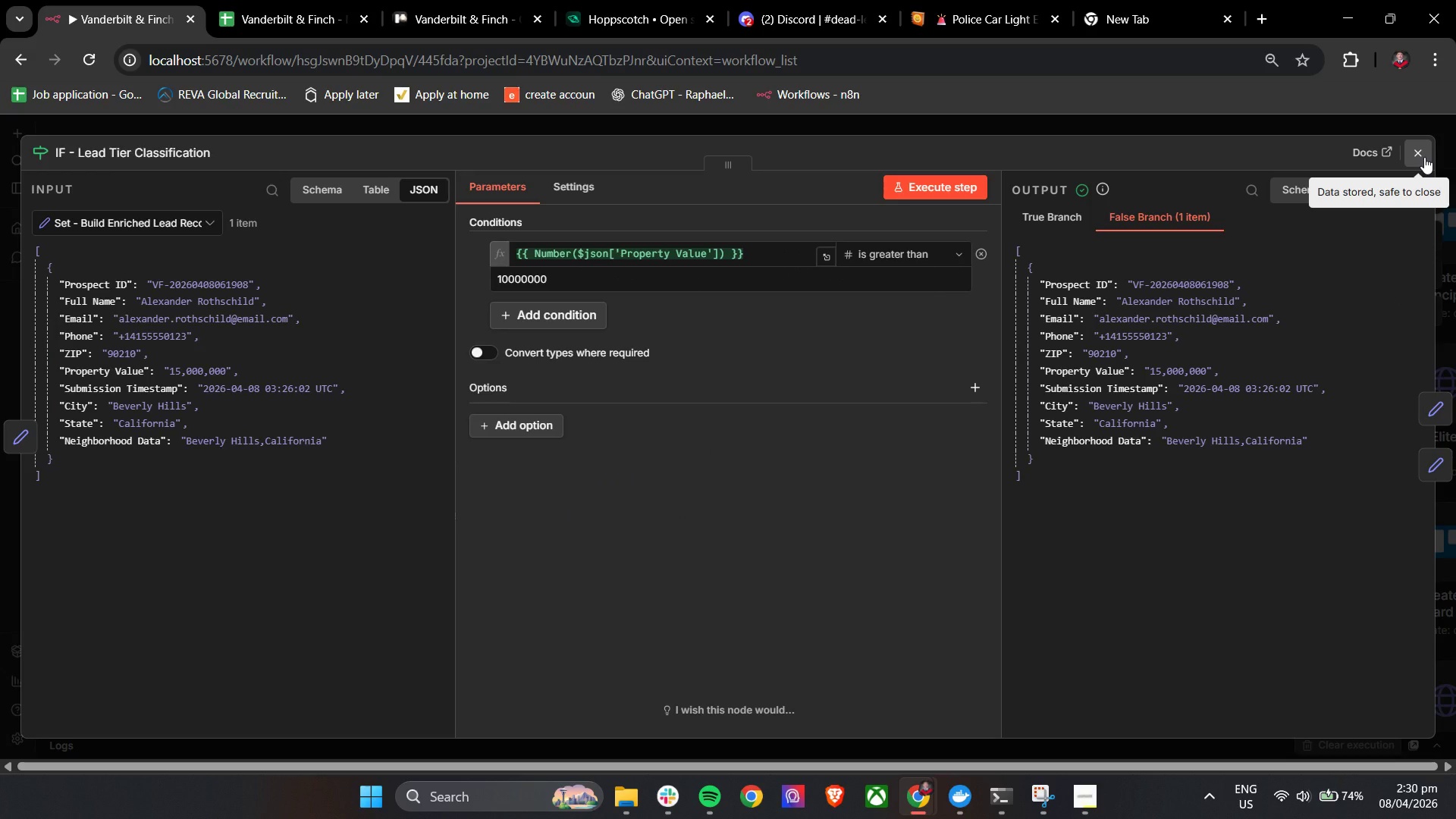 
left_click([554, 281])
 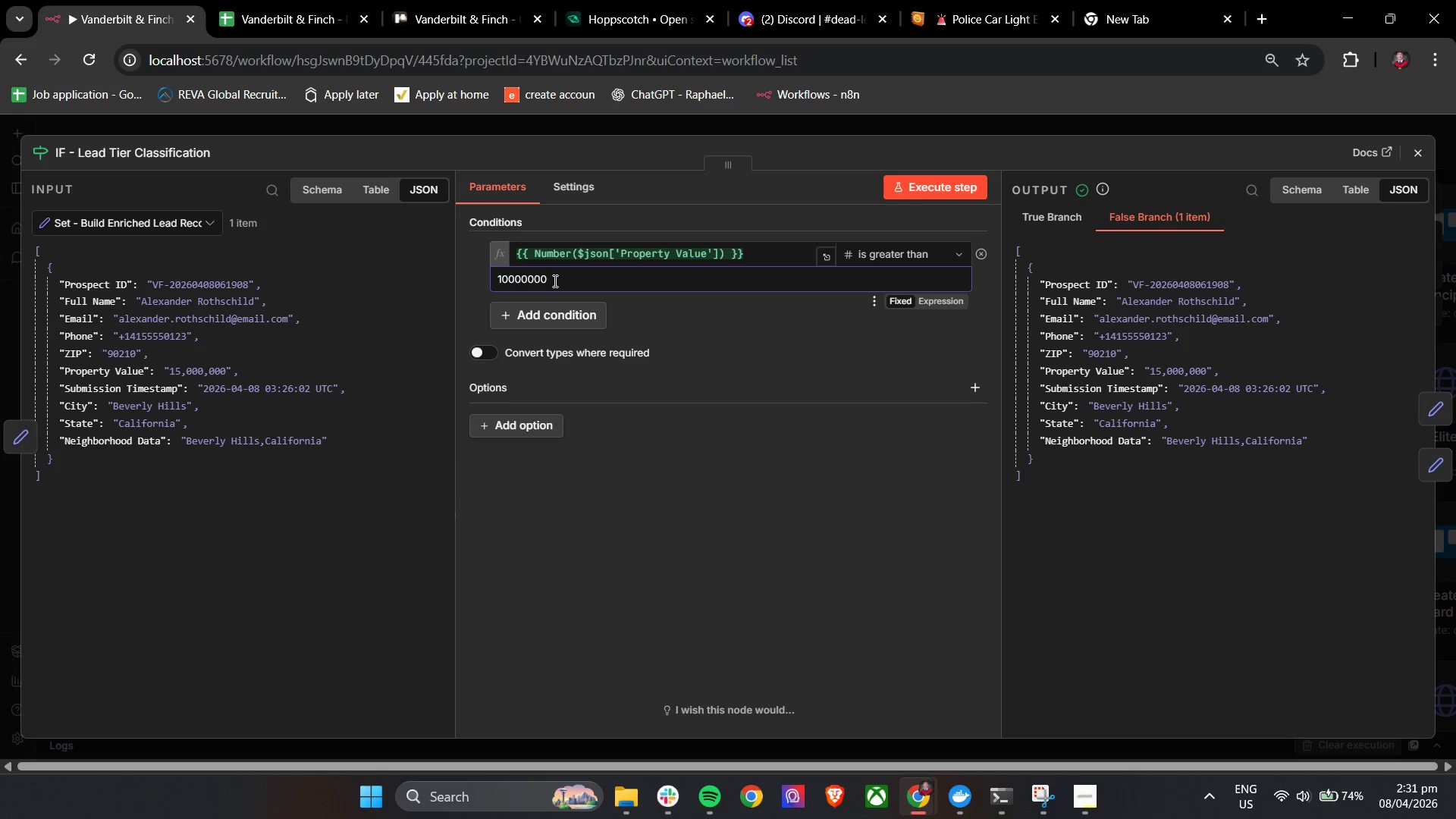 
key(ArrowLeft)
 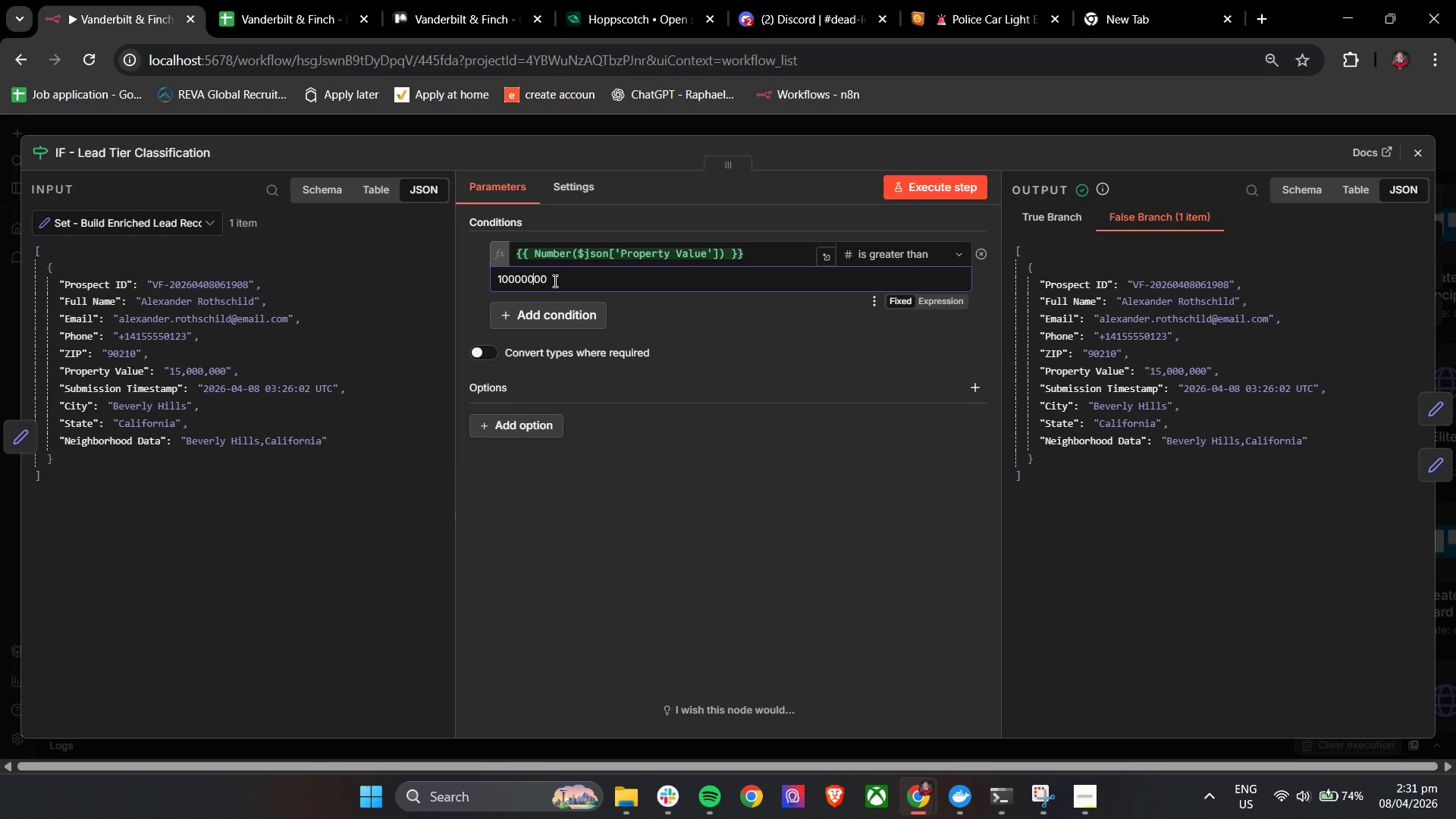 
key(ArrowLeft)
 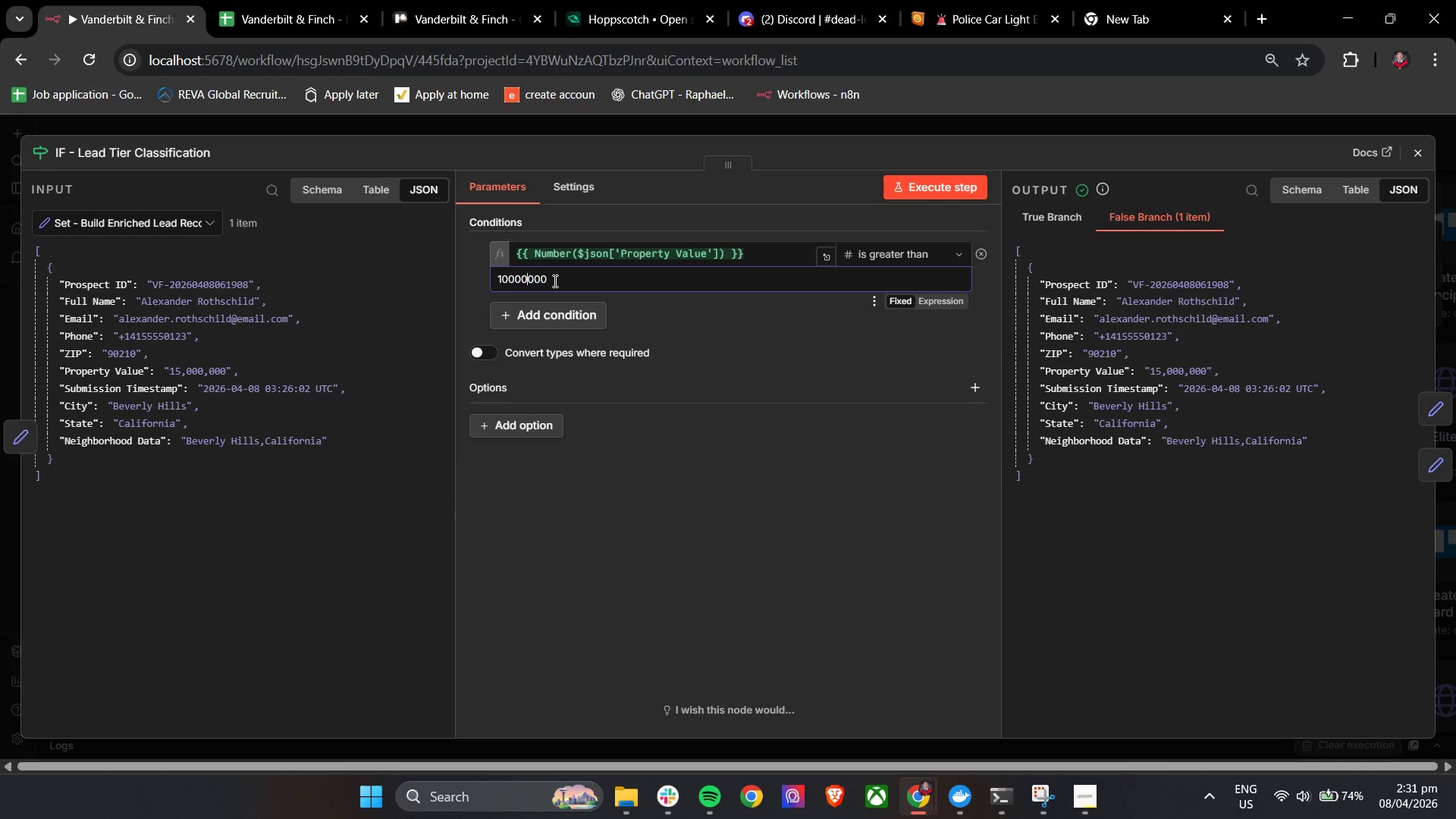 
key(ArrowLeft)
 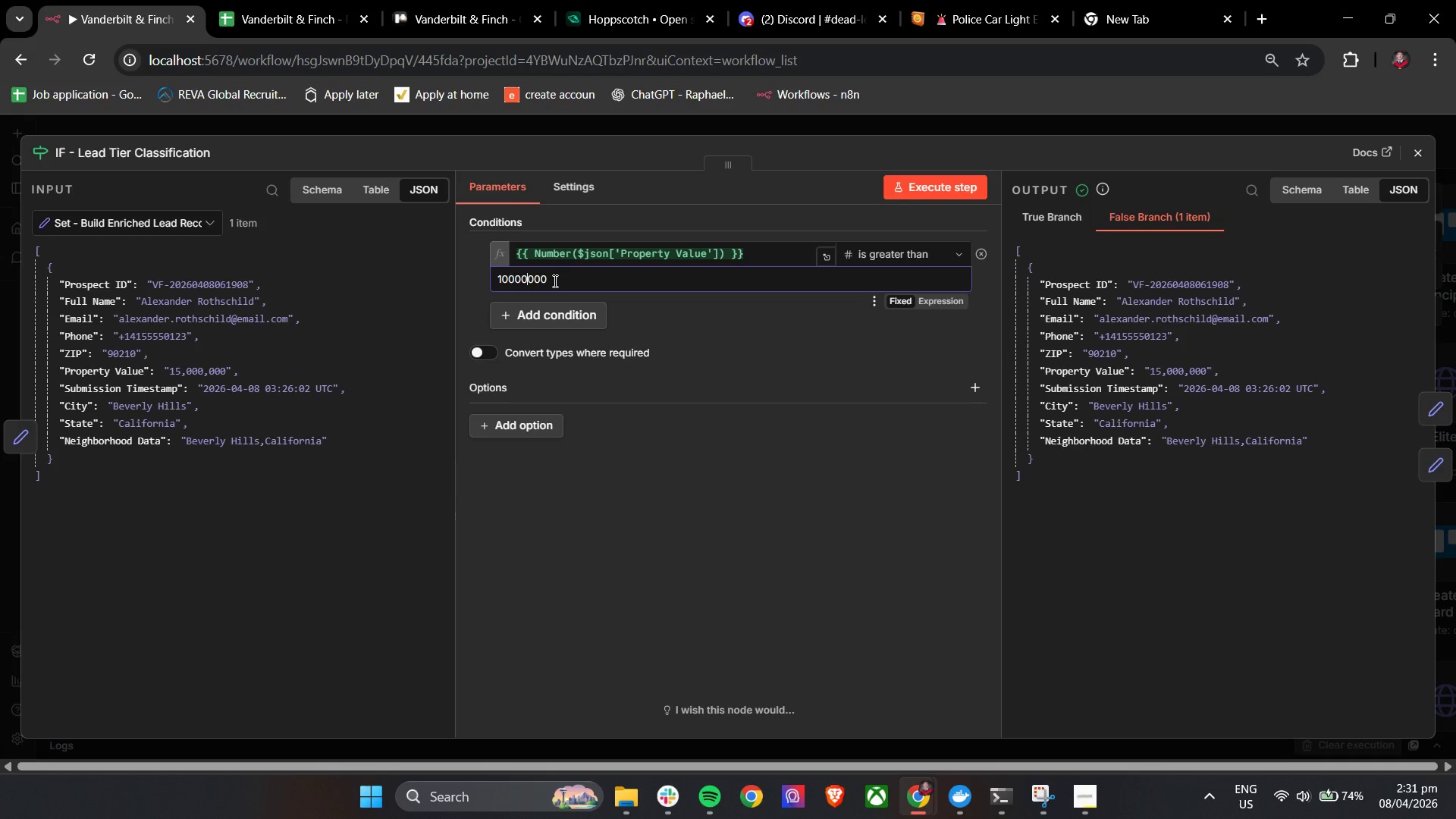 
key(Comma)
 